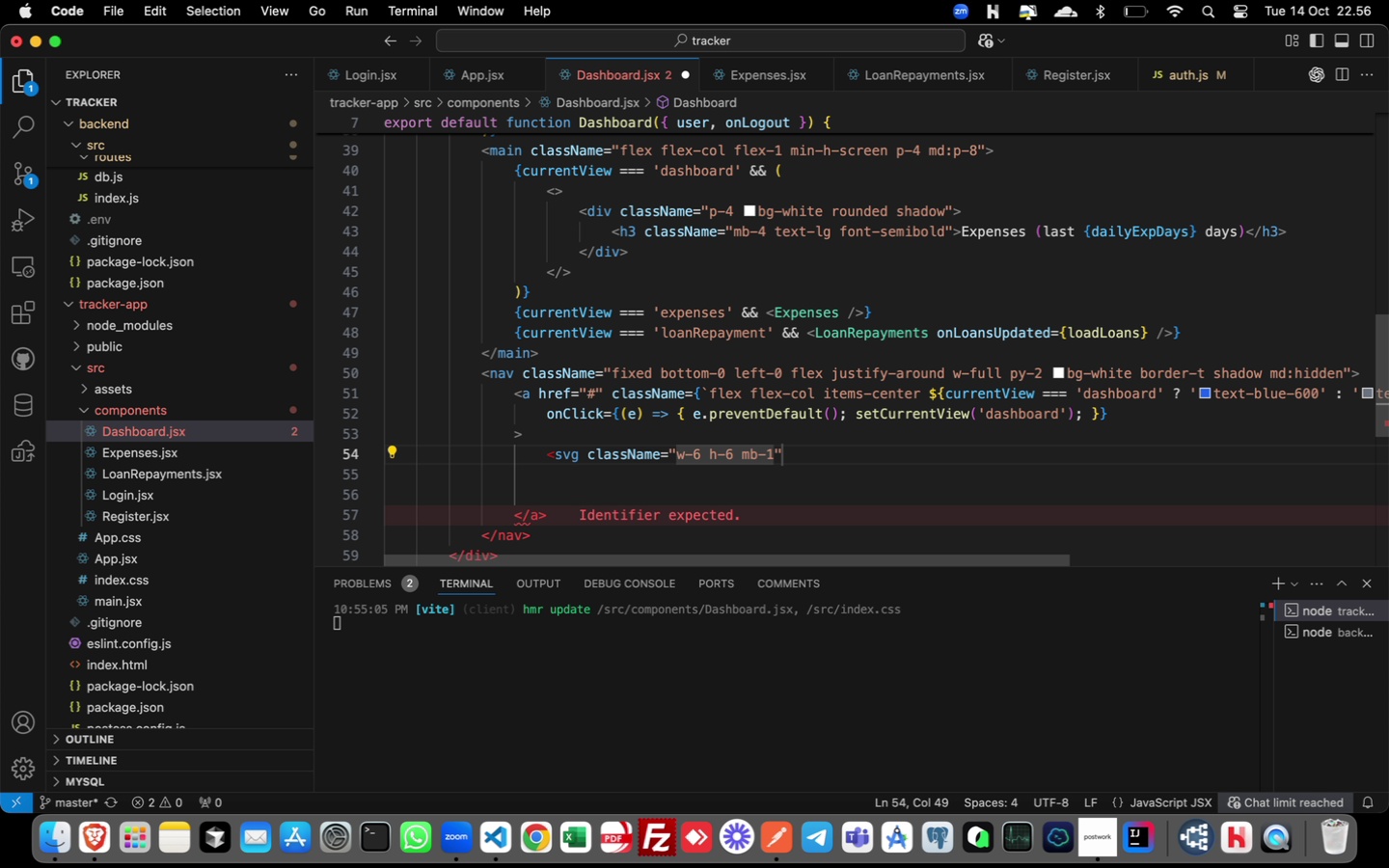 
key(ArrowRight)
 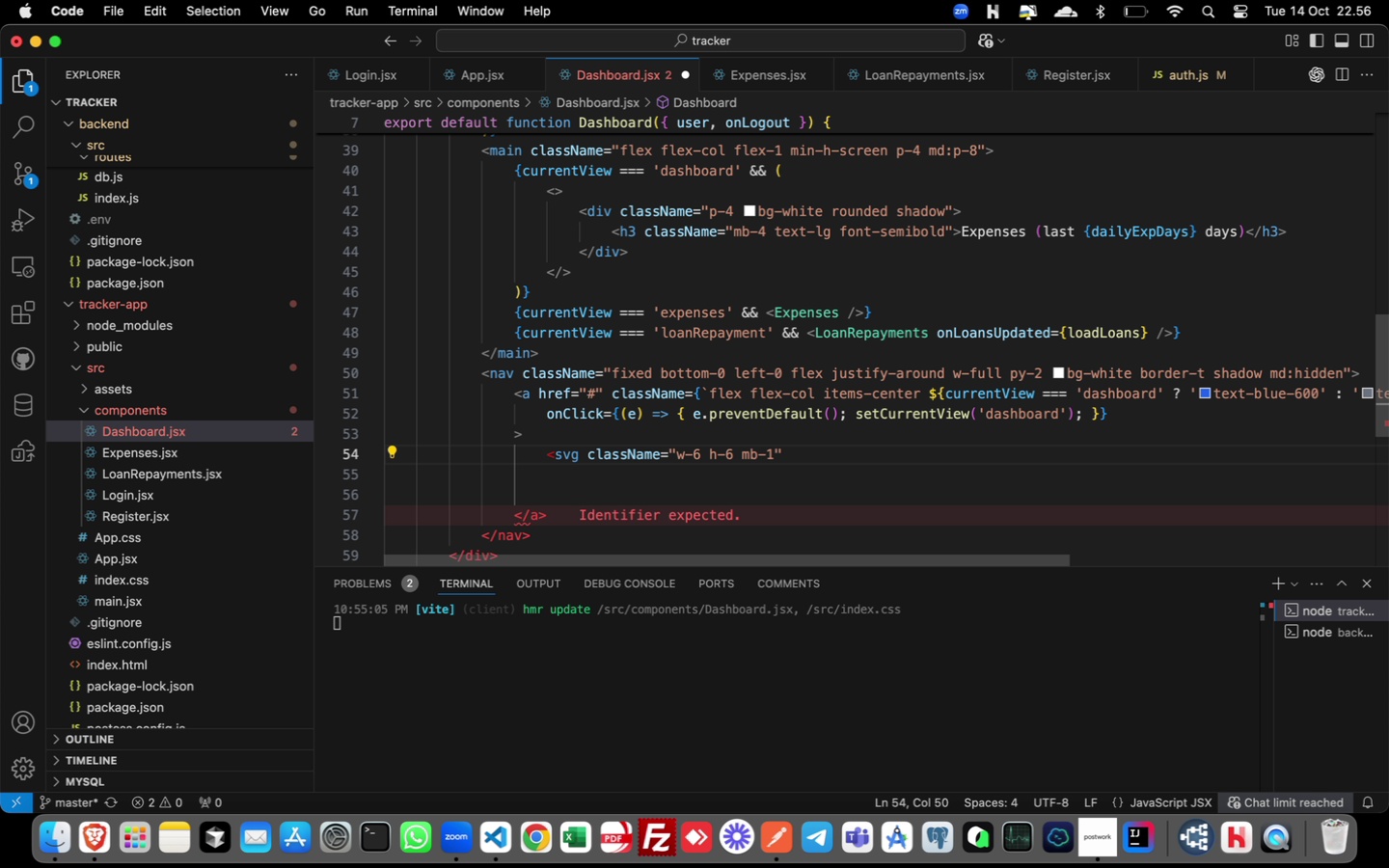 
type( fill)
 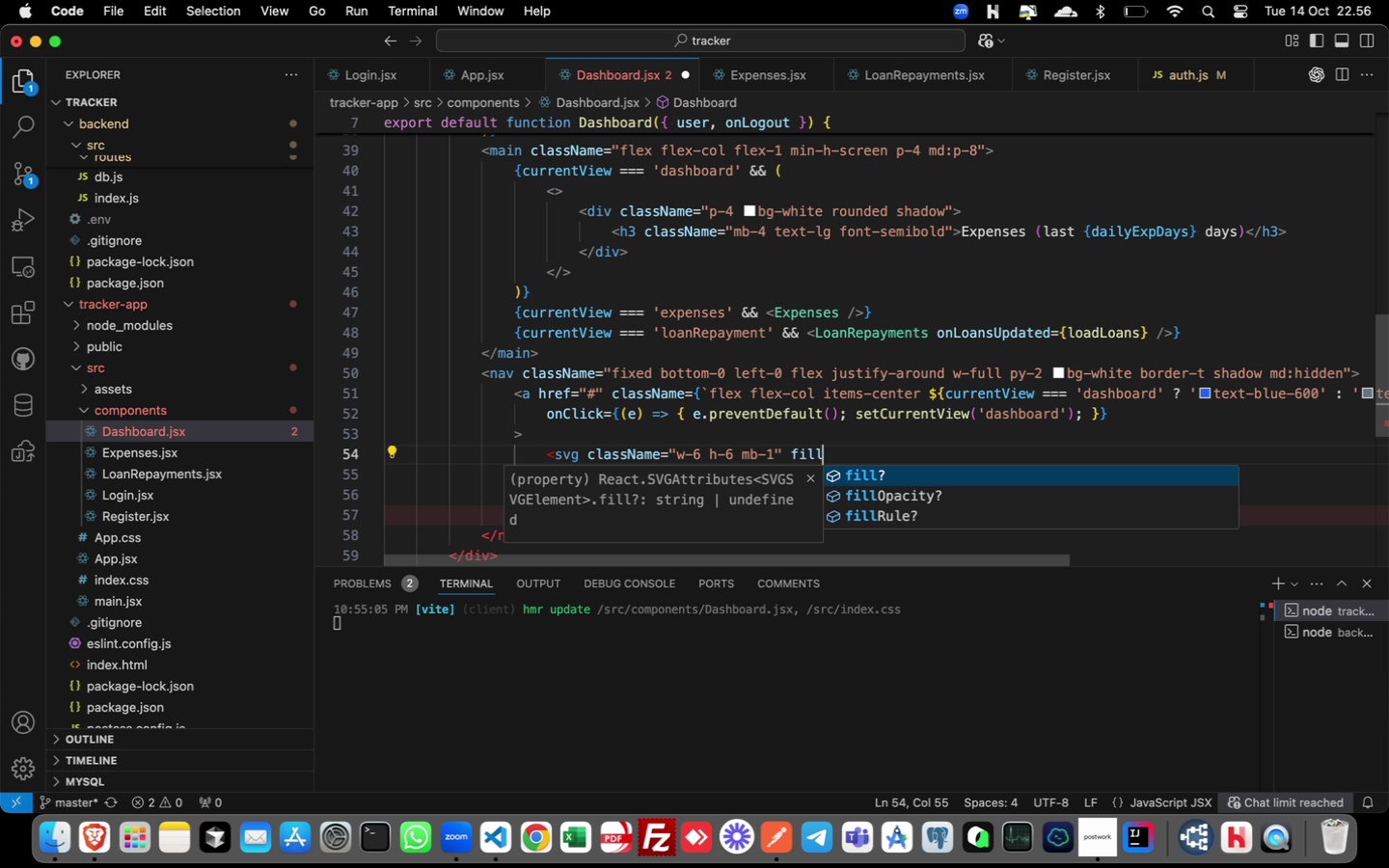 
key(Enter)
 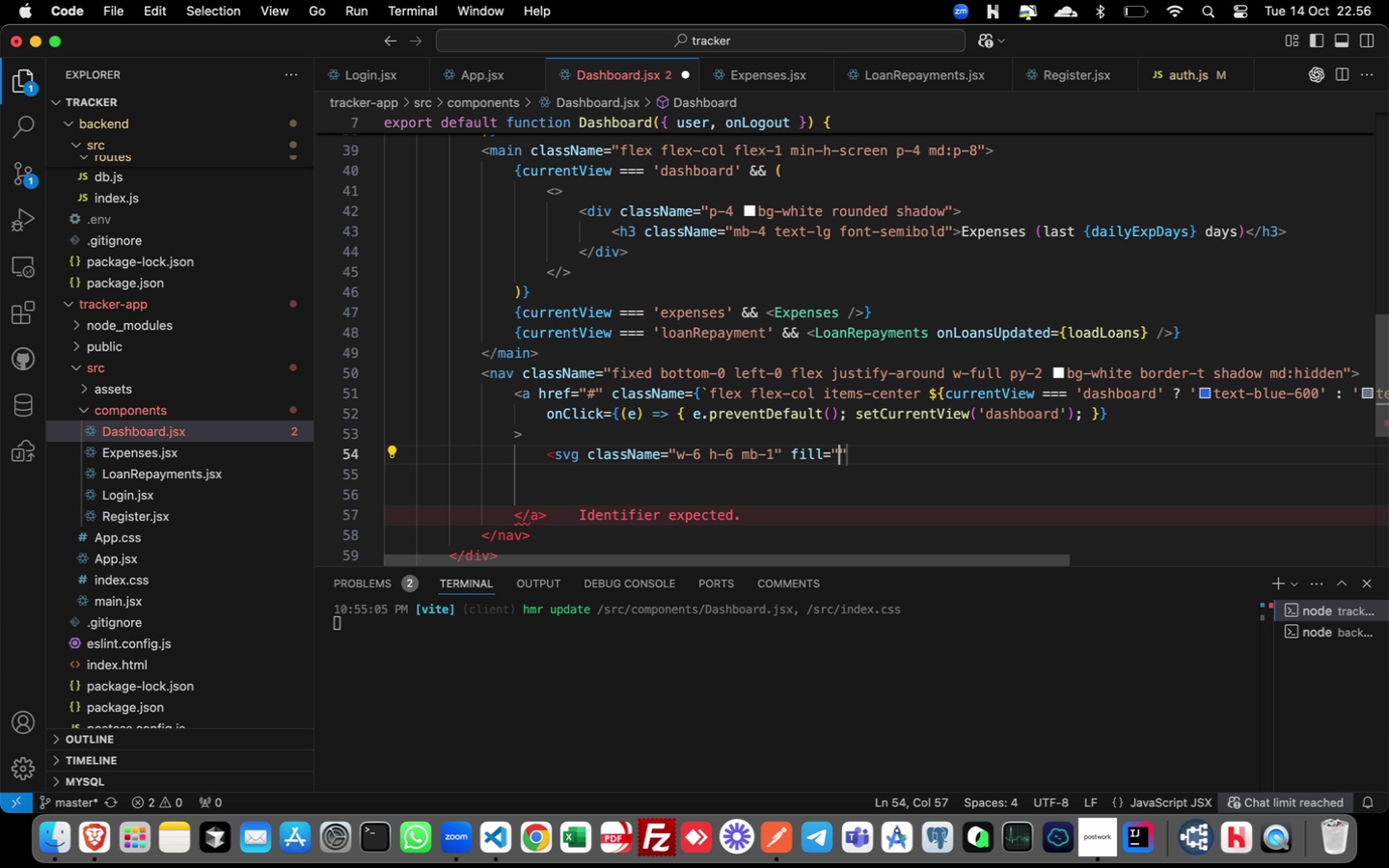 
type(none)
 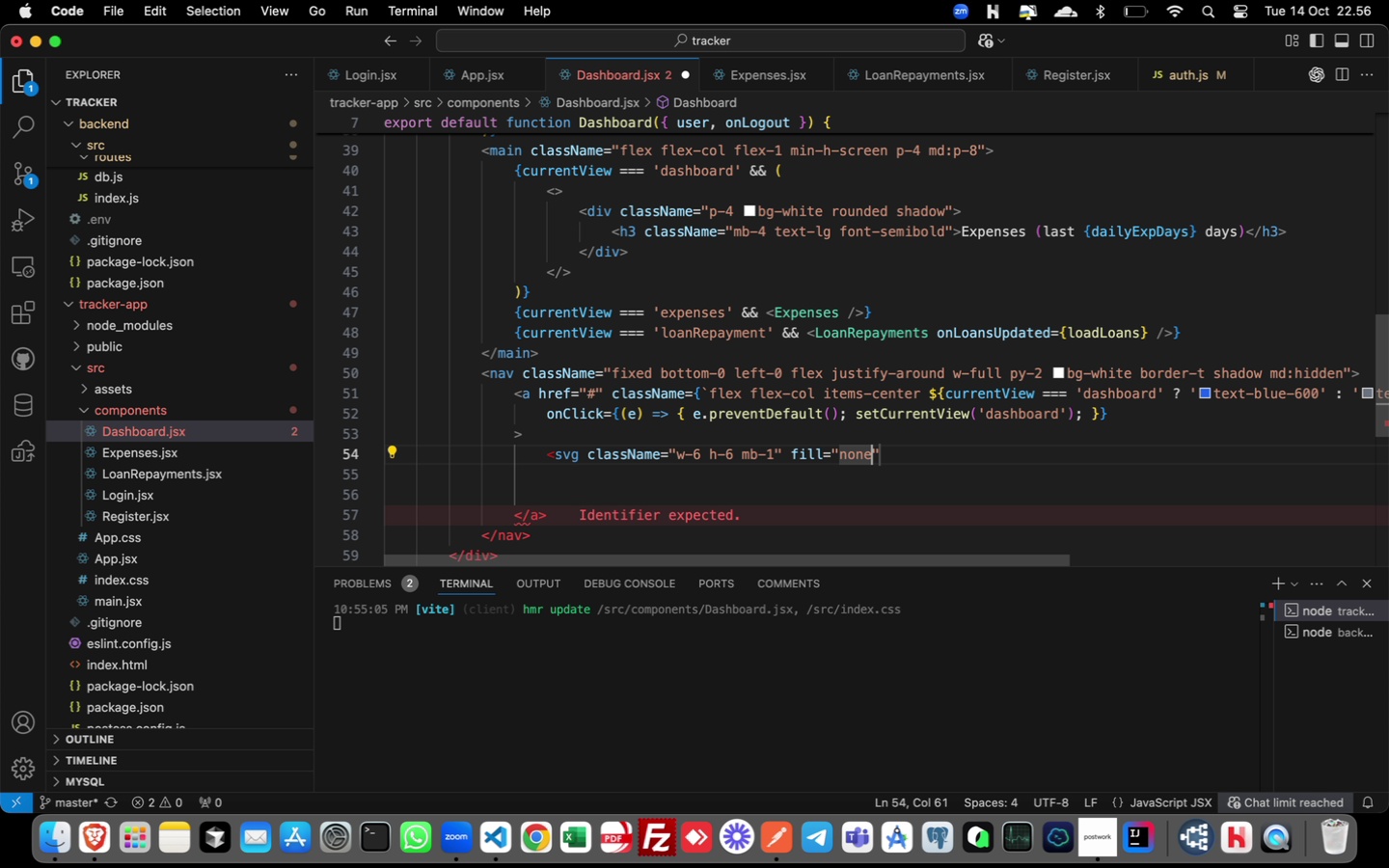 
key(ArrowRight)
 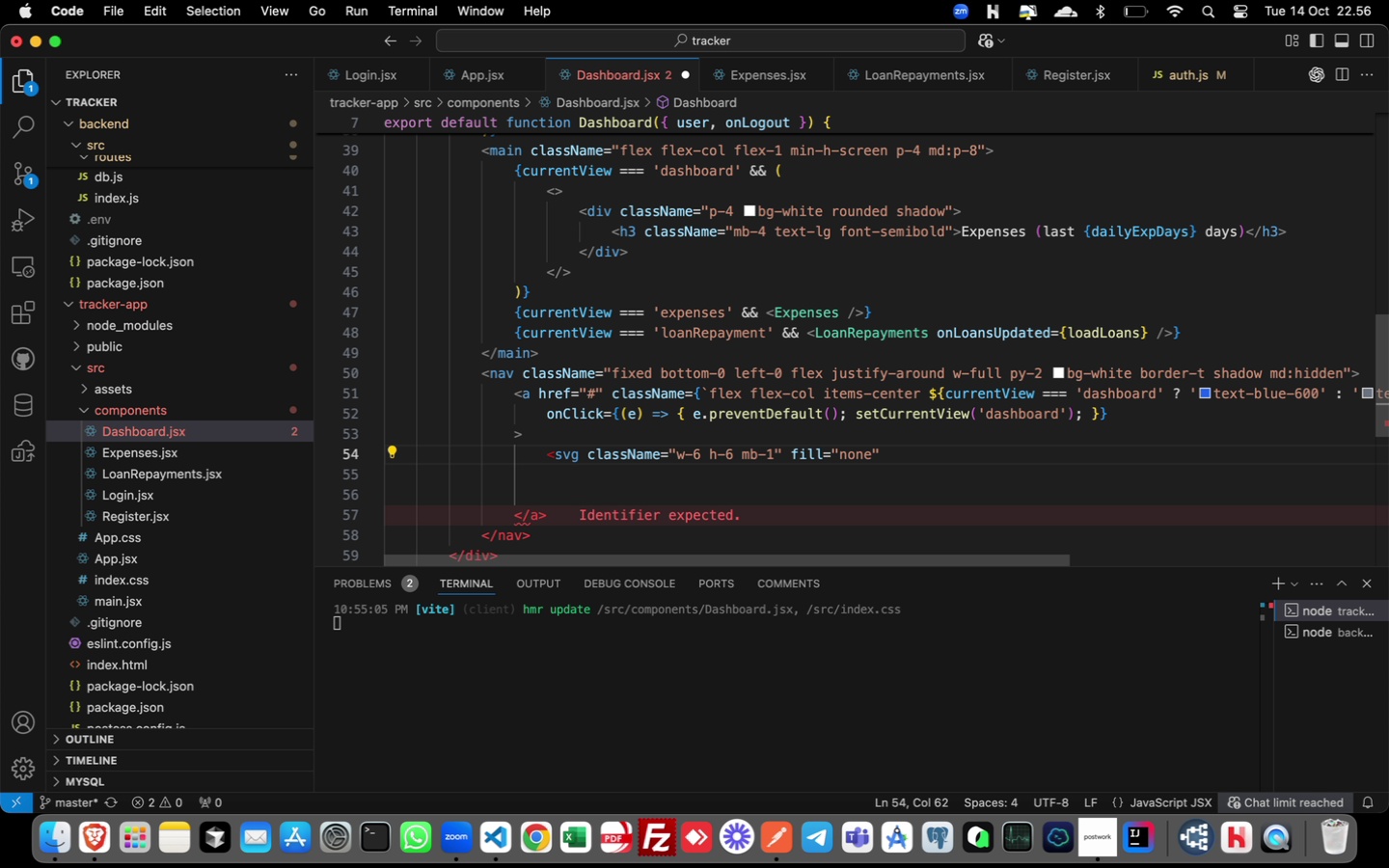 
type( stro)
 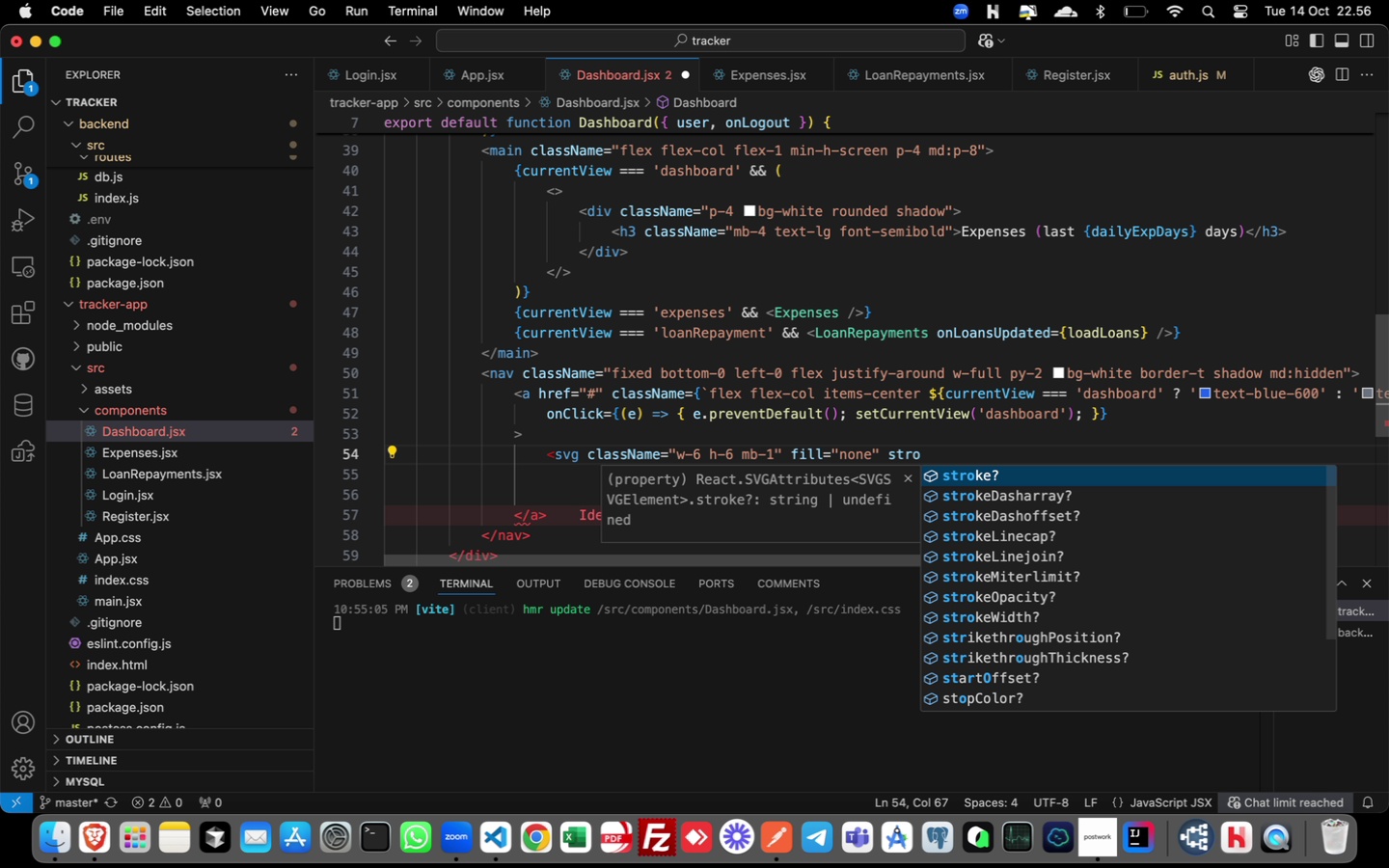 
key(Enter)
 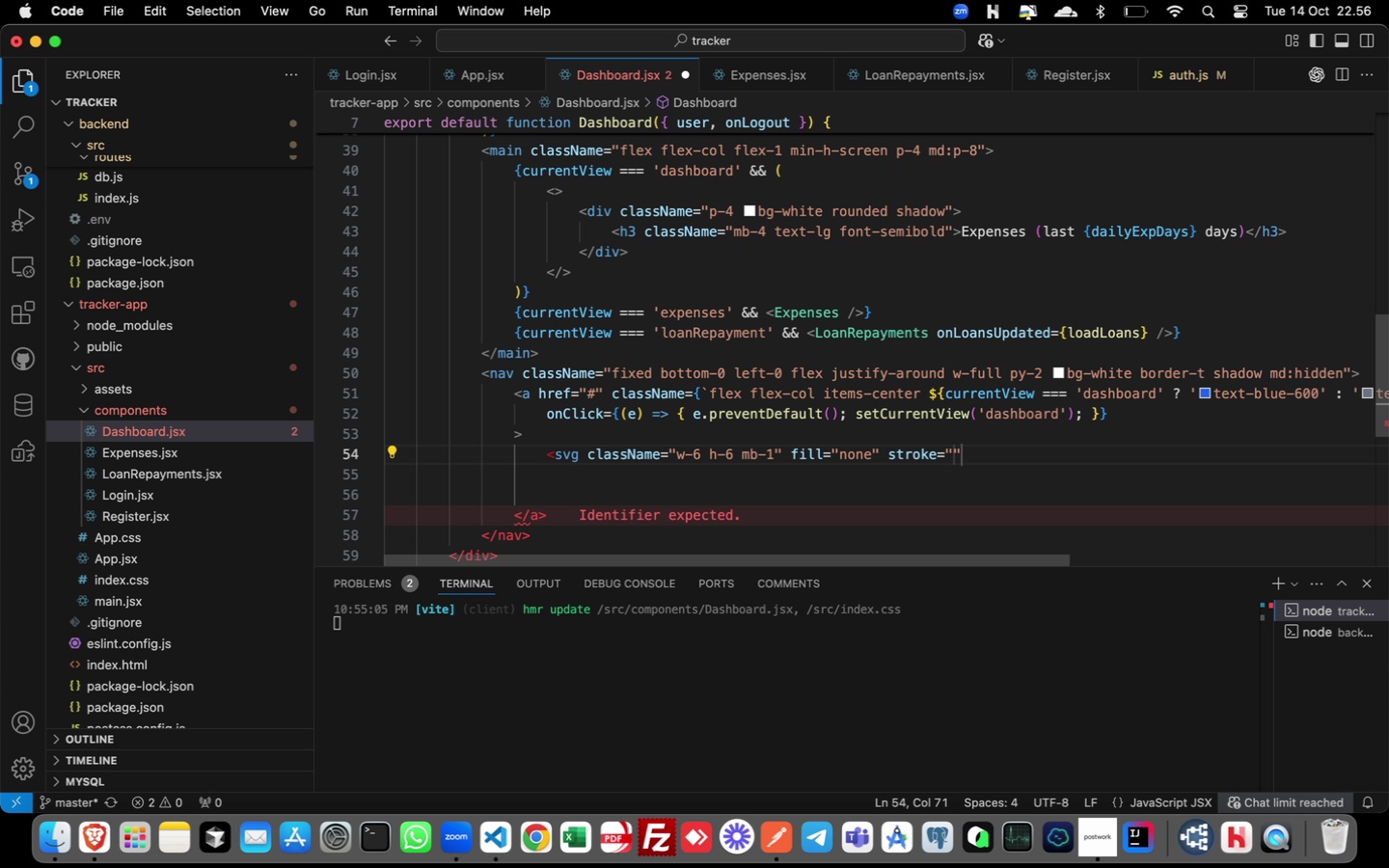 
type(currentColl)
key(Backspace)
type(or)
 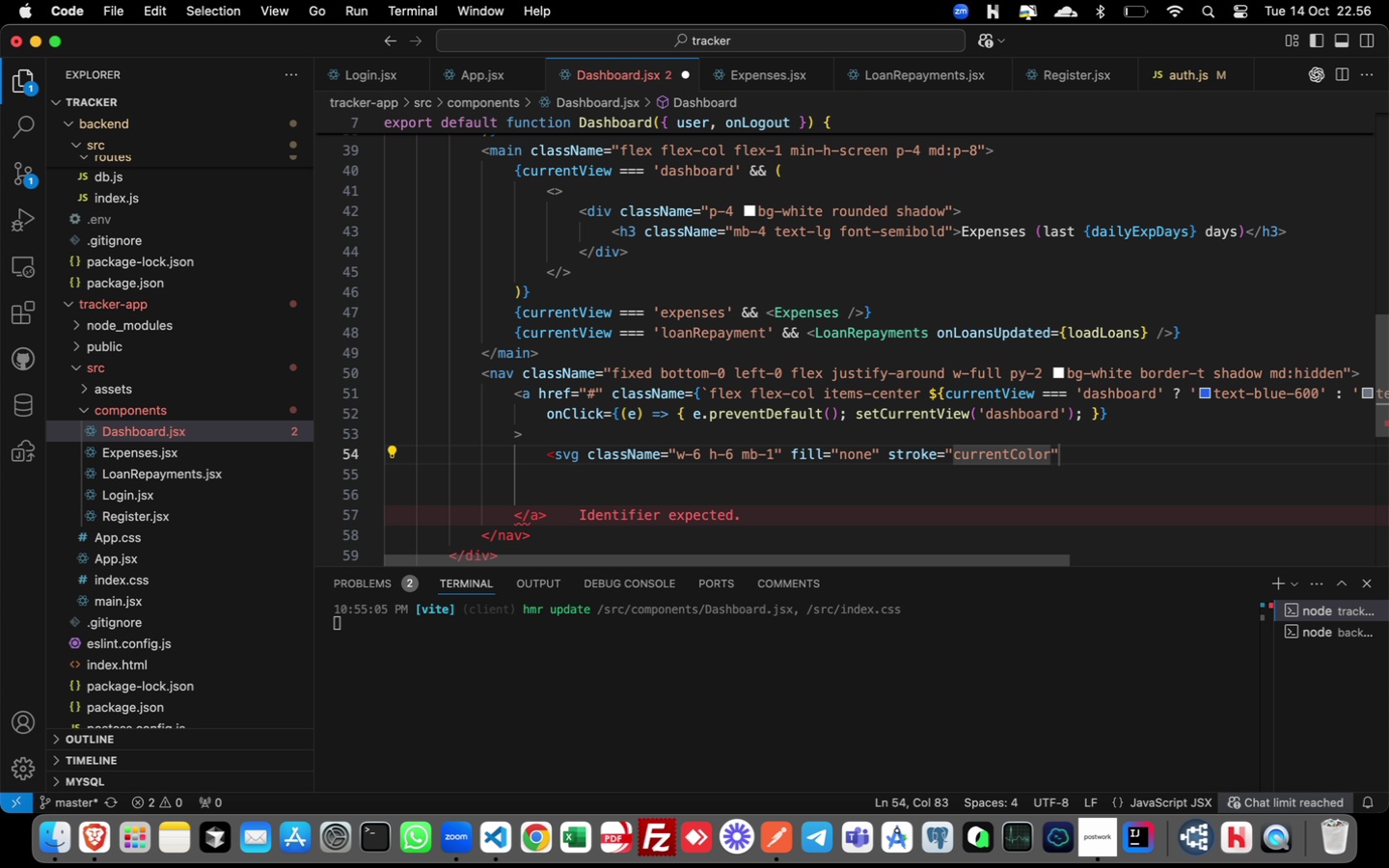 
key(ArrowRight)
 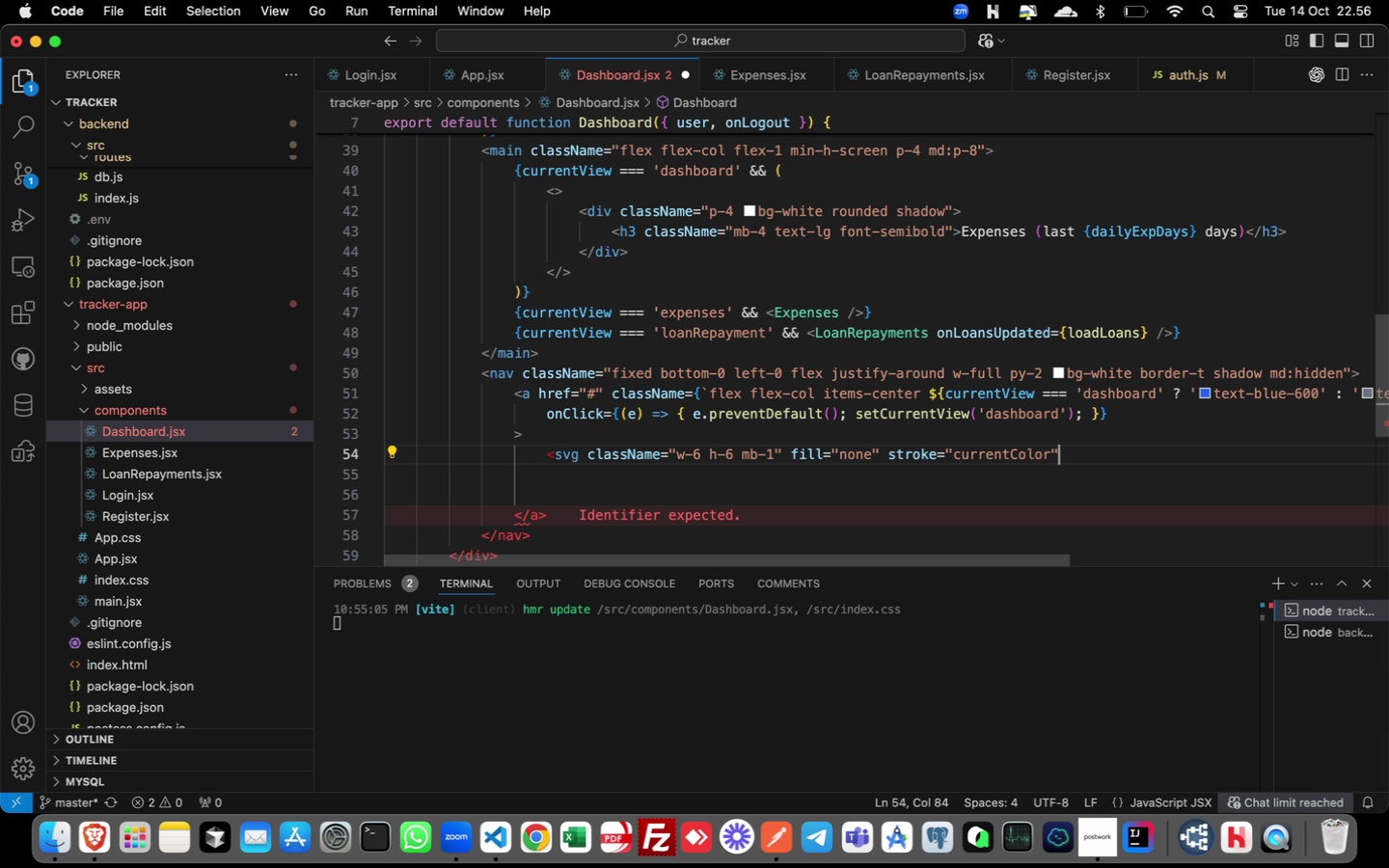 
type( strokeWi)
 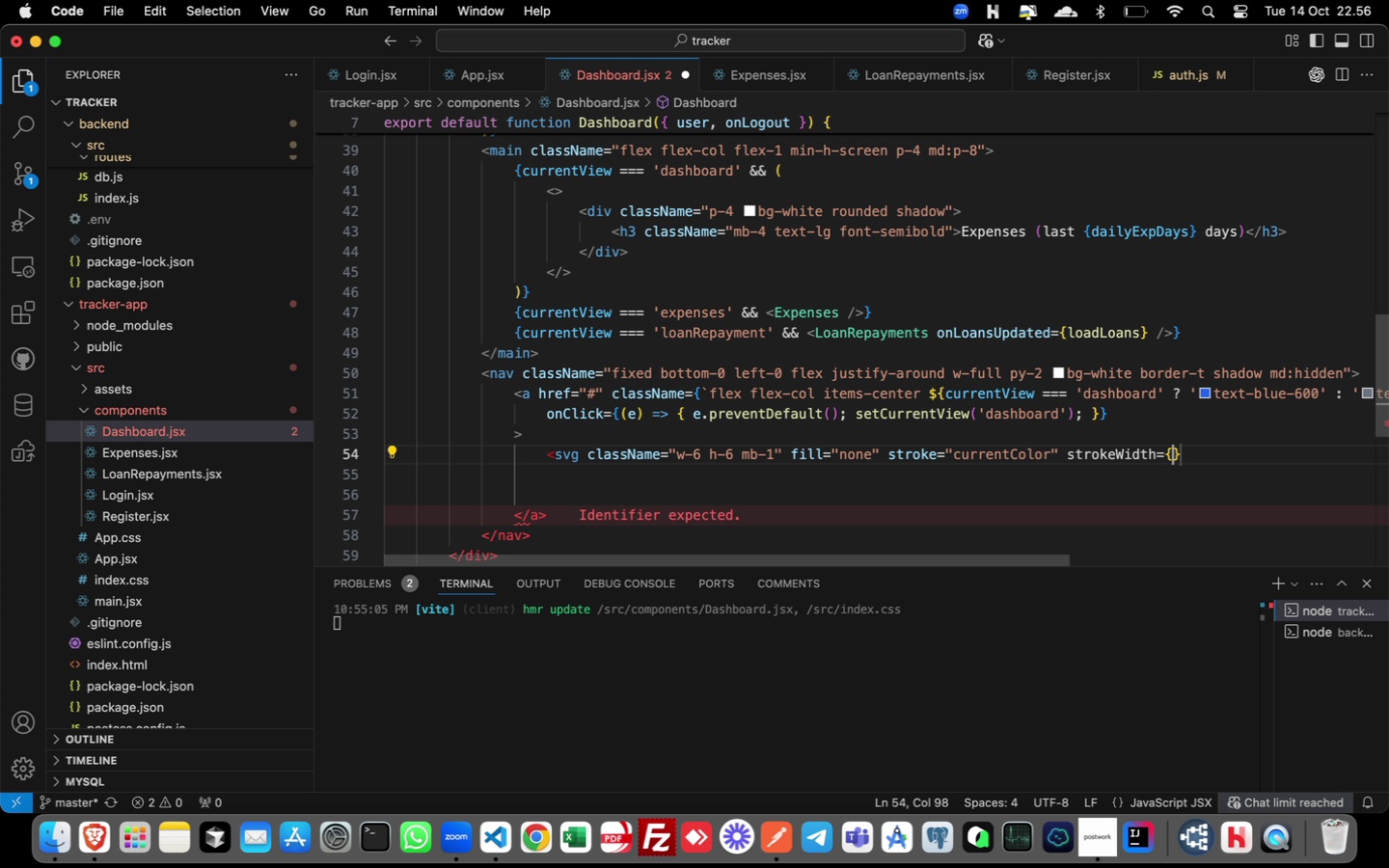 
key(Enter)
 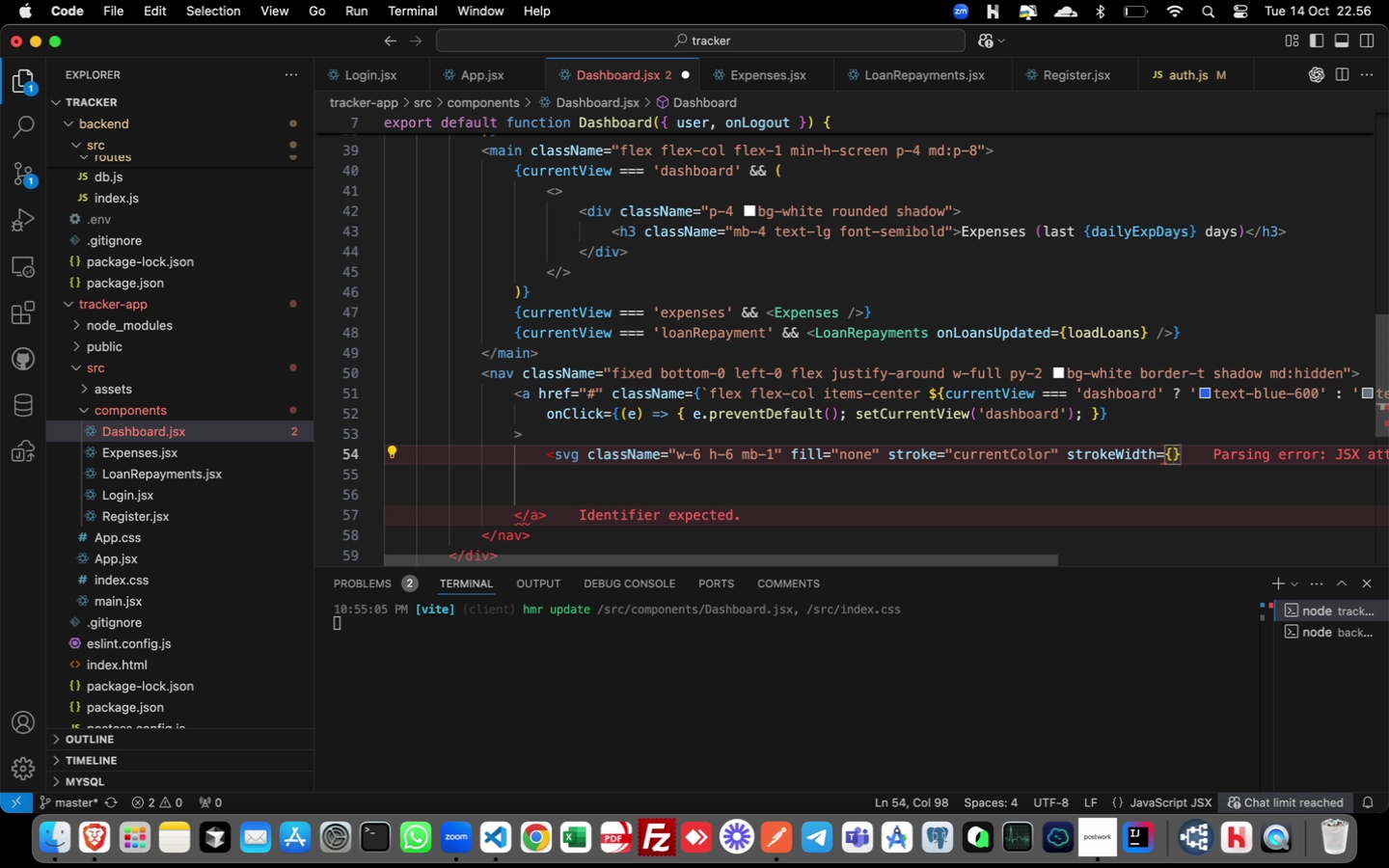 
key(2)
 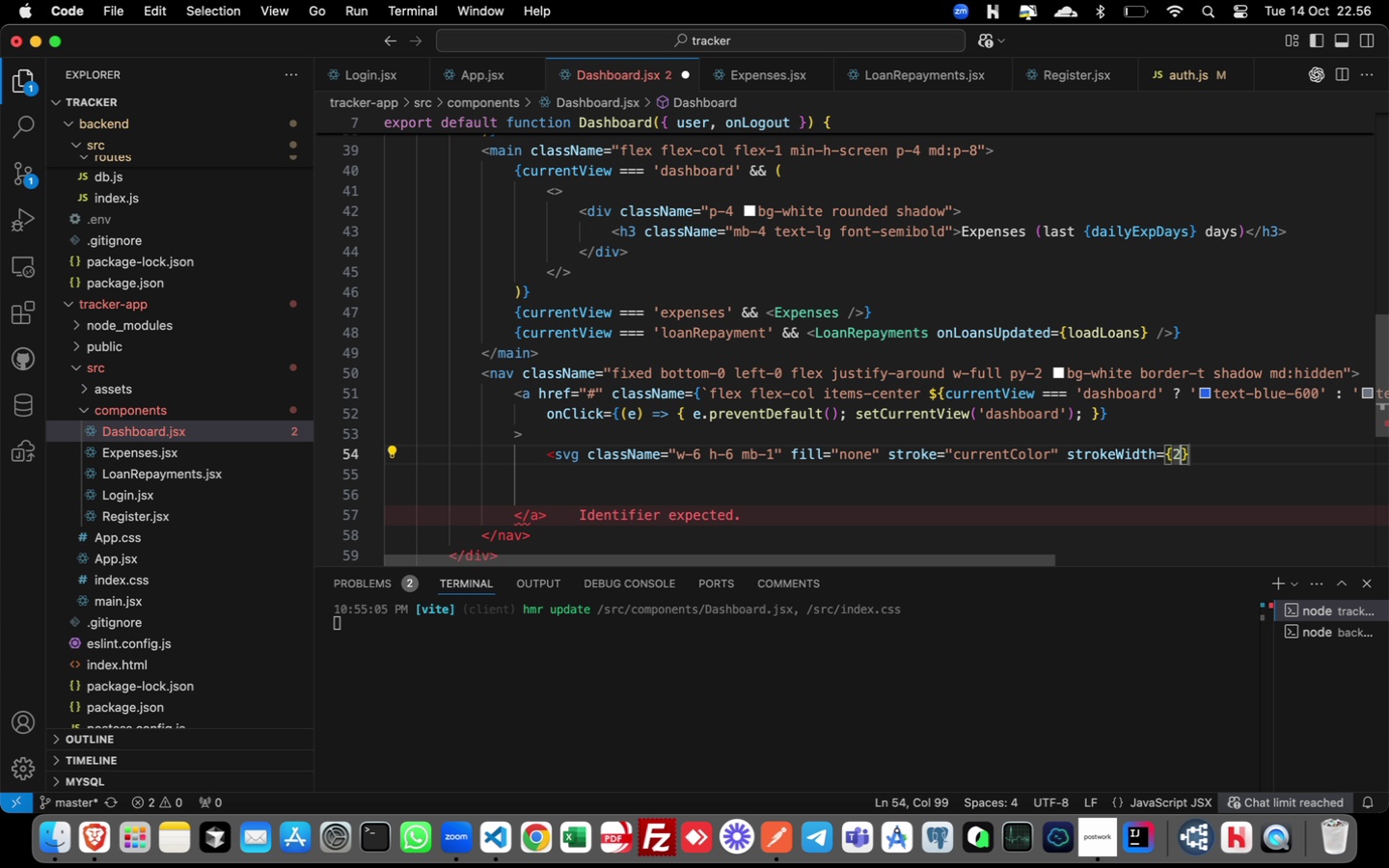 
key(ArrowRight)
 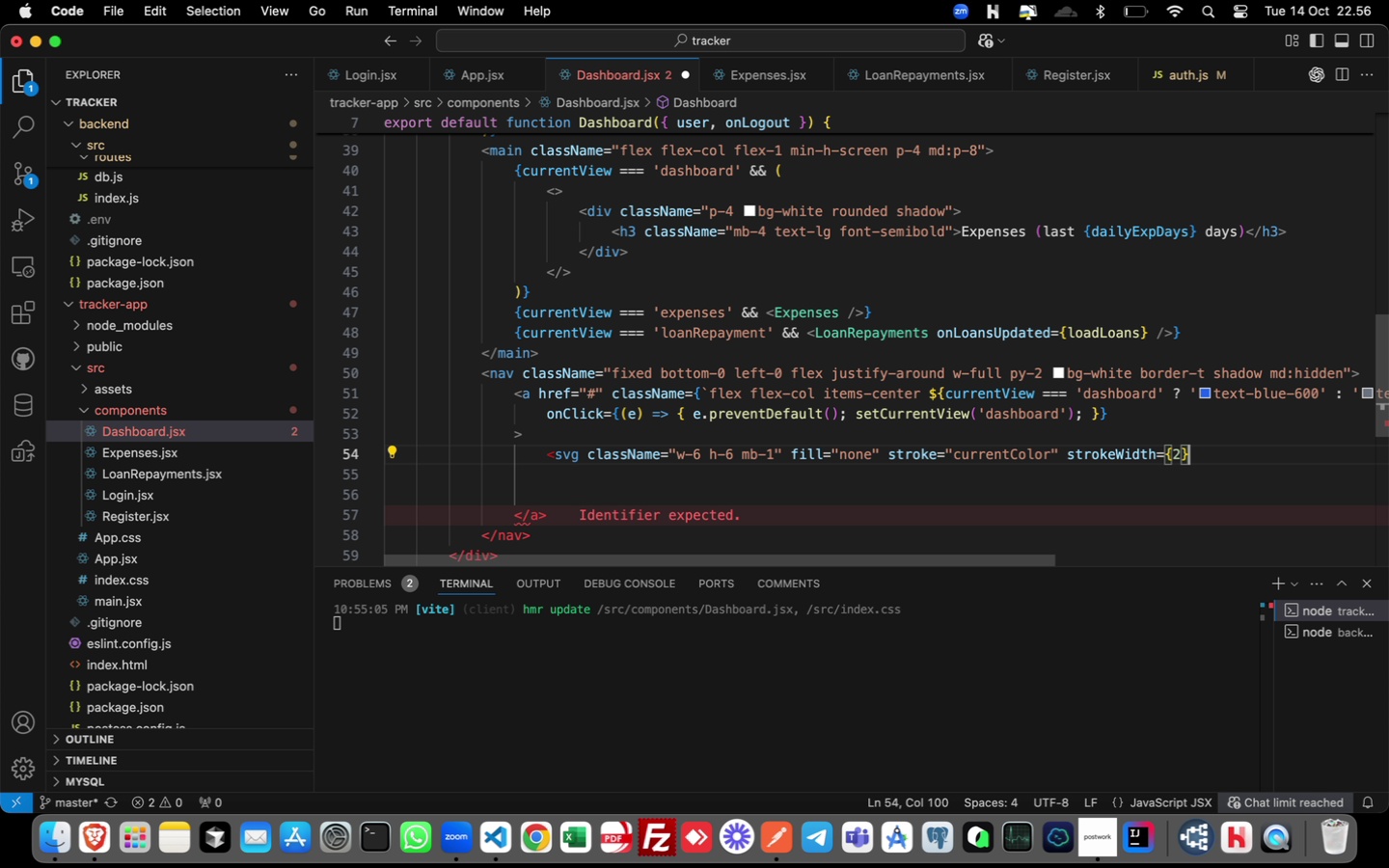 
key(Enter)
 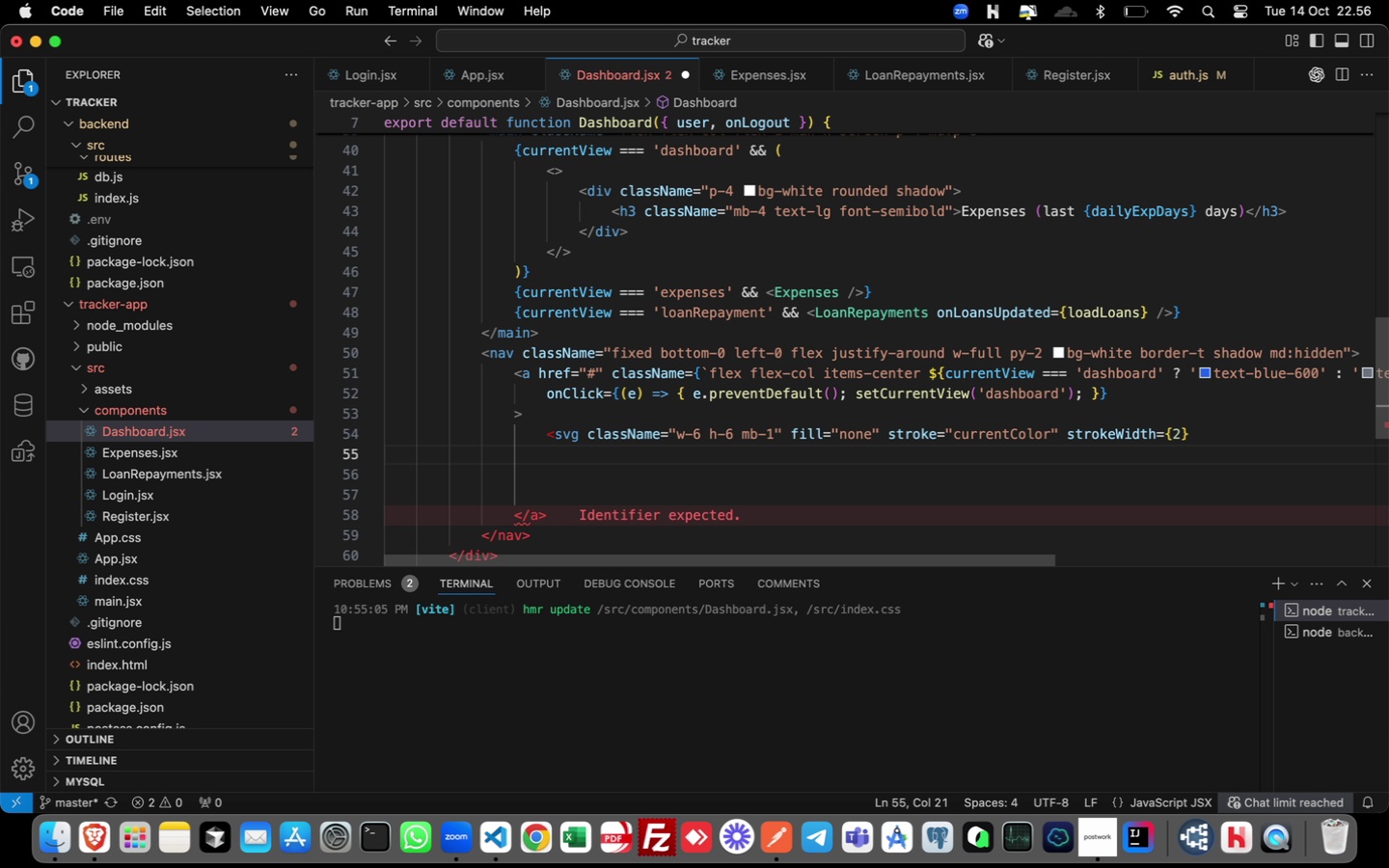 
key(Tab)
type(viewBo)
 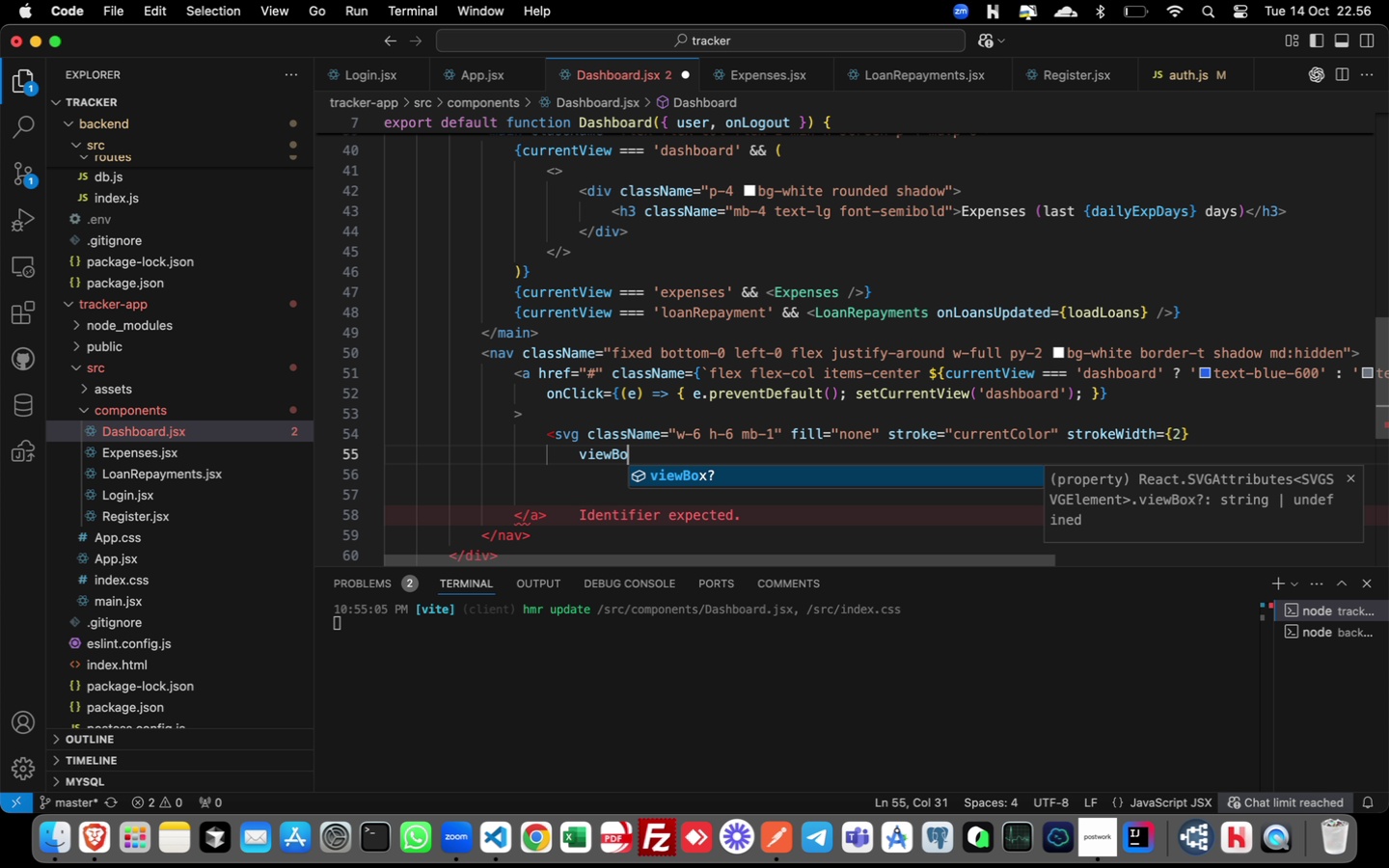 
key(Enter)
 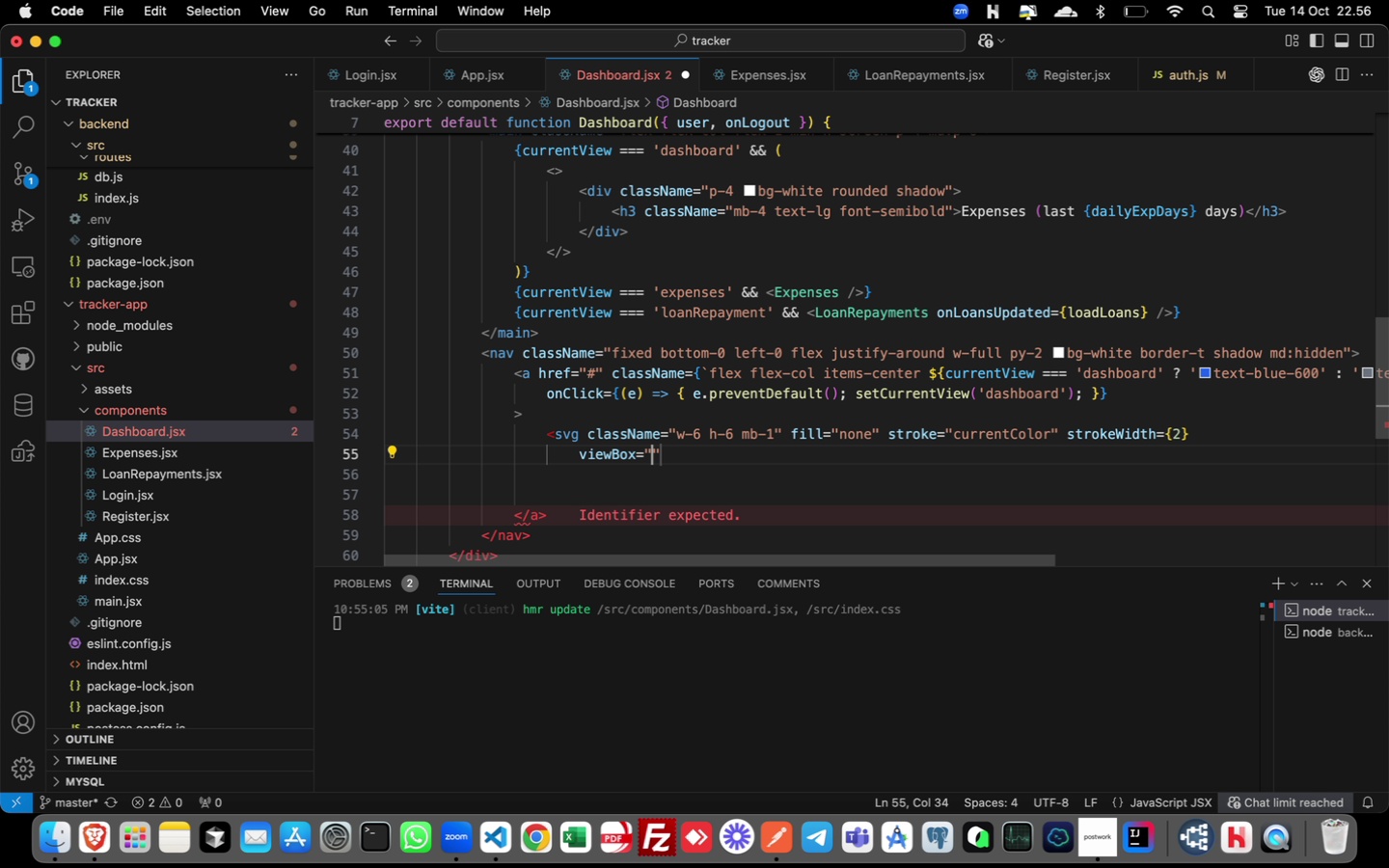 
type(0 0 24 24)
 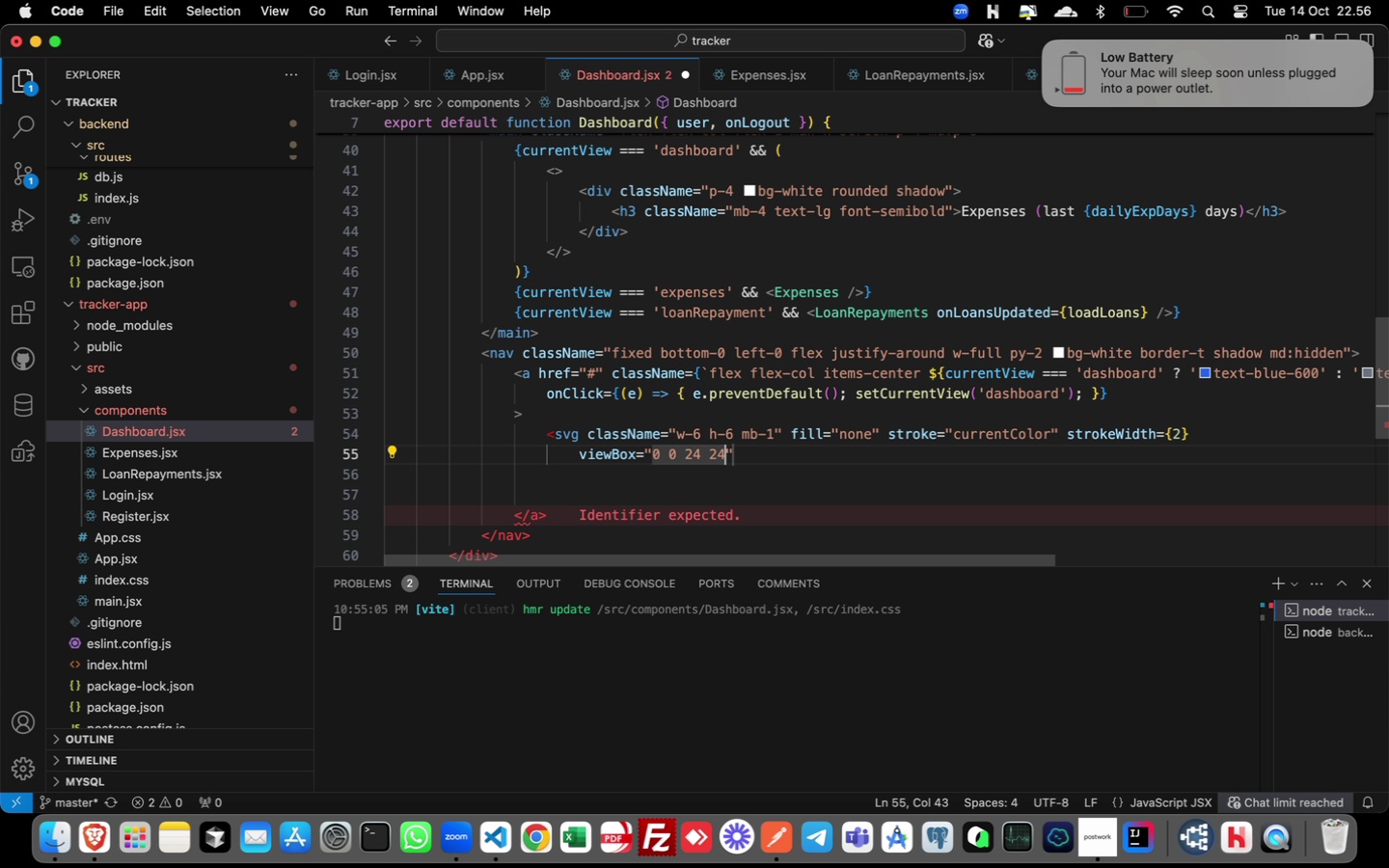 
key(ArrowRight)
 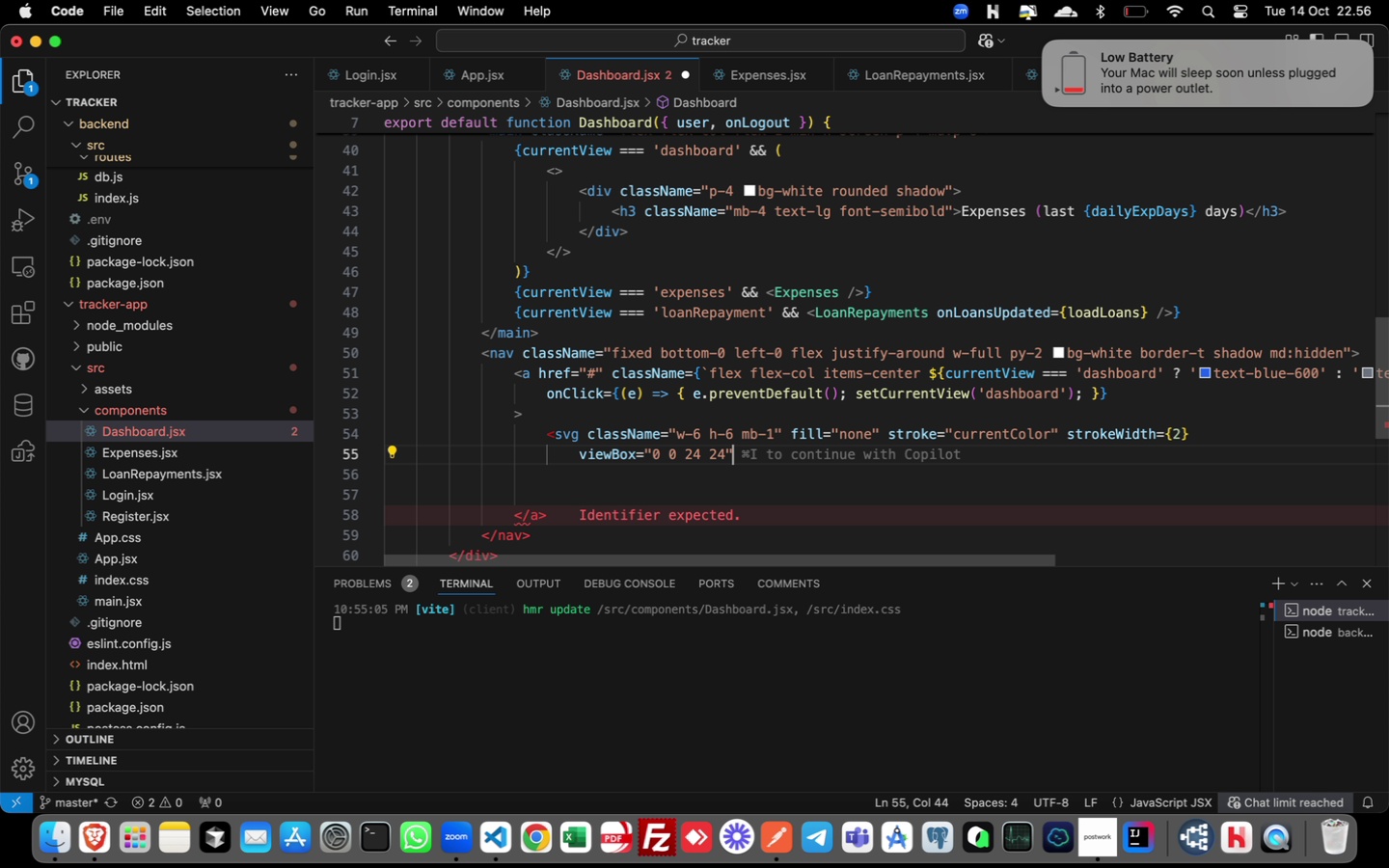 
key(Shift+Period)
 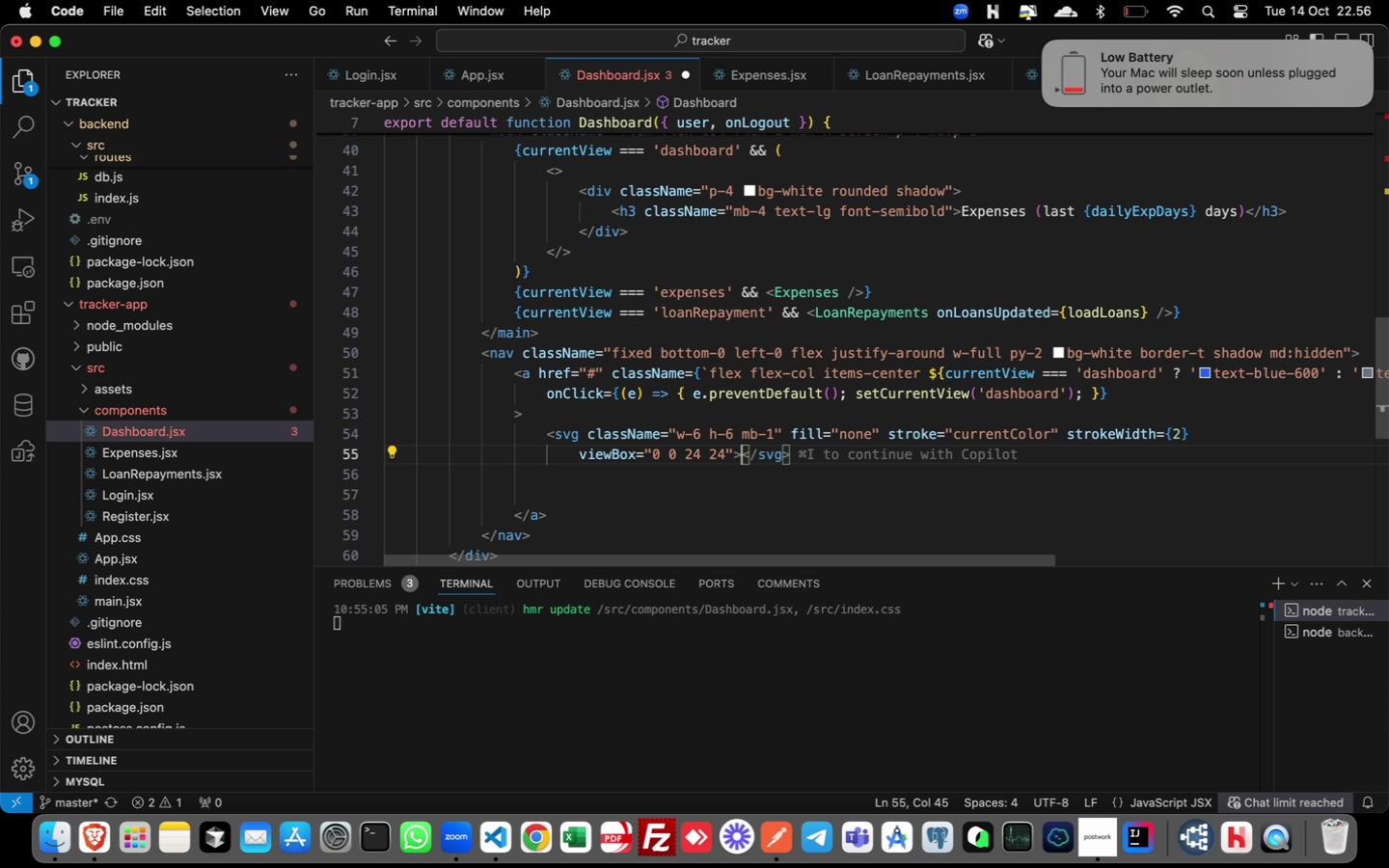 
wait(5.62)
 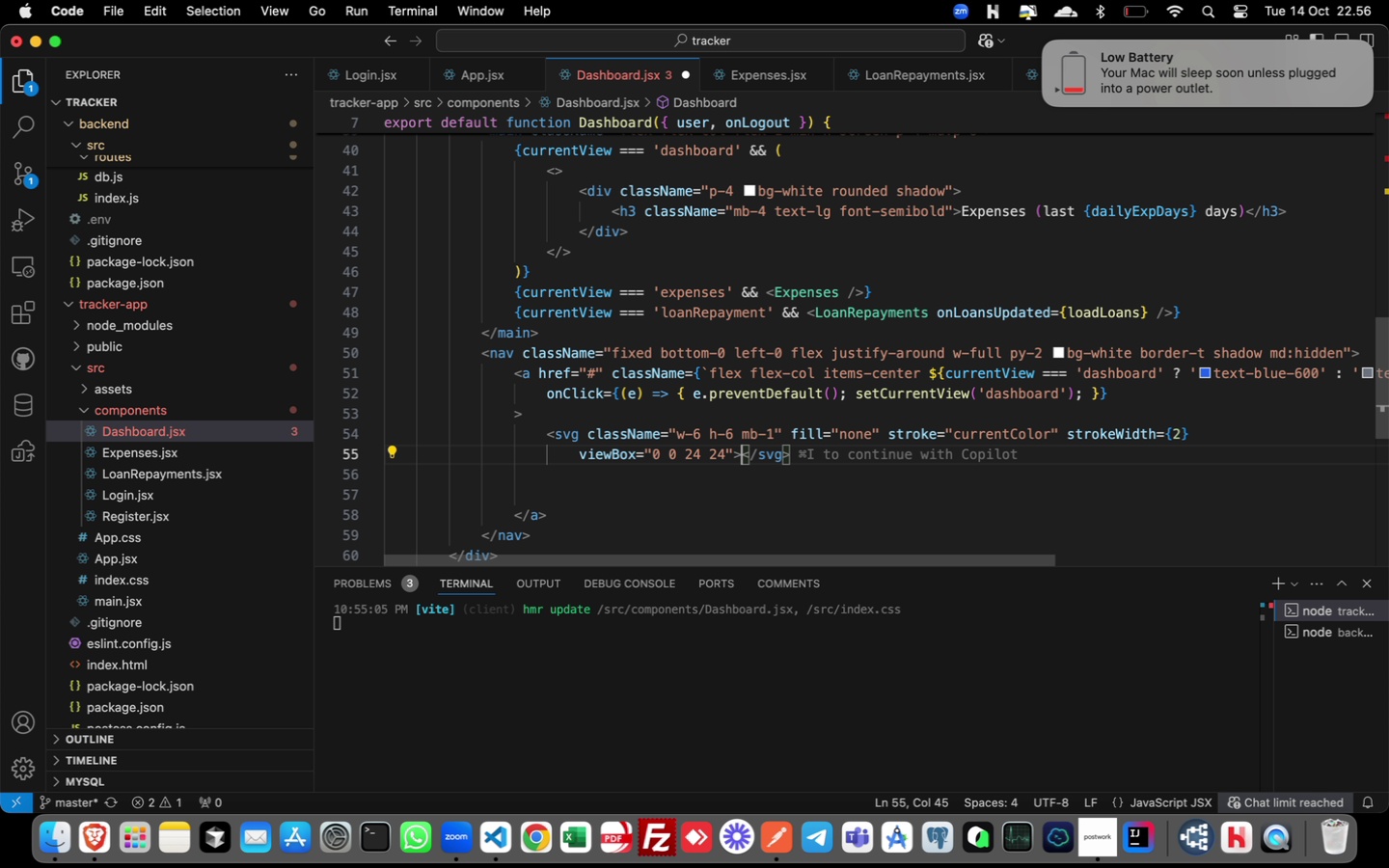 
key(Enter)
 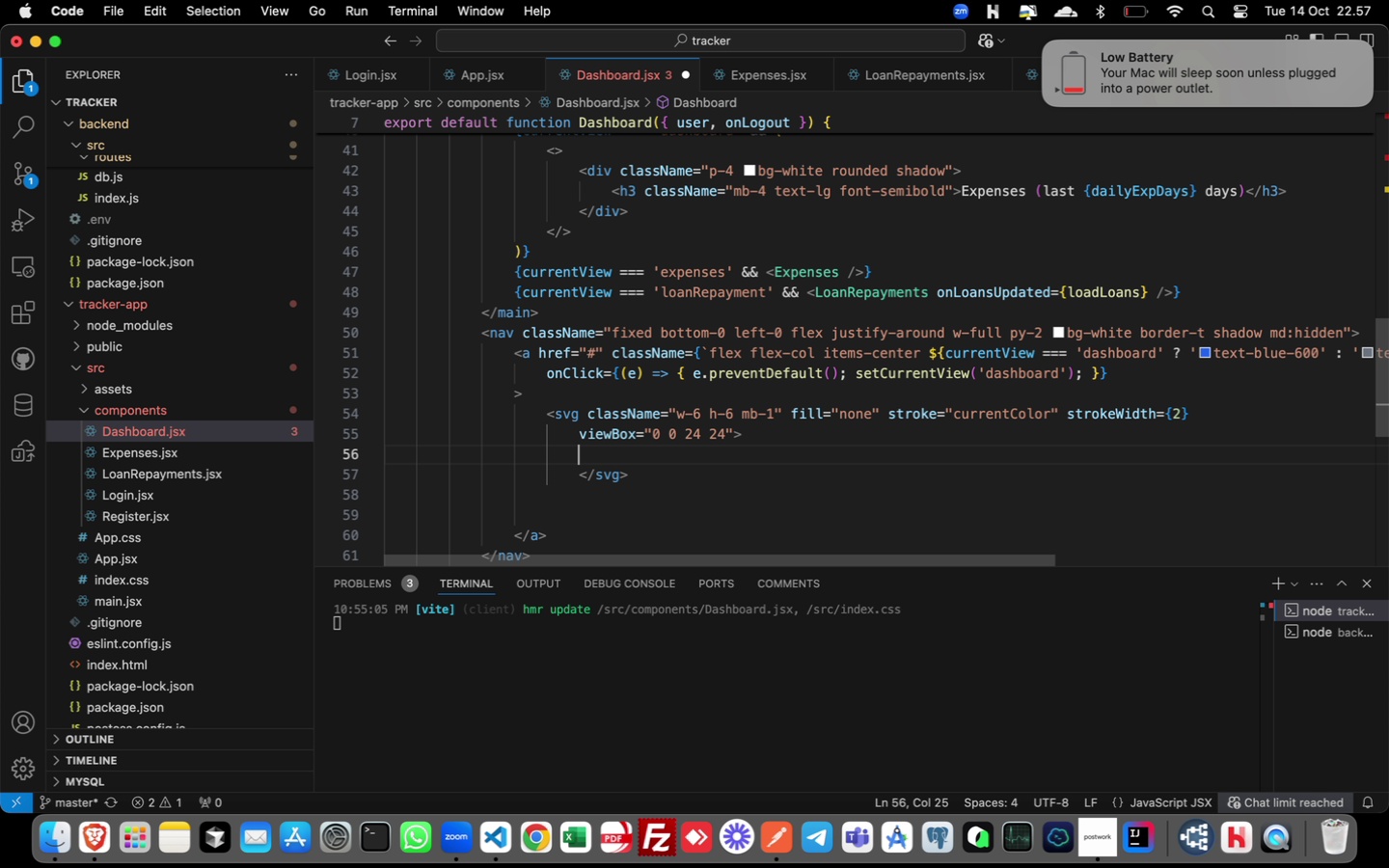 
key(ArrowUp)
 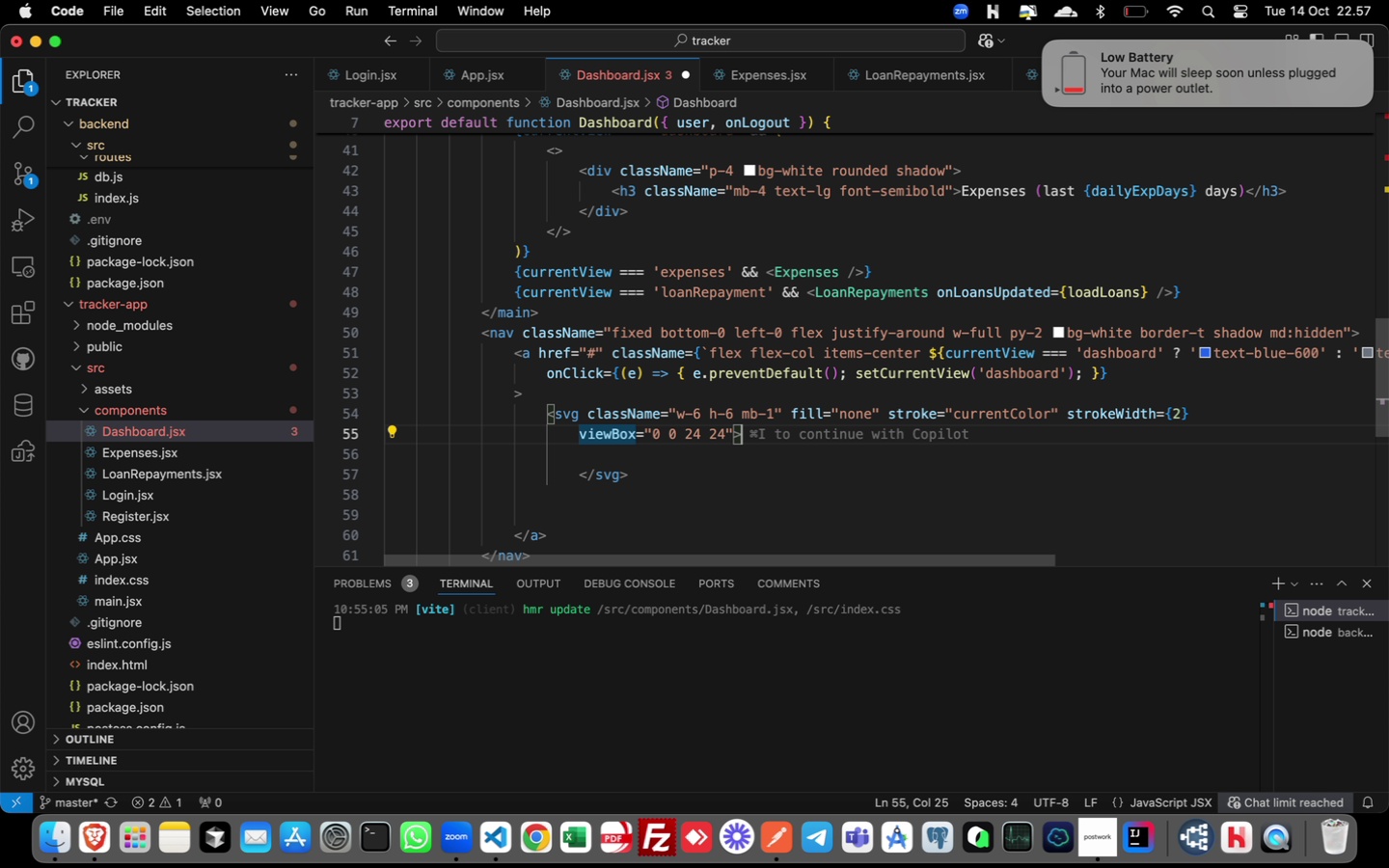 
key(Meta+ArrowRight)
 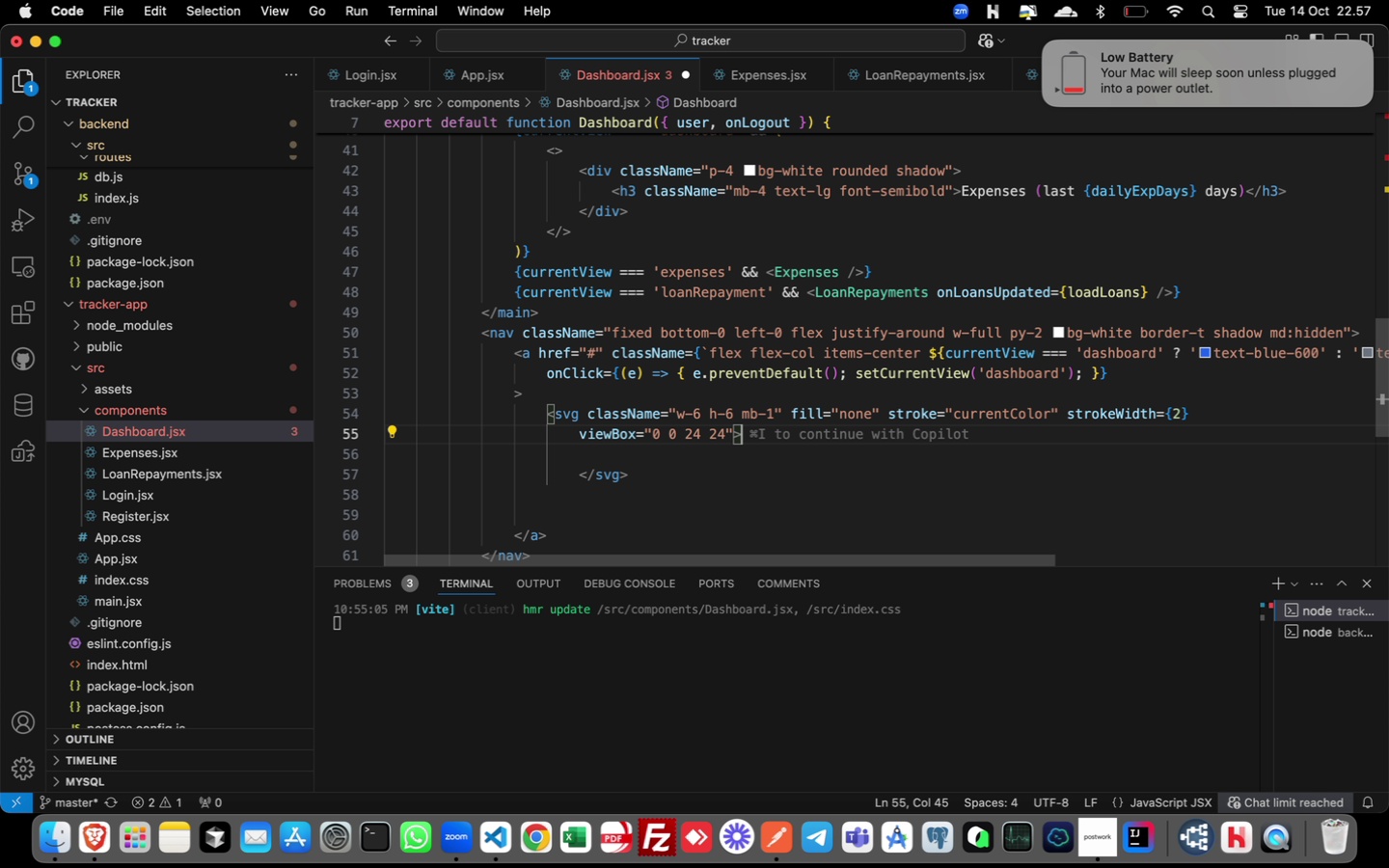 
type(<path)
 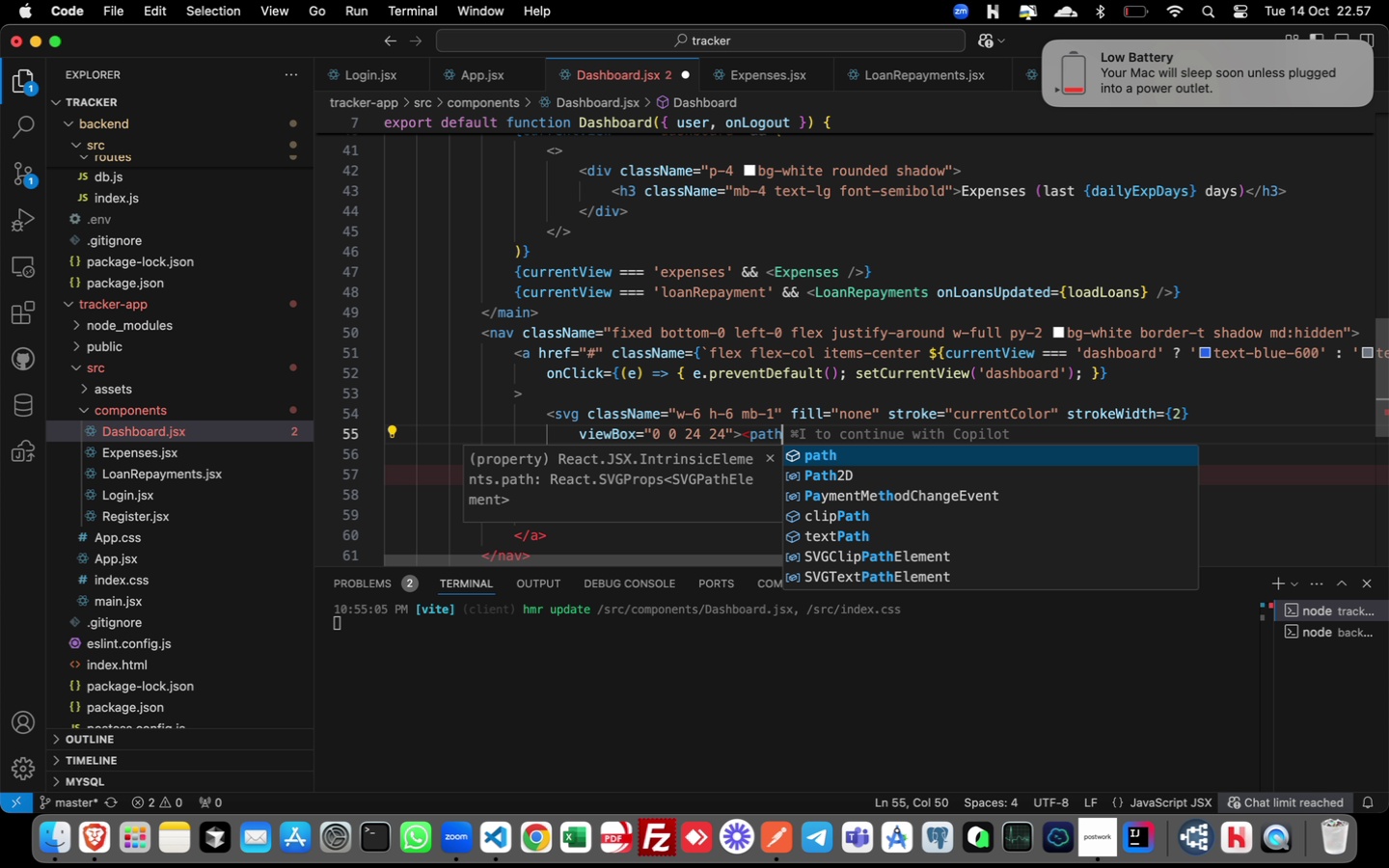 
key(Enter)
 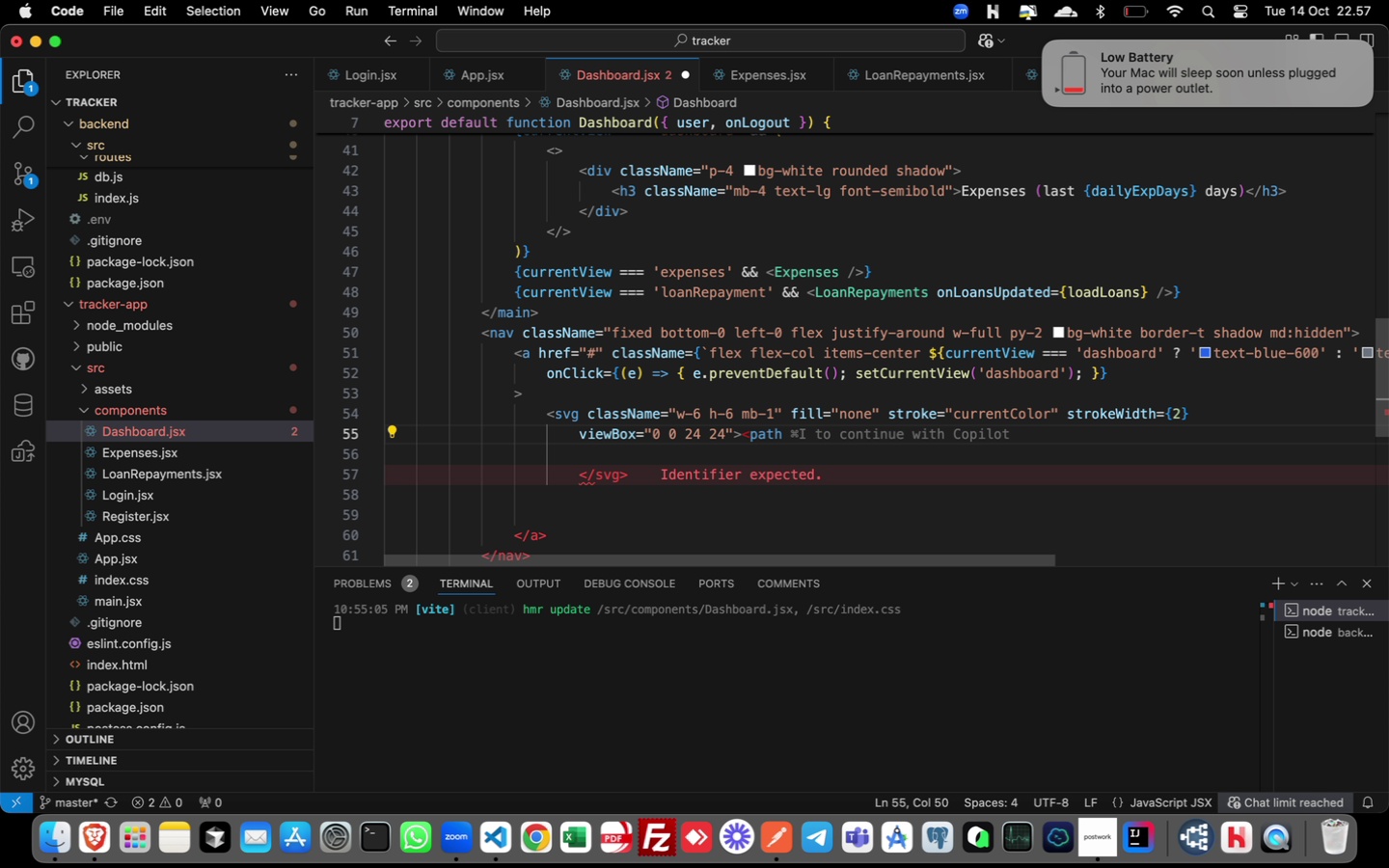 
type( strol)
 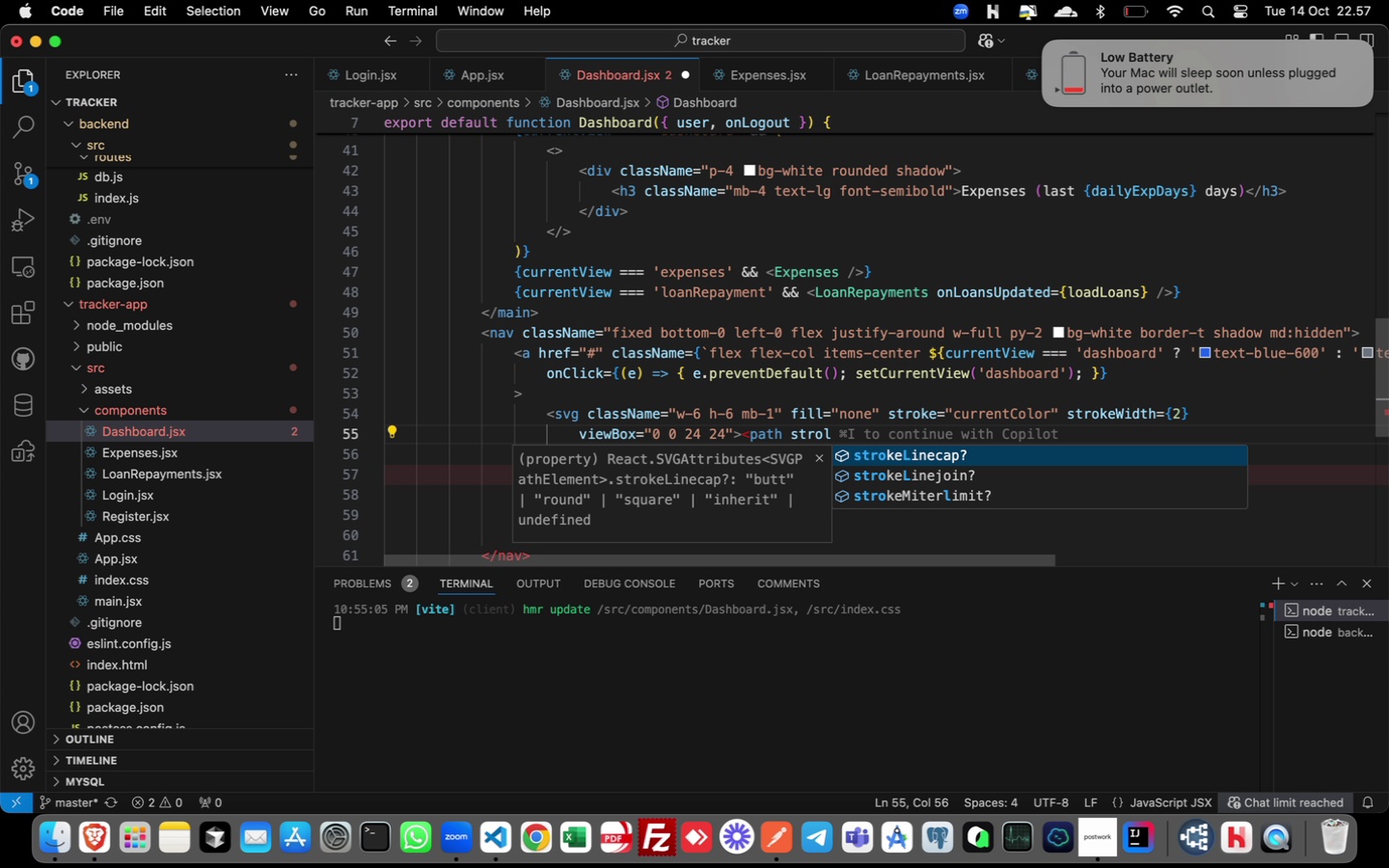 
key(Enter)
 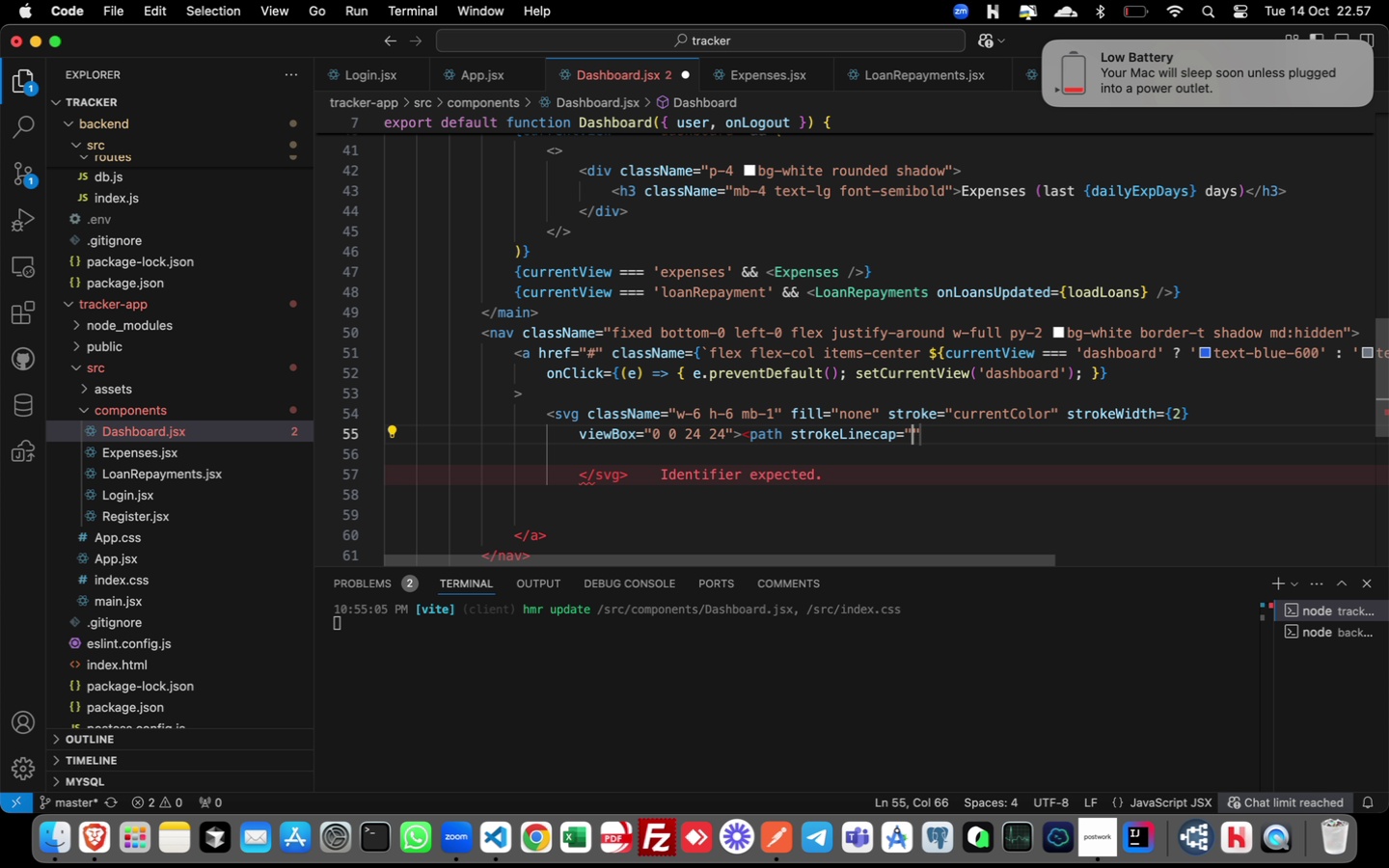 
type(rp)
key(Backspace)
type(ound)
 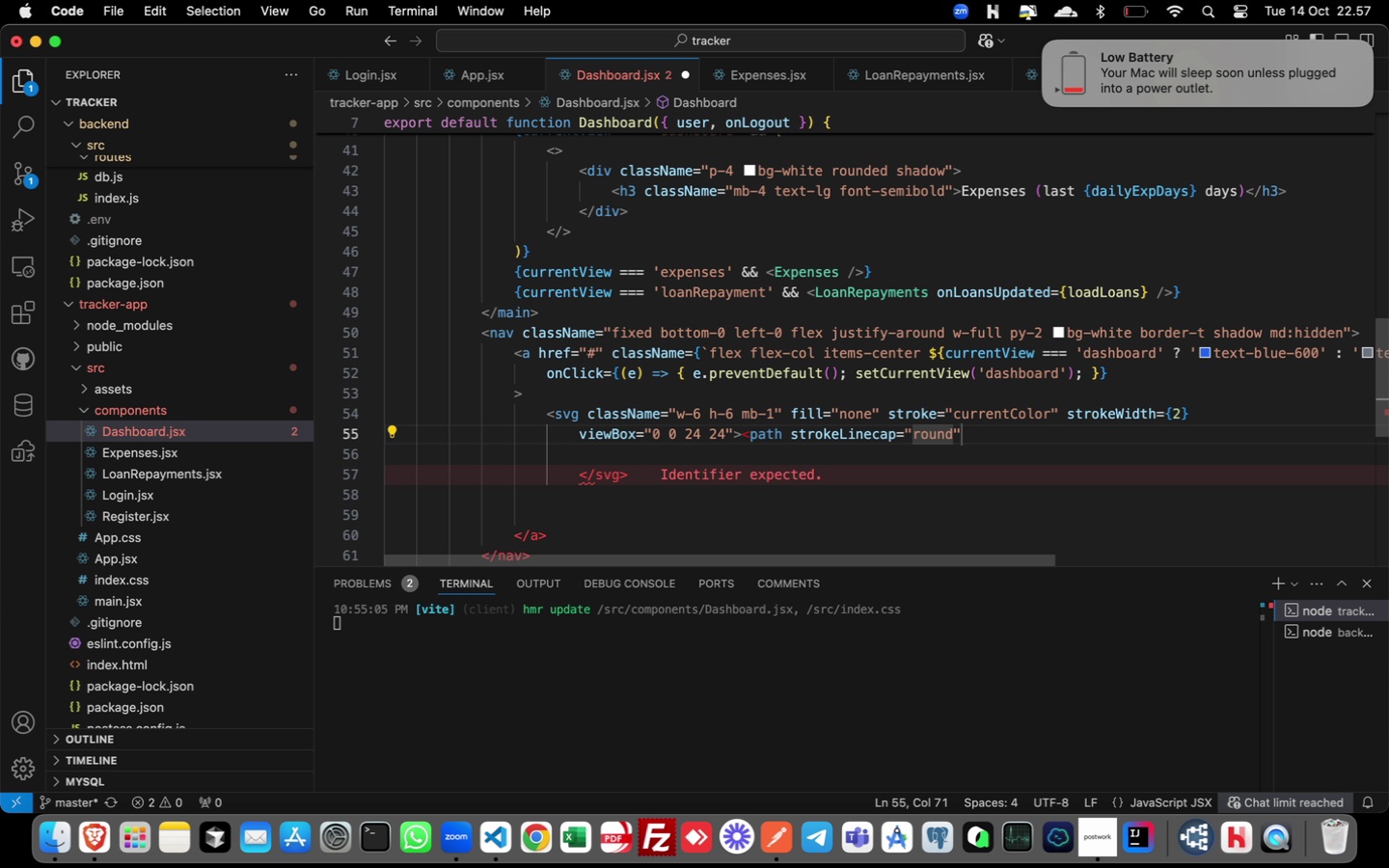 
key(ArrowRight)
 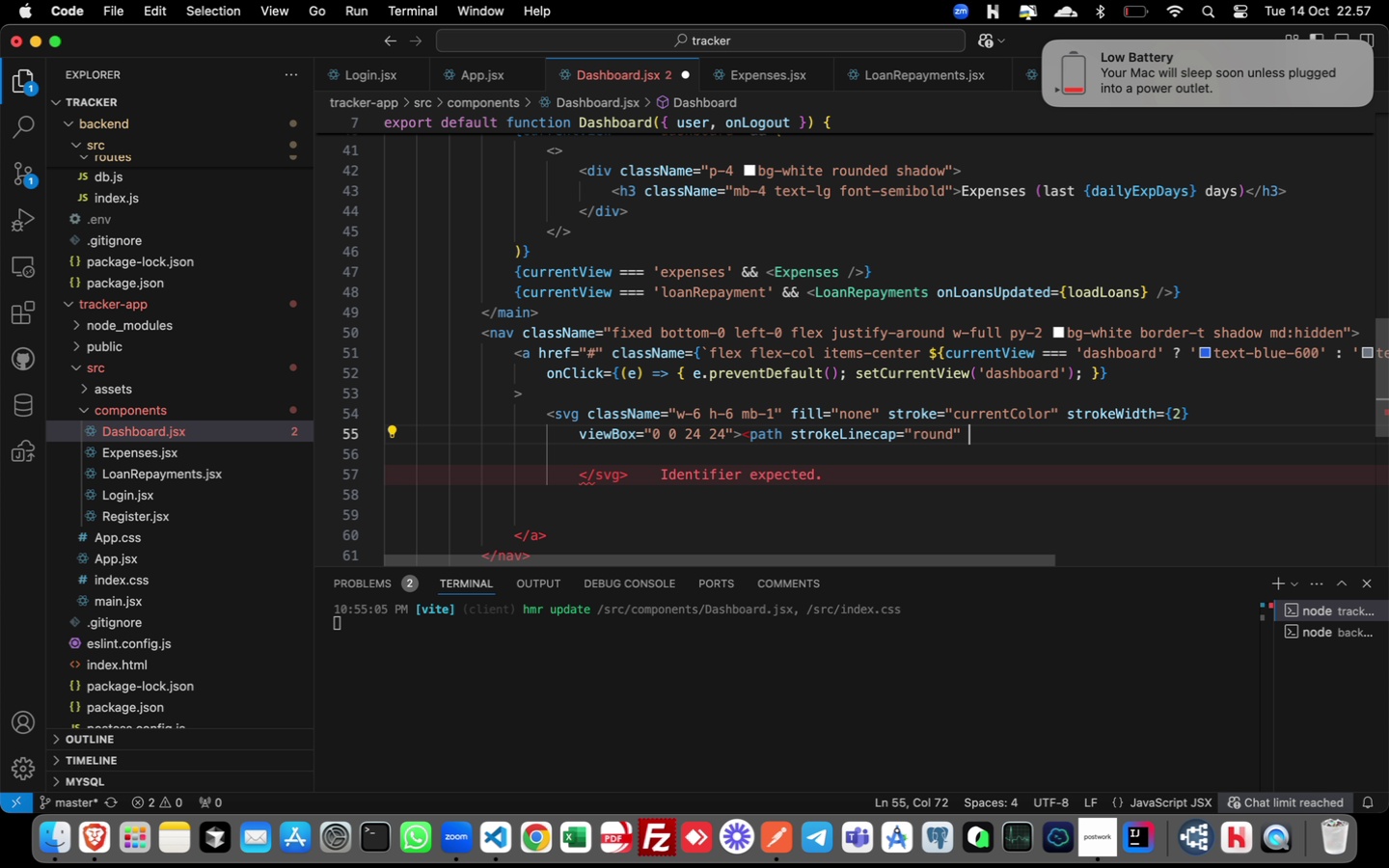 
type( stro)
 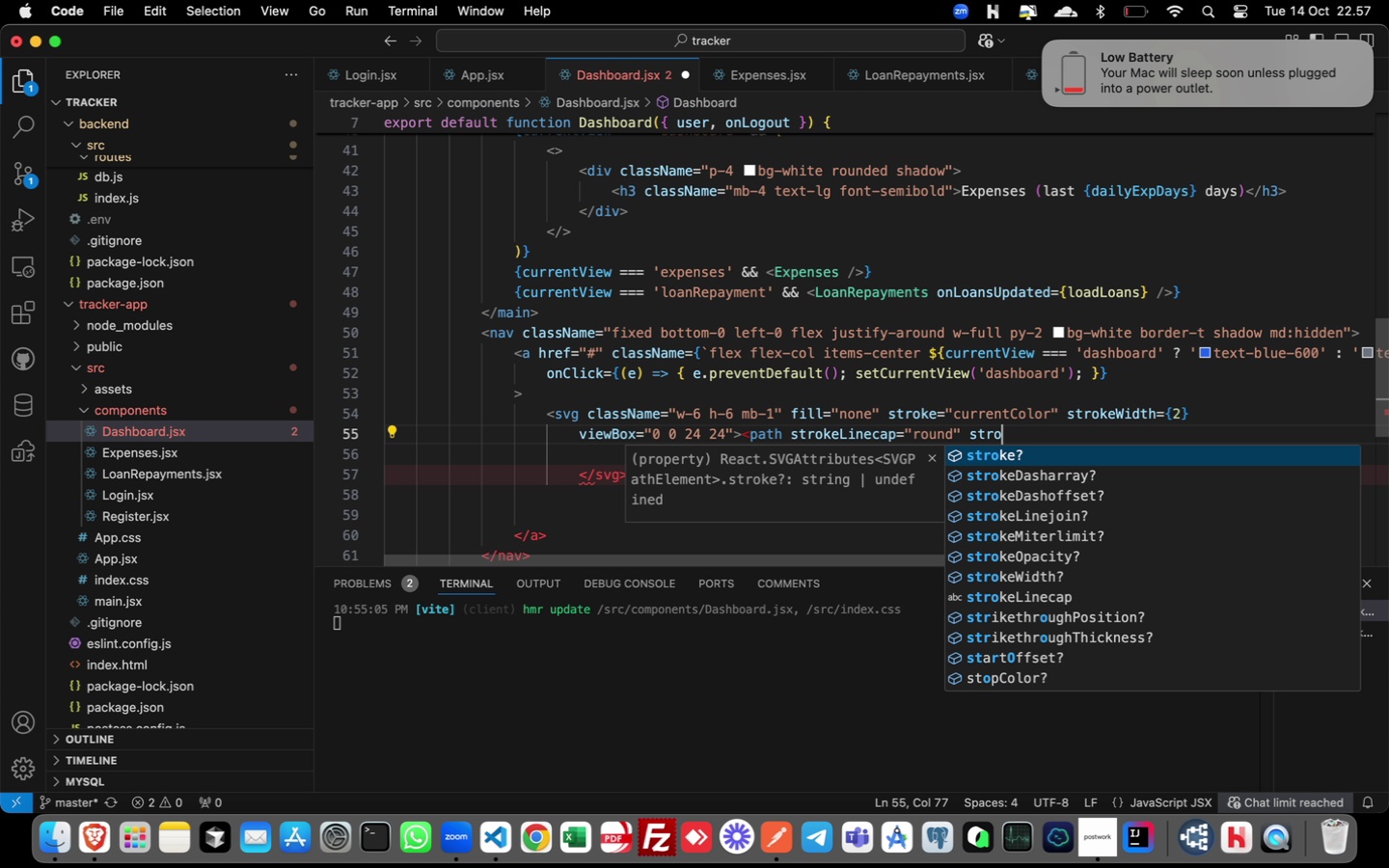 
wait(15.89)
 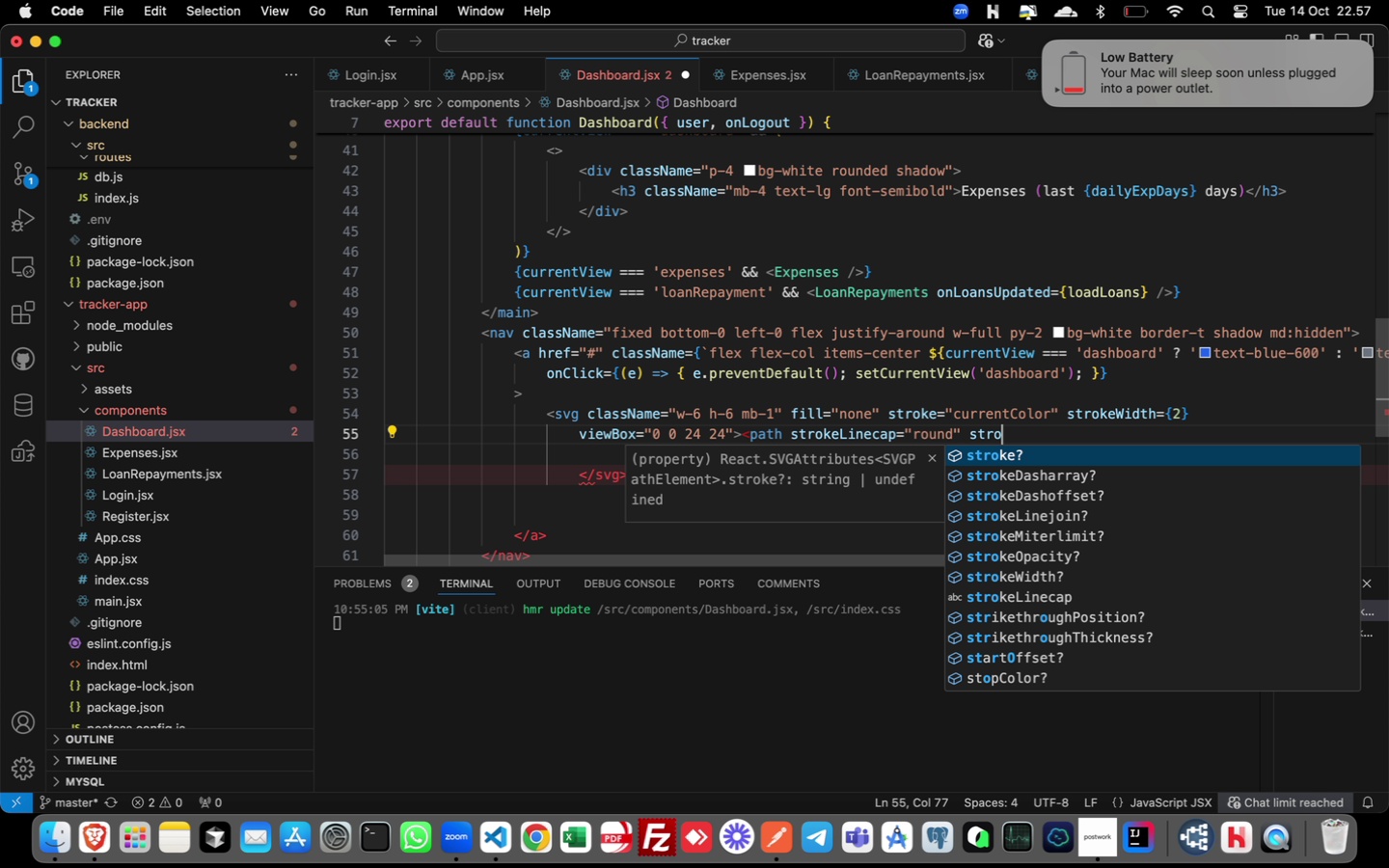 
type(Line)
 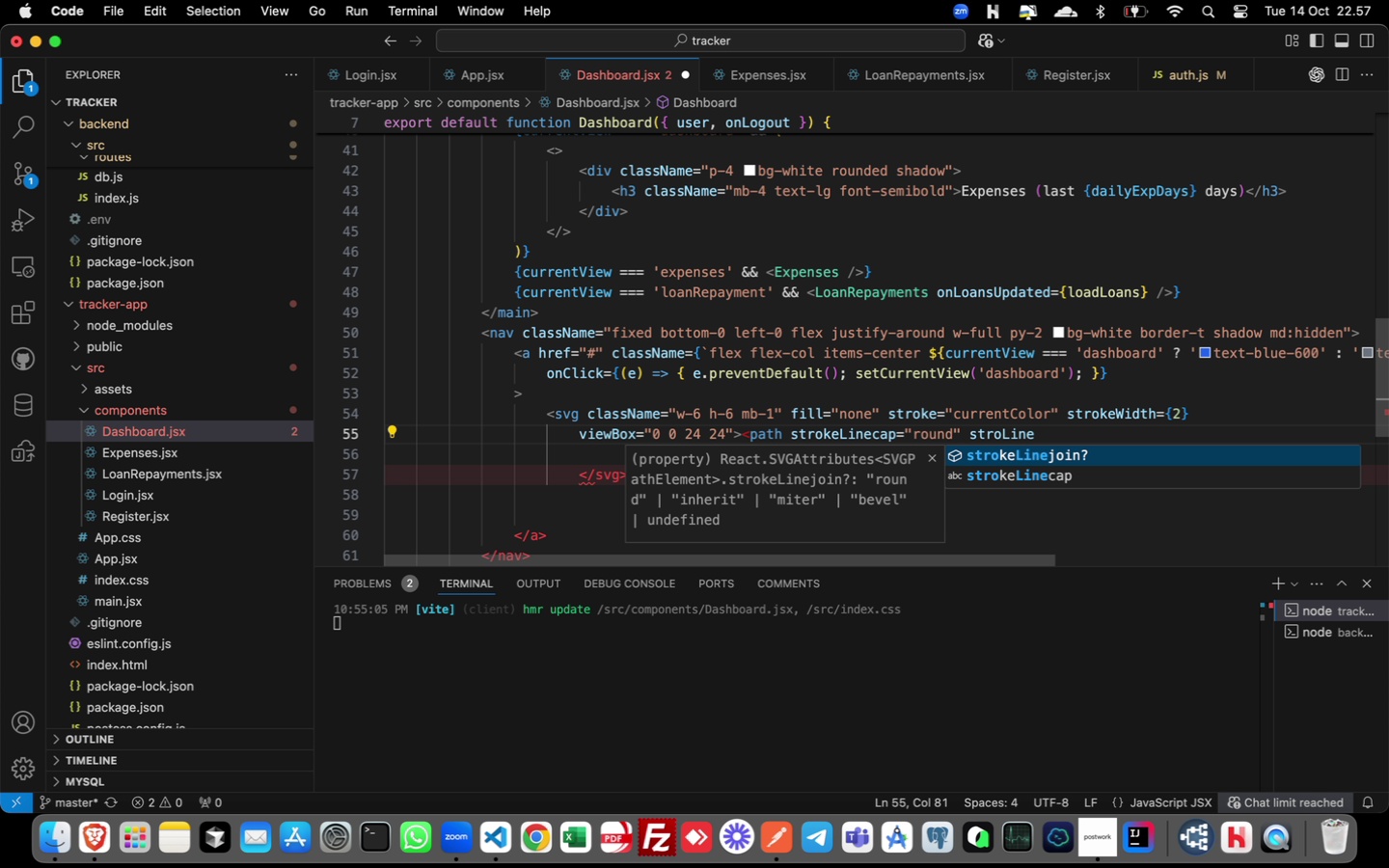 
key(Enter)
 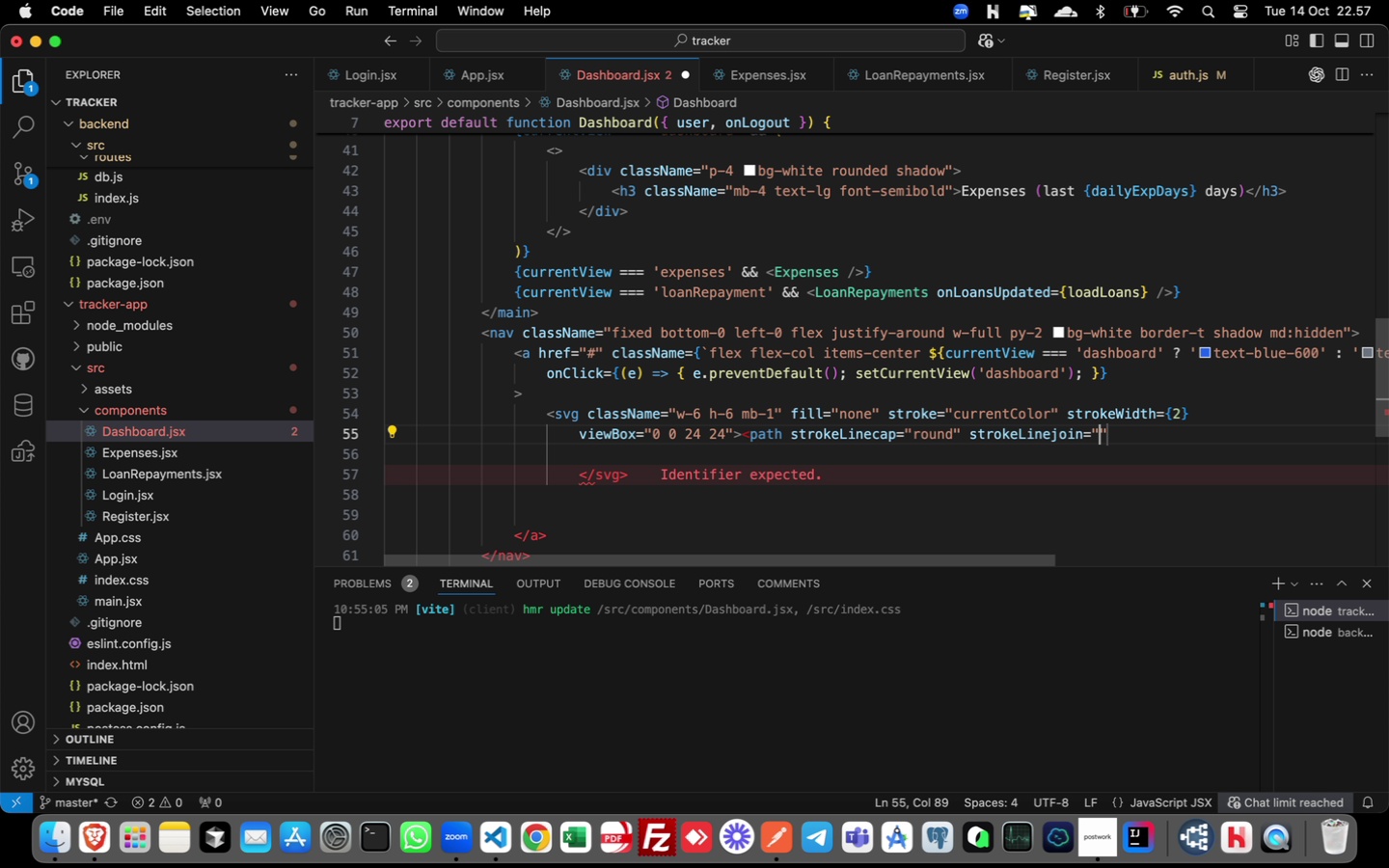 
type(round)
 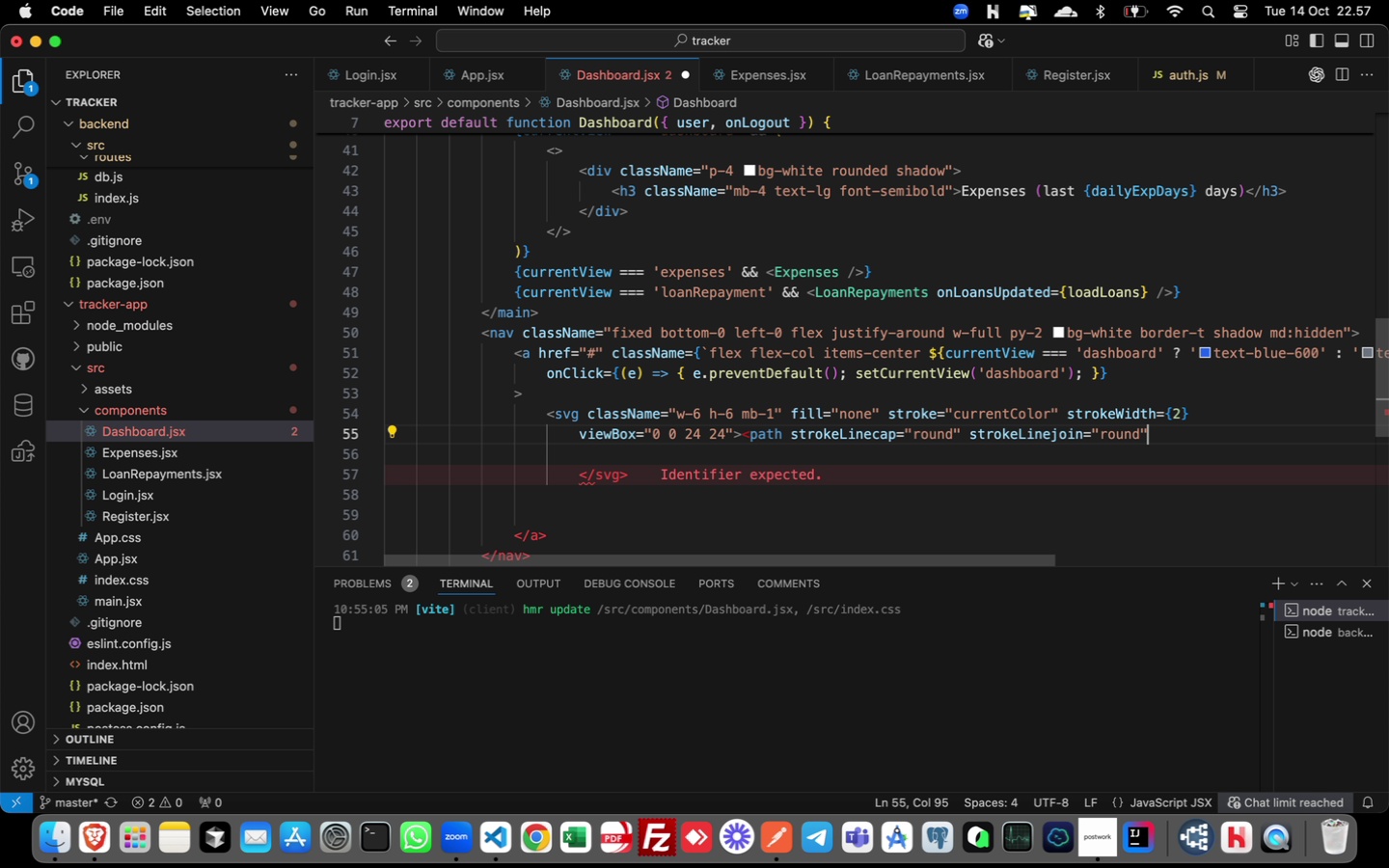 
key(ArrowRight)
 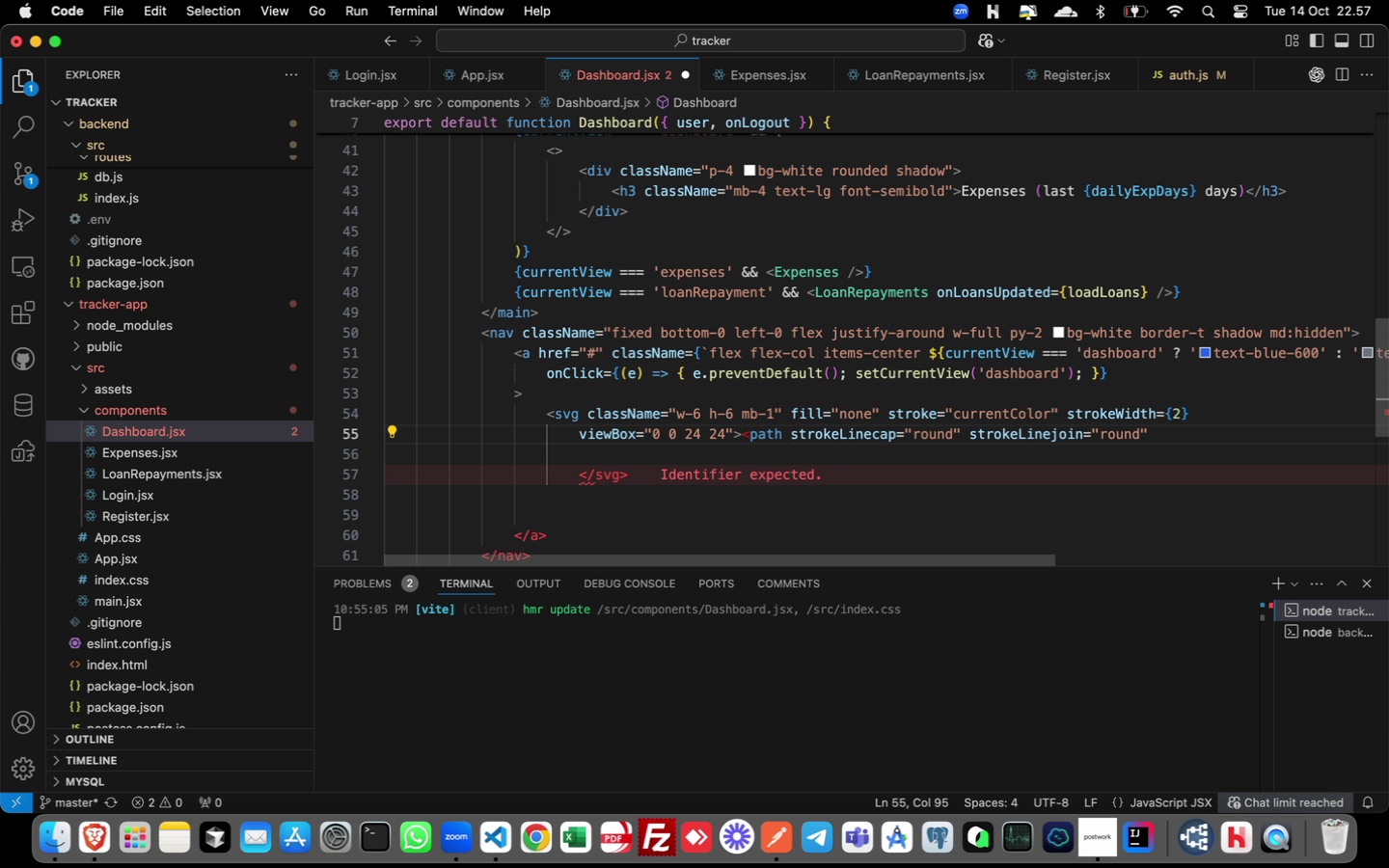 
key(Enter)
 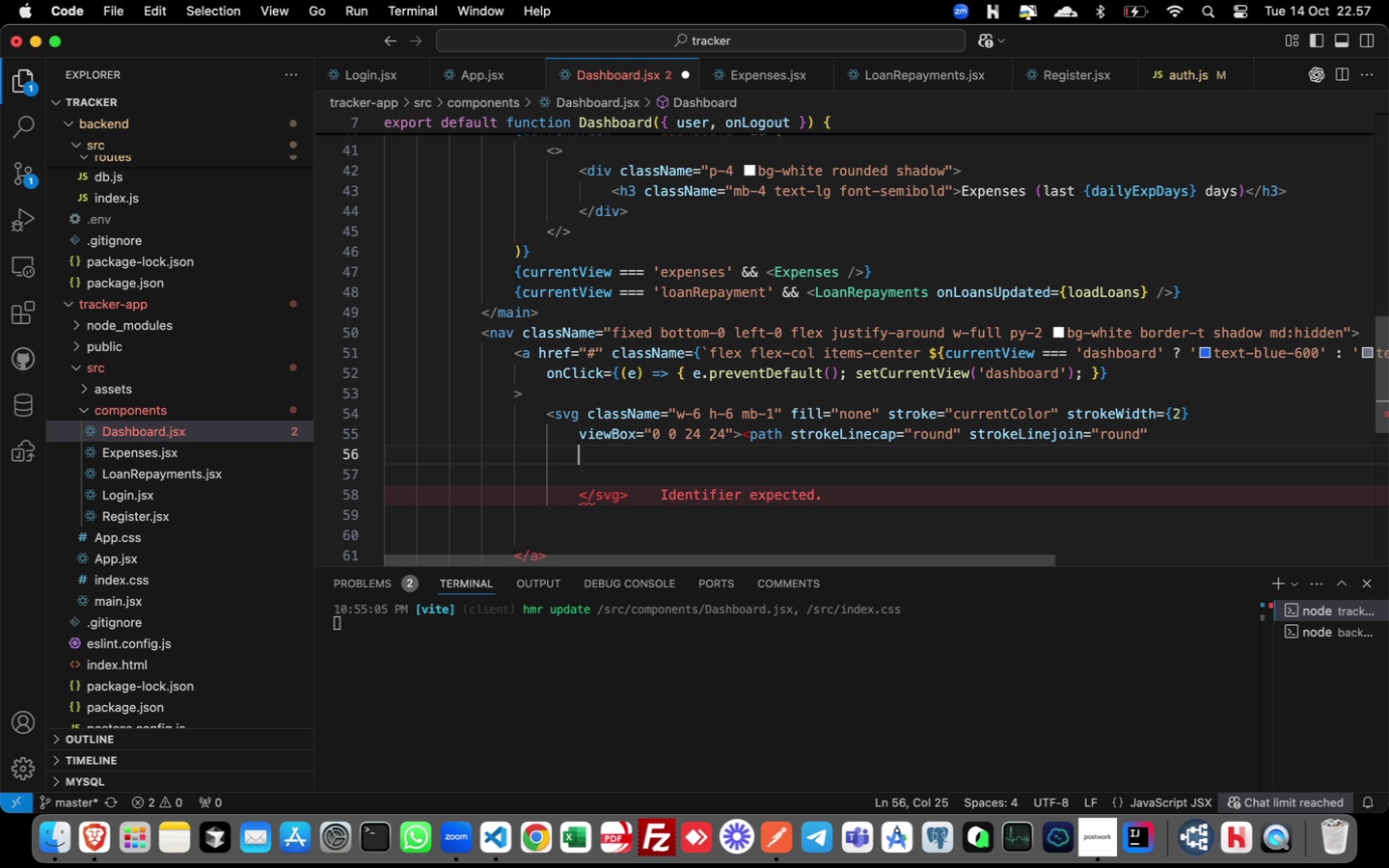 
key(D)
 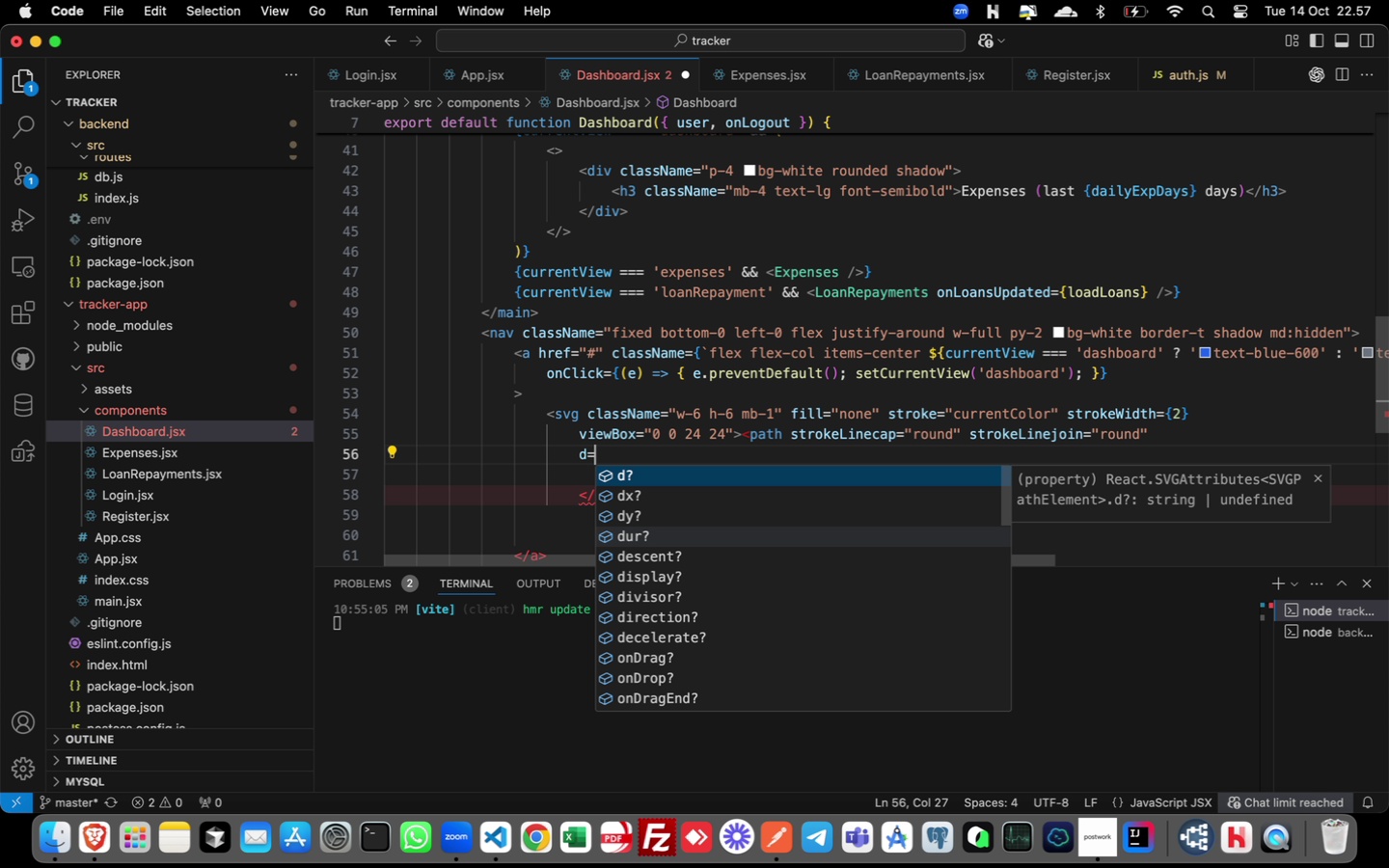 
key(Equal)
 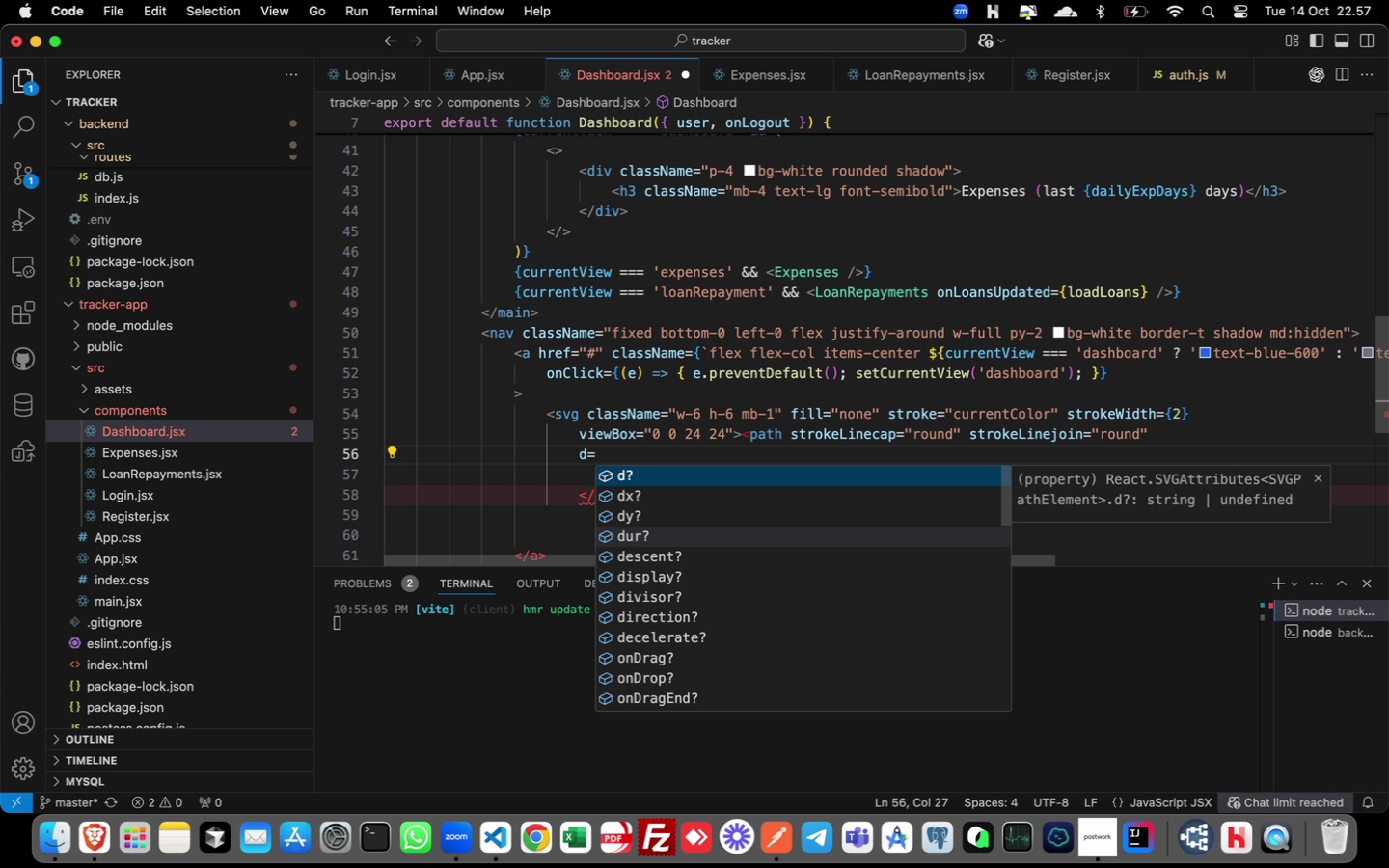 
key(Enter)
 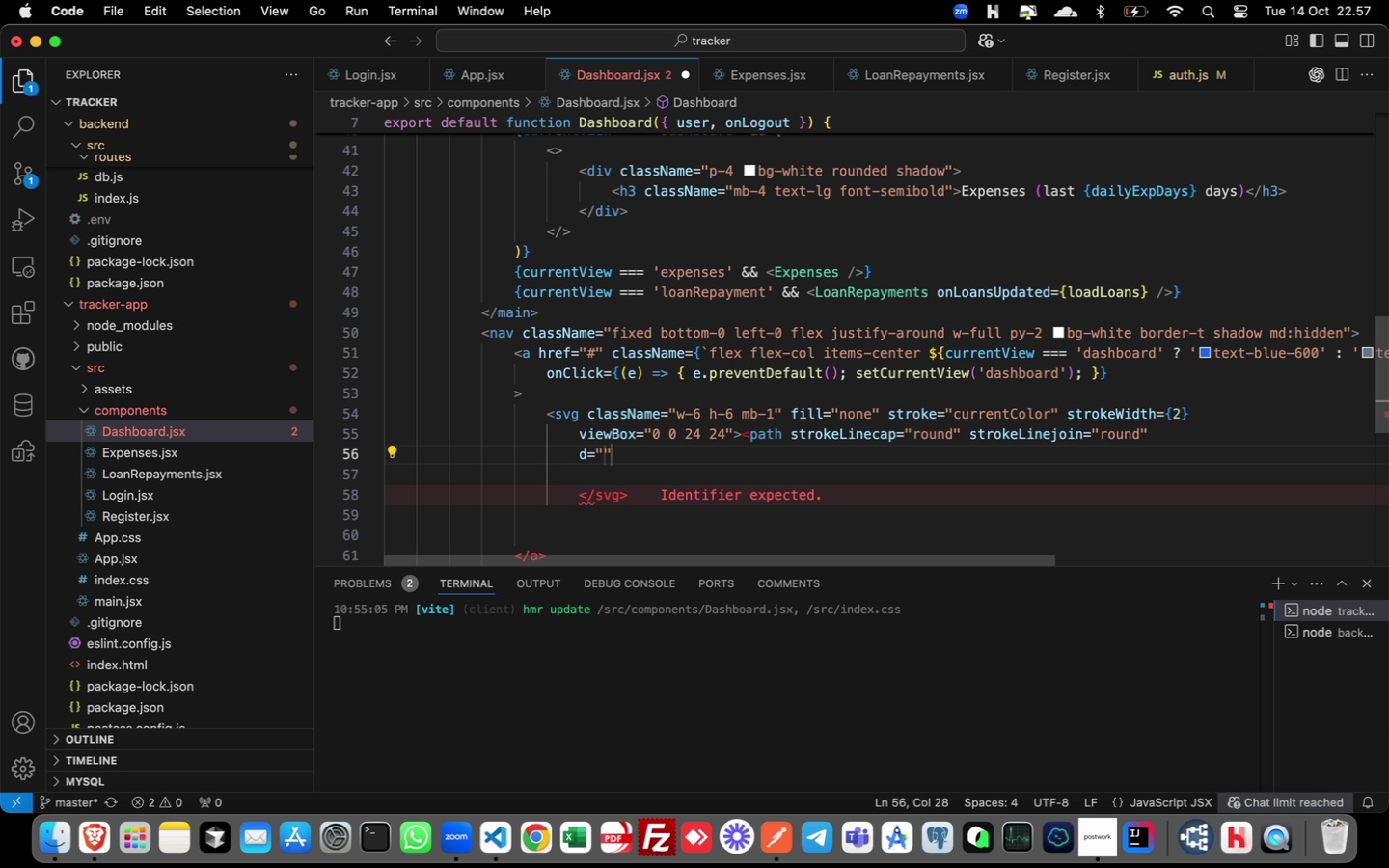 
type(M3 12l2-2n0)
key(Backspace)
key(Backspace)
type(m0 0l7)
 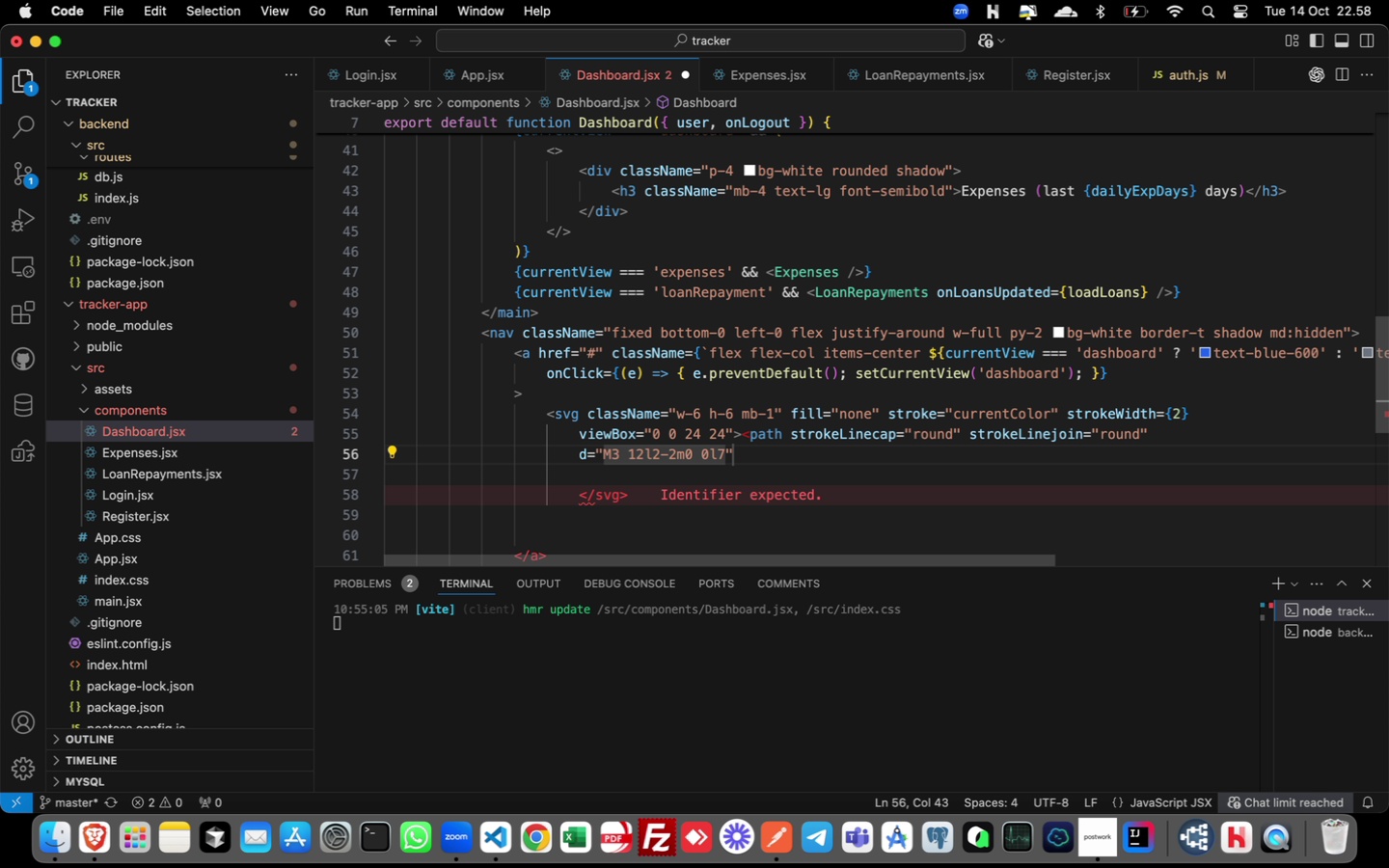 
type(-7 7 7m-9 2v6m0 0h6m)
 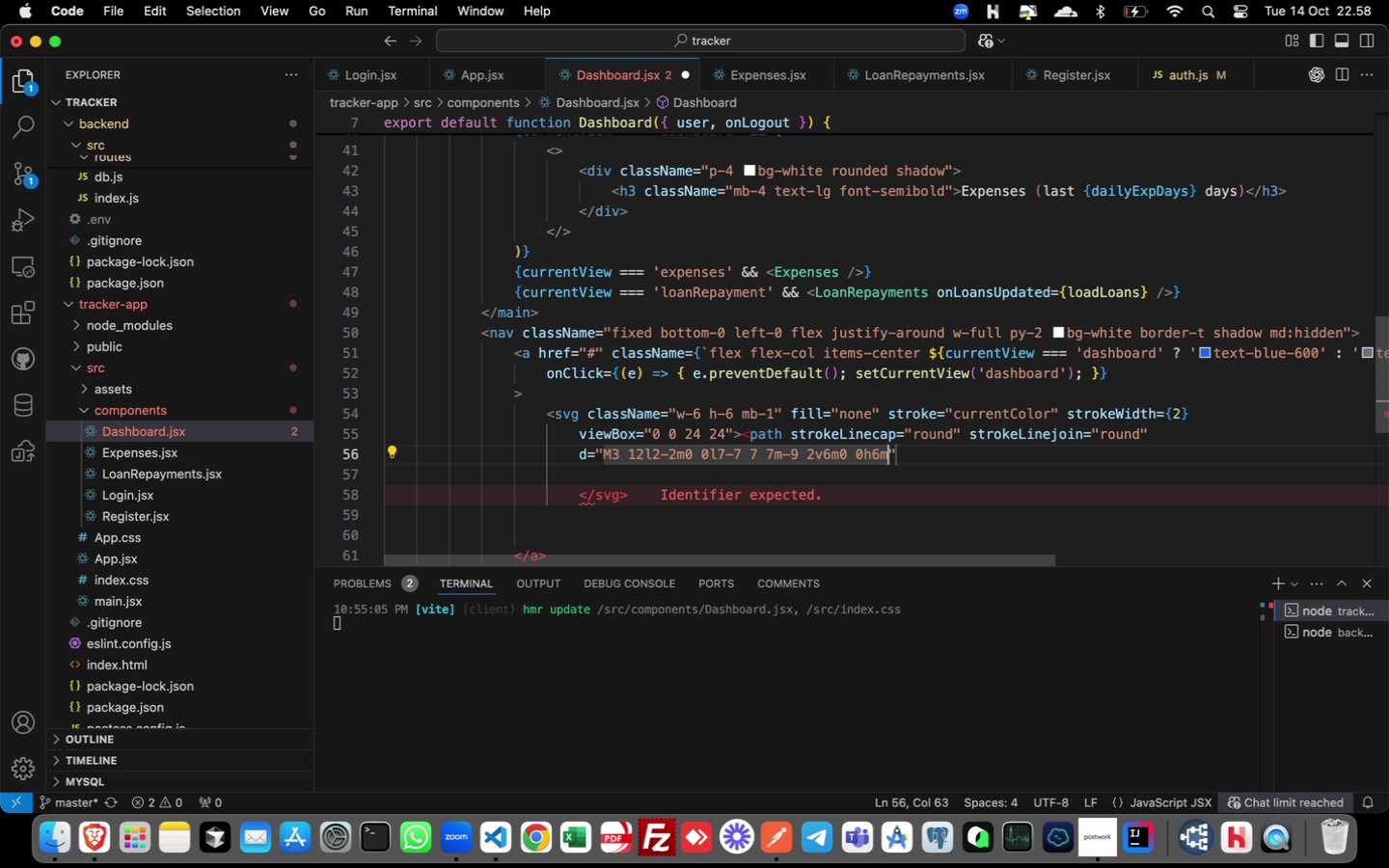 
type(-6 0a2 2 0 )
 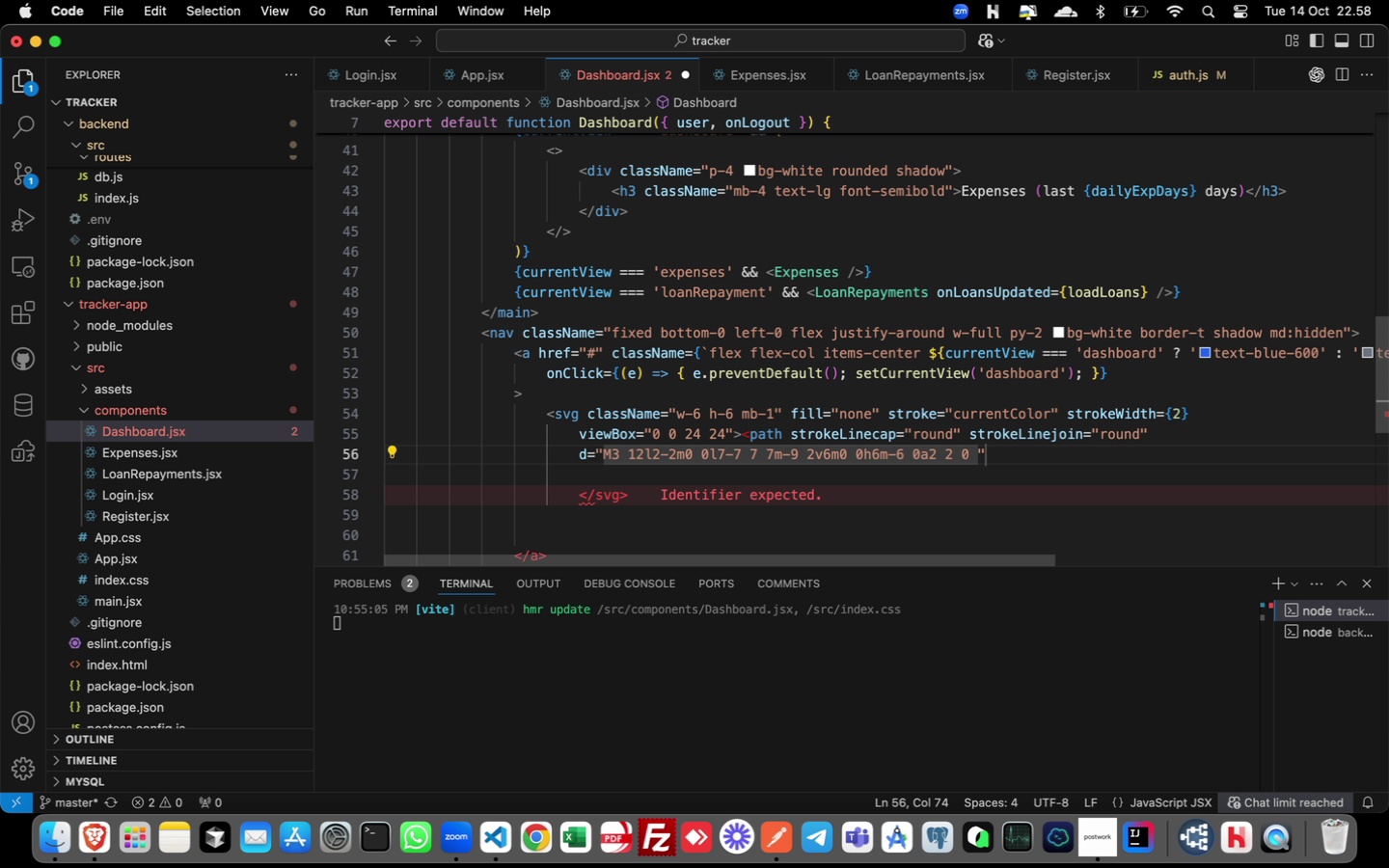 
type(01-2)
 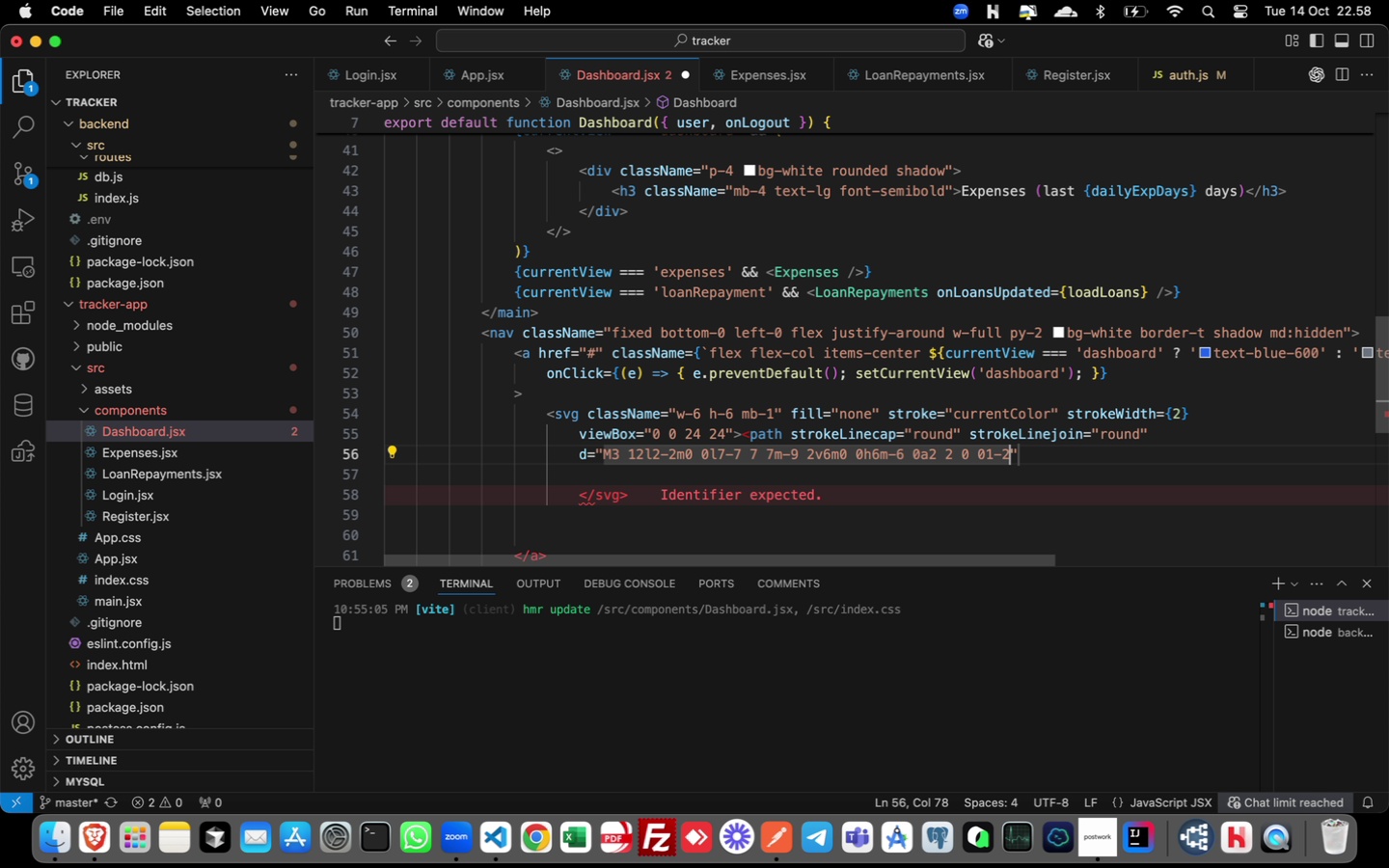 
type(-2V9a2 2 0 012-2h.01)
 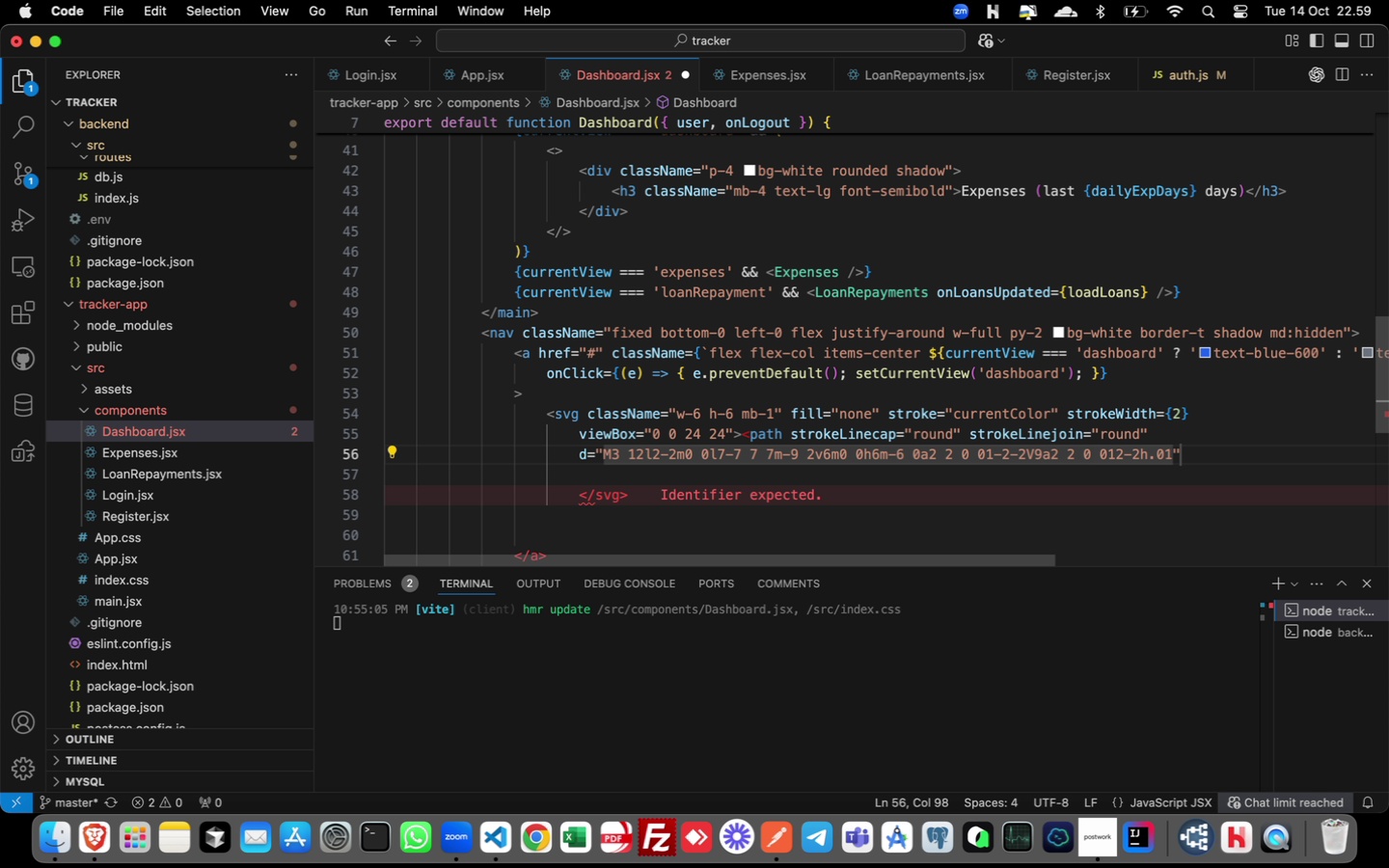 
key(ArrowRight)
 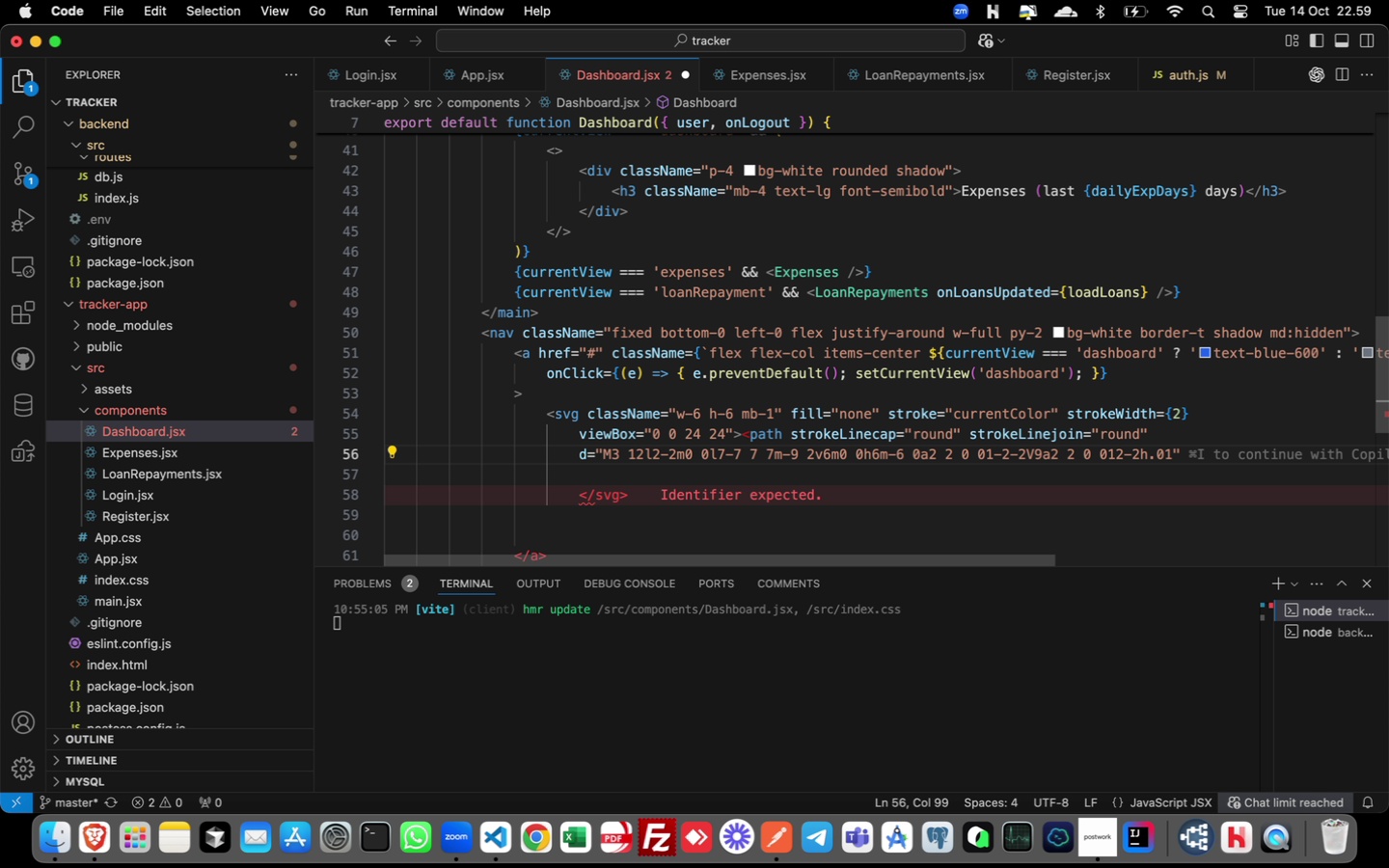 
key(Shift+Period)
 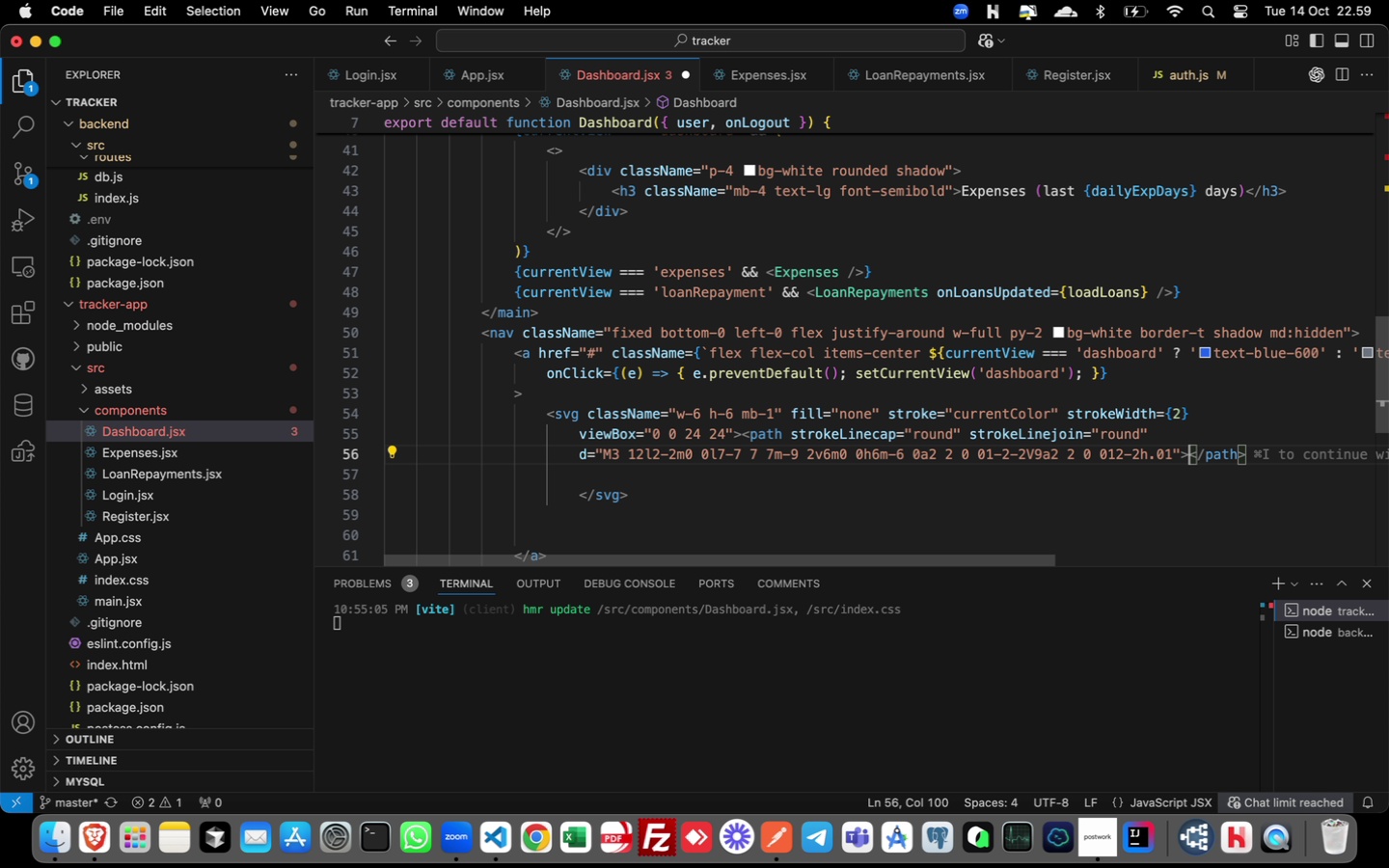 
key(ArrowRight)
 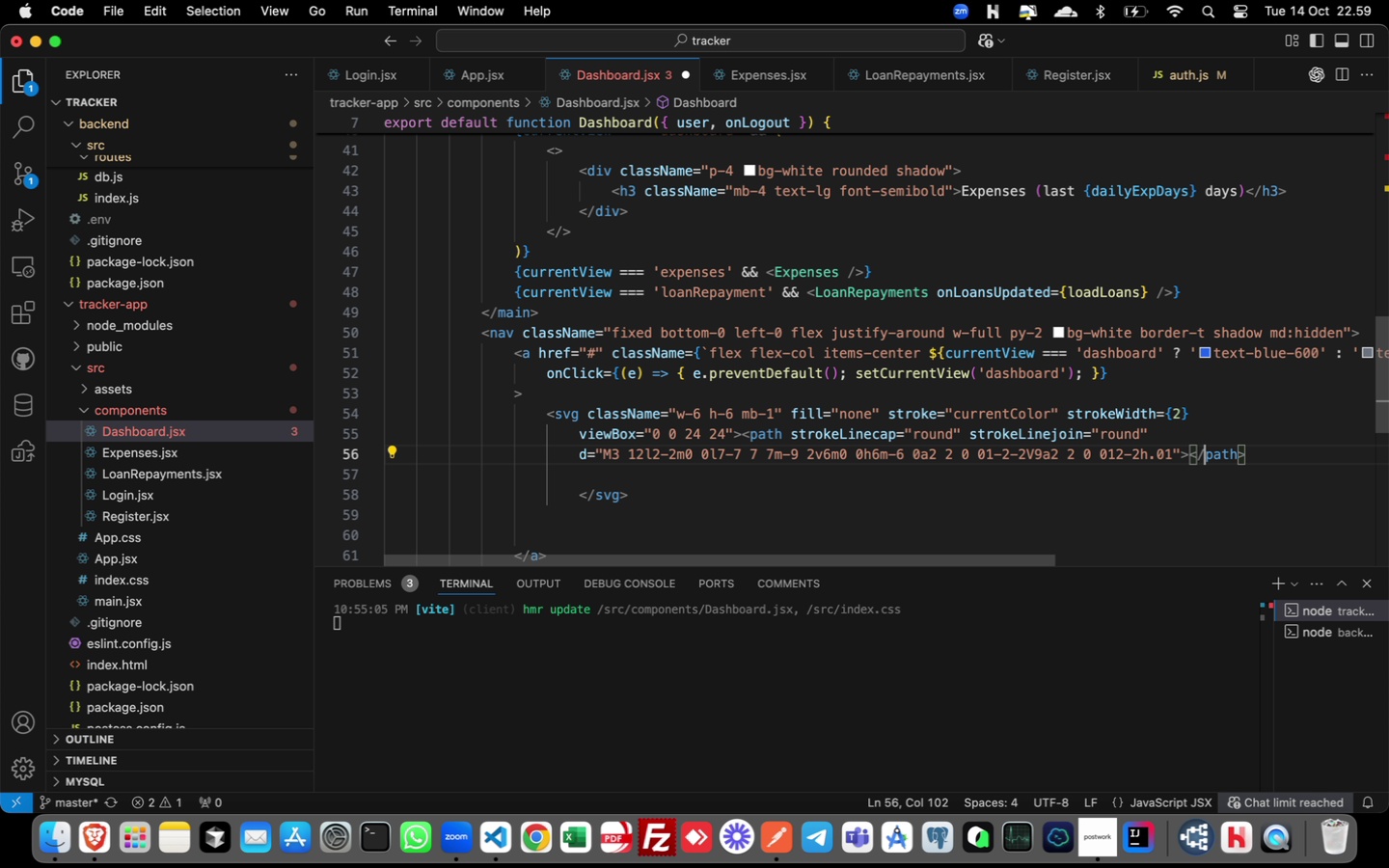 
key(ArrowRight)
 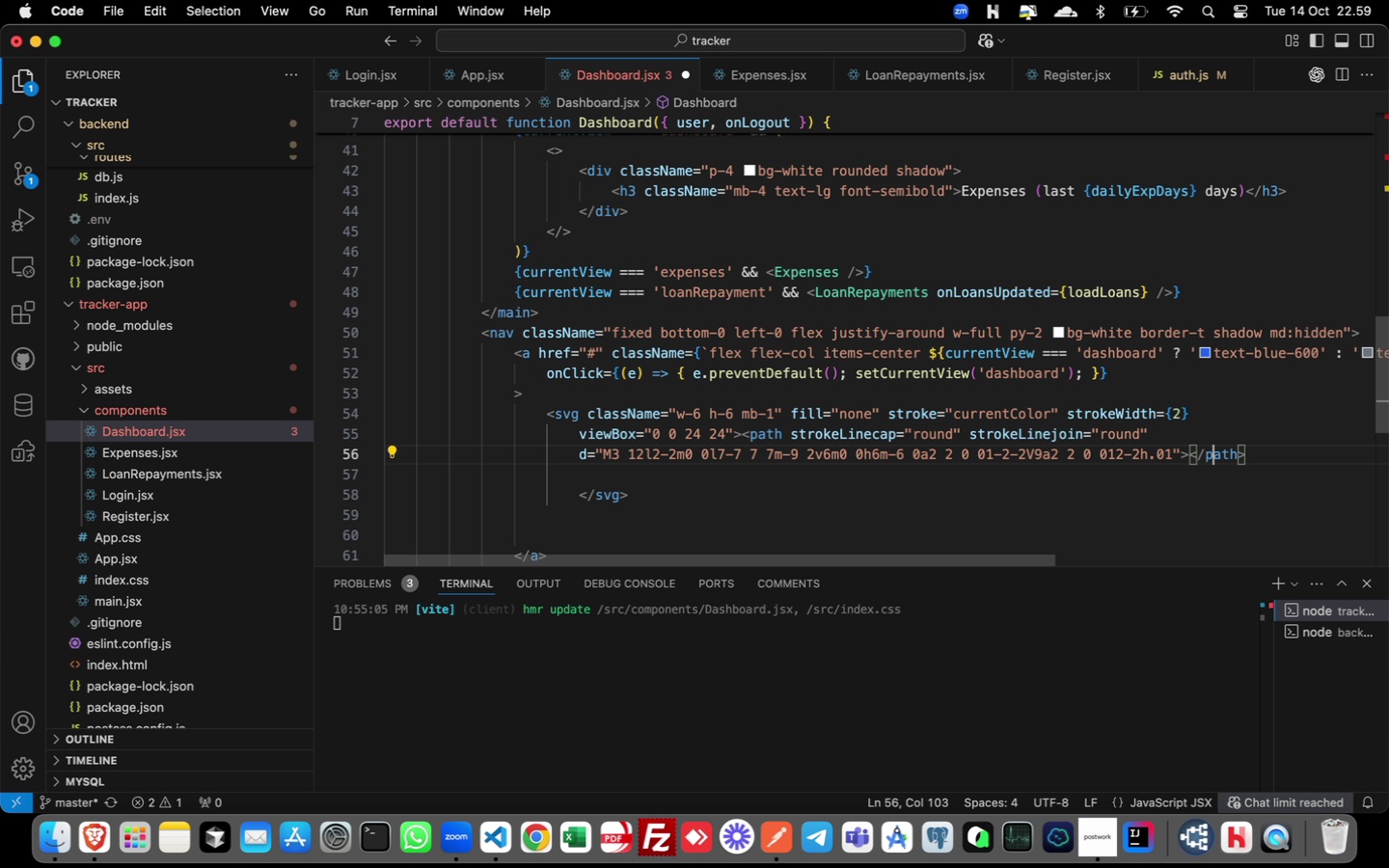 
key(ArrowRight)
 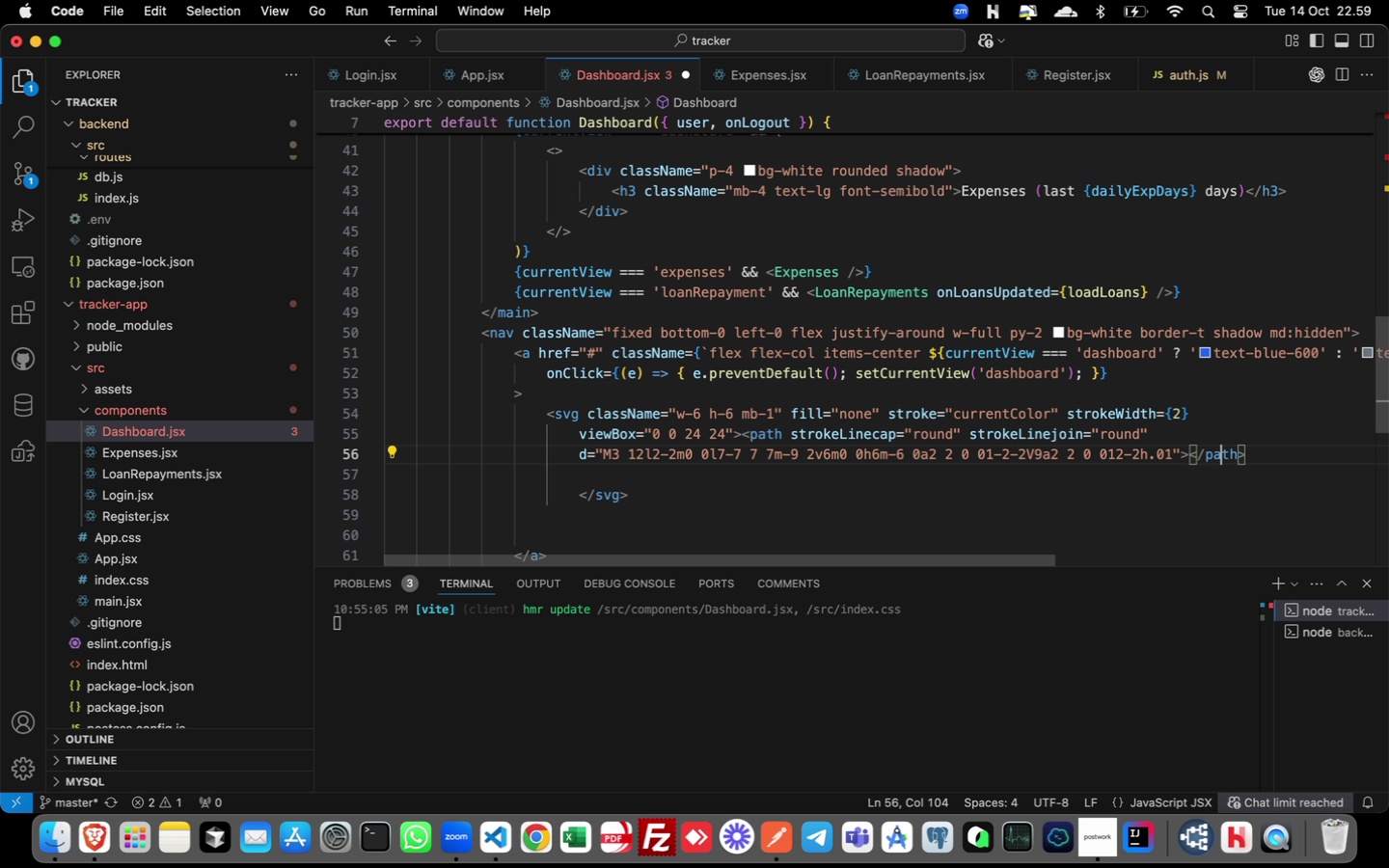 
key(ArrowRight)
 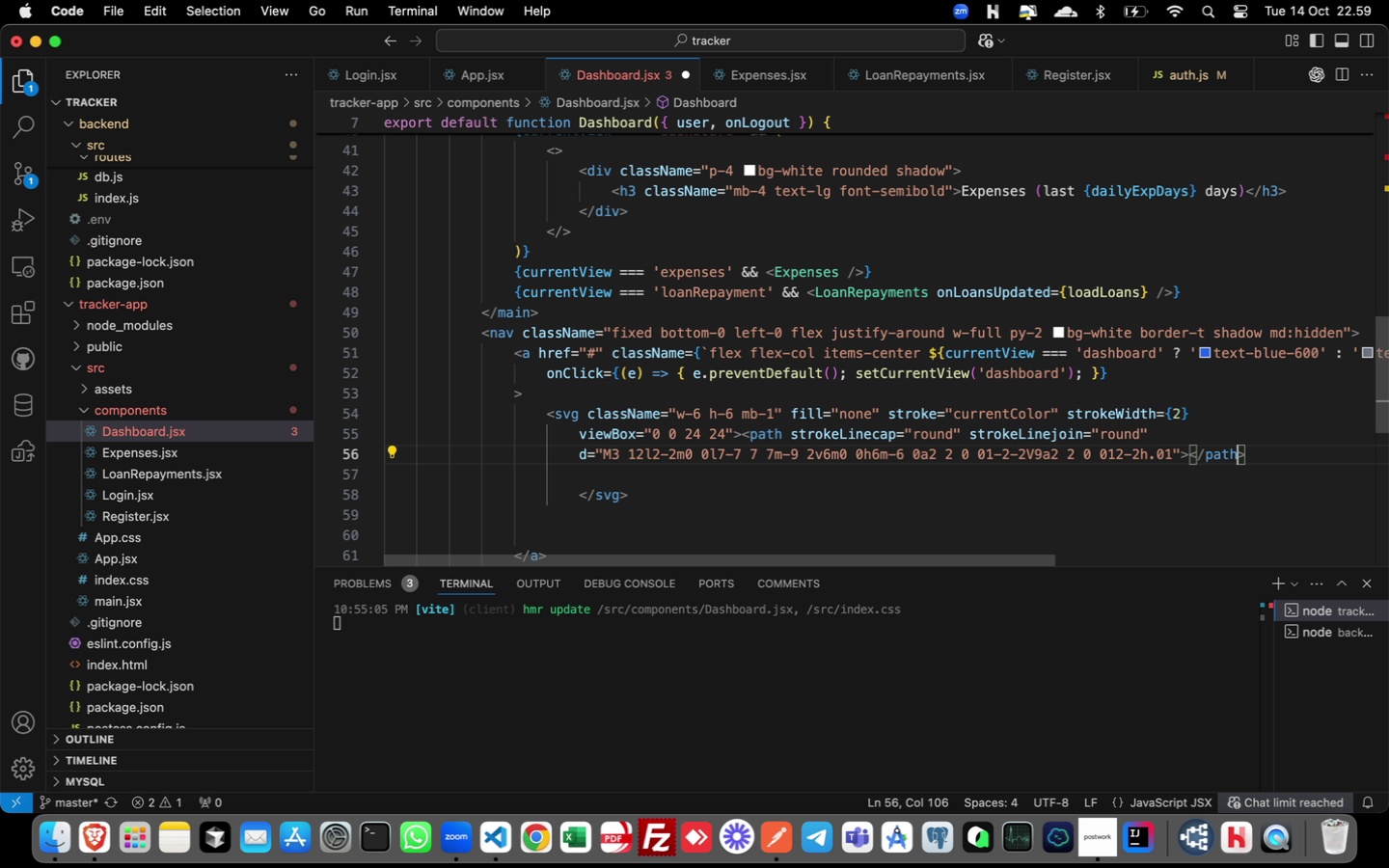 
key(ArrowRight)
 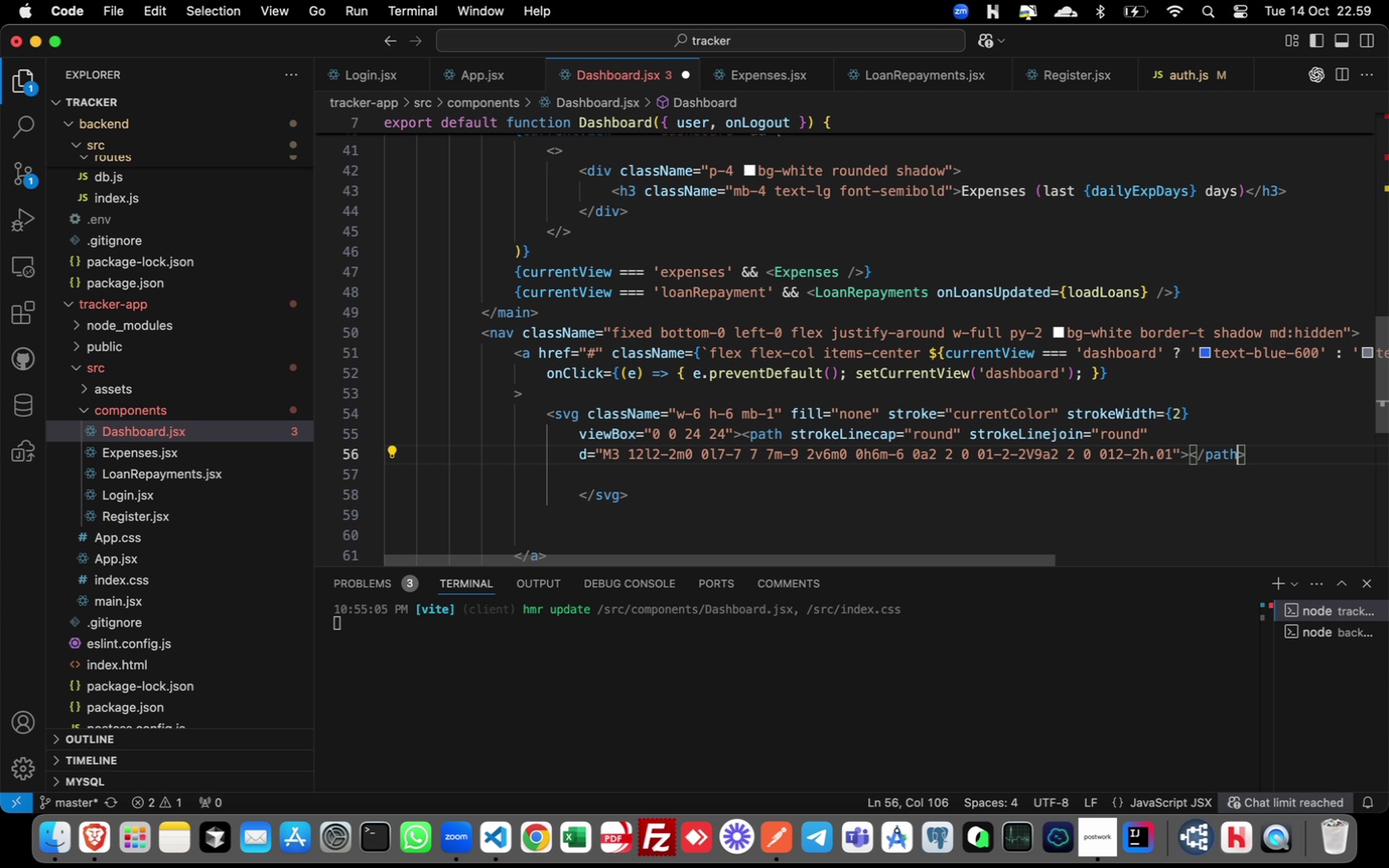 
key(ArrowRight)
 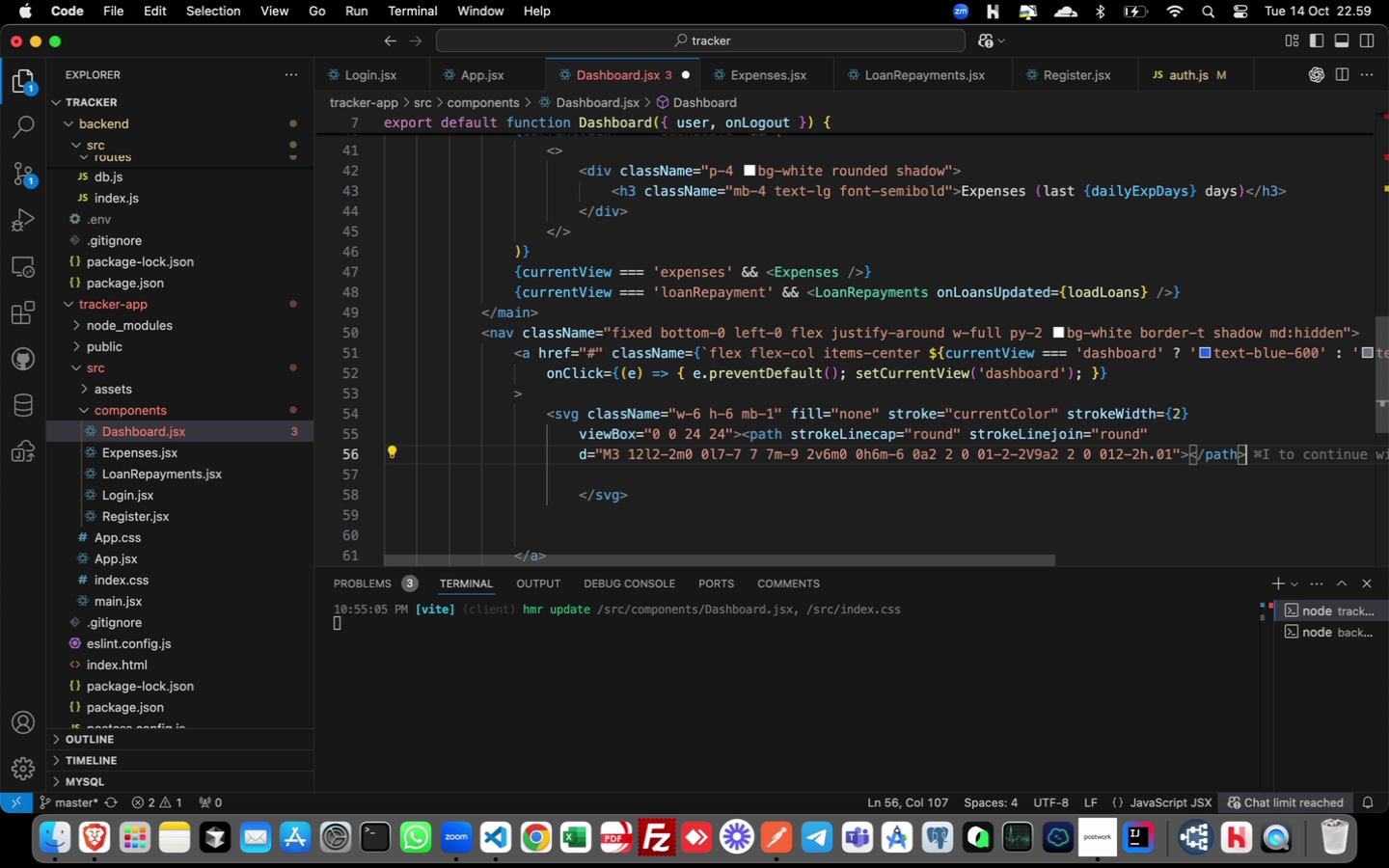 
key(ArrowRight)
 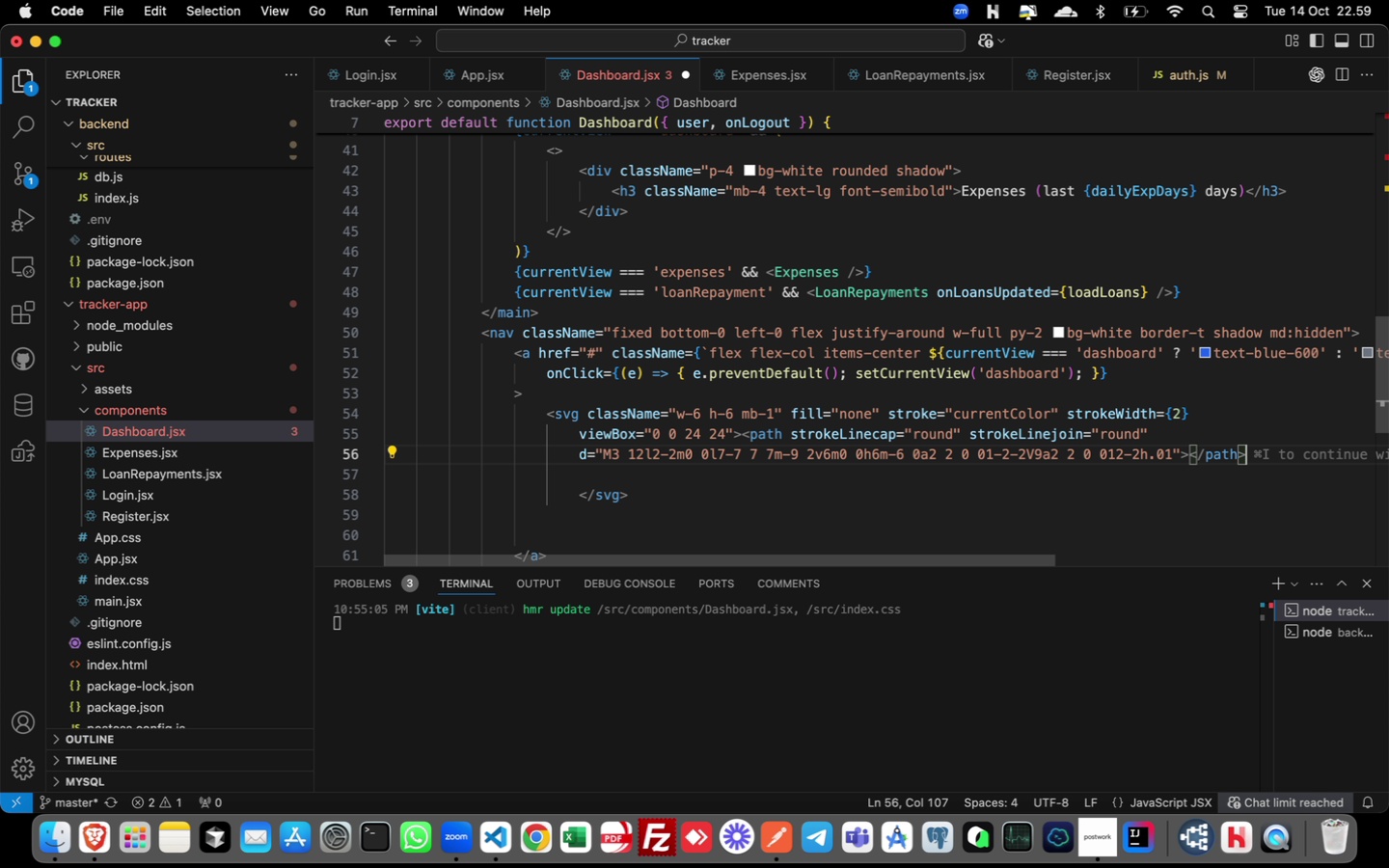 
wait(5.21)
 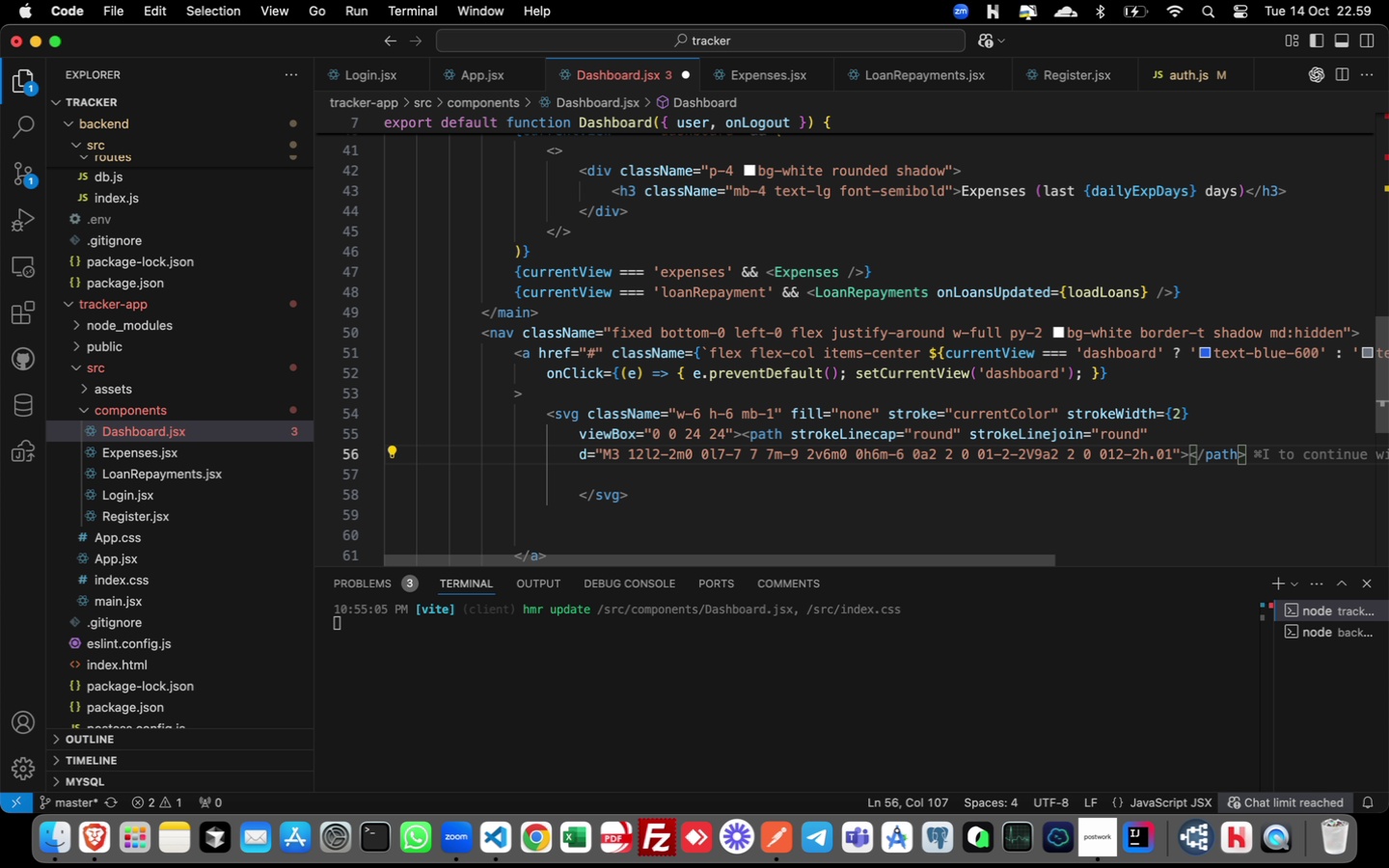 
key(ArrowDown)
 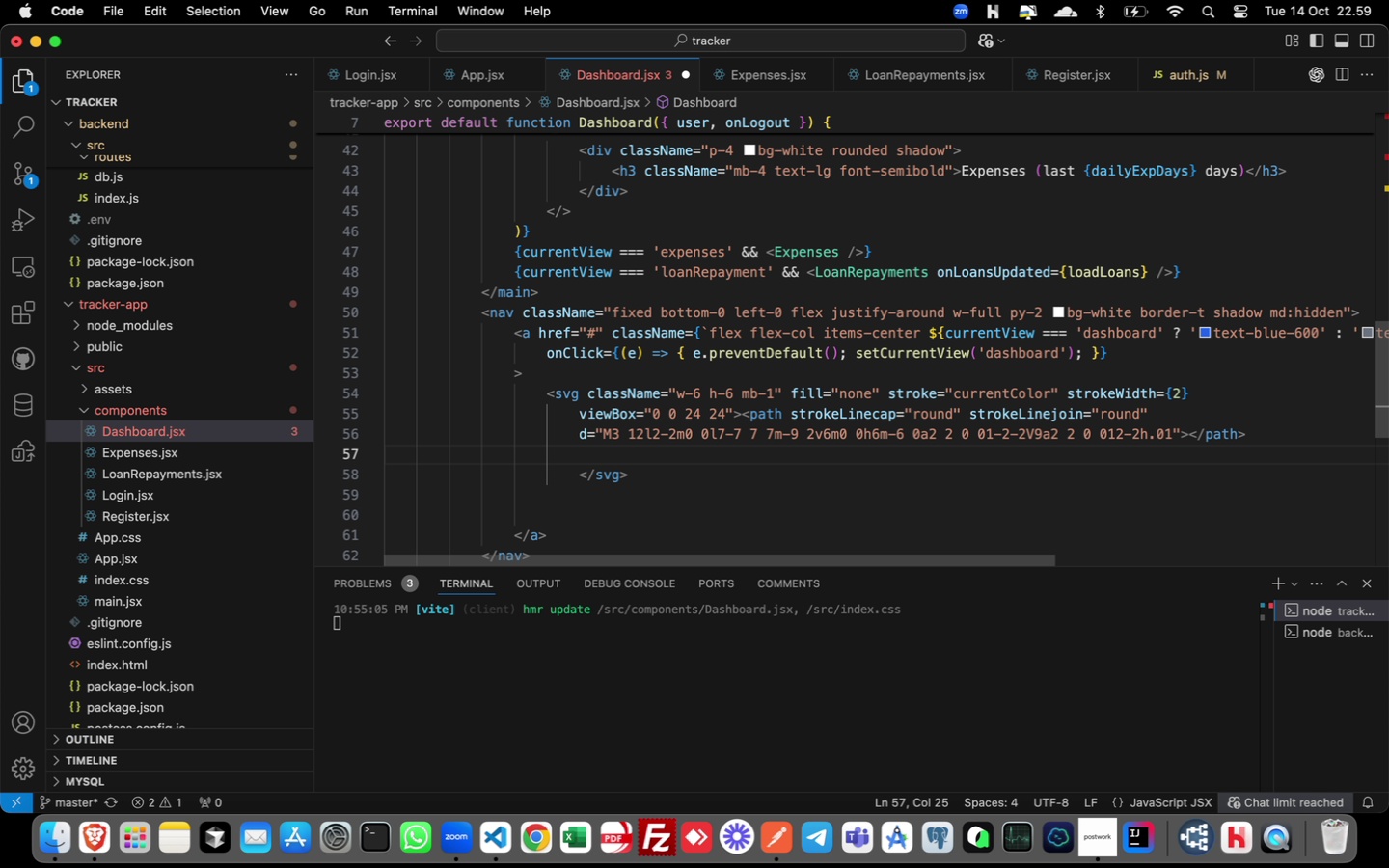 
key(ArrowDown)
 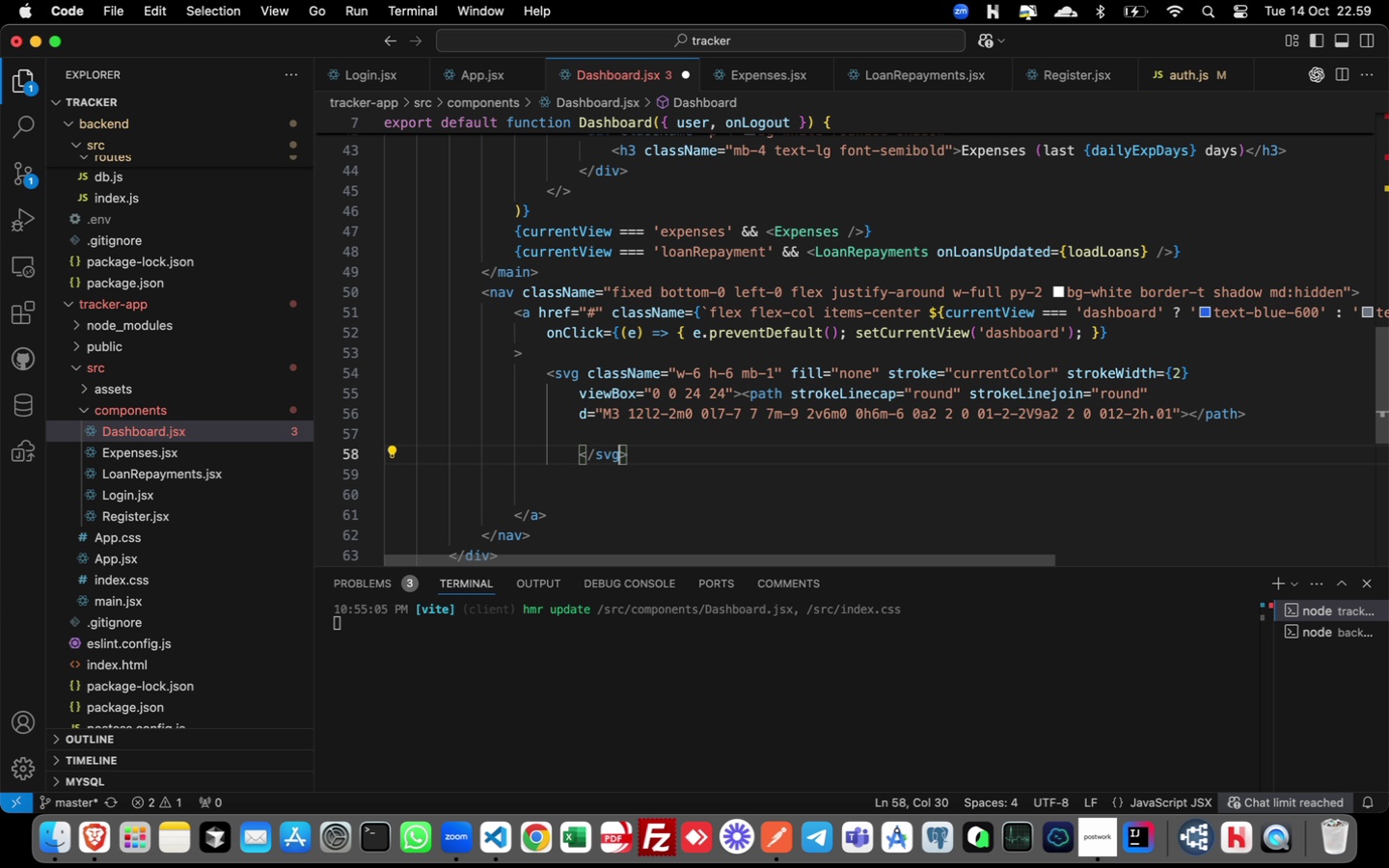 
key(ArrowLeft)
 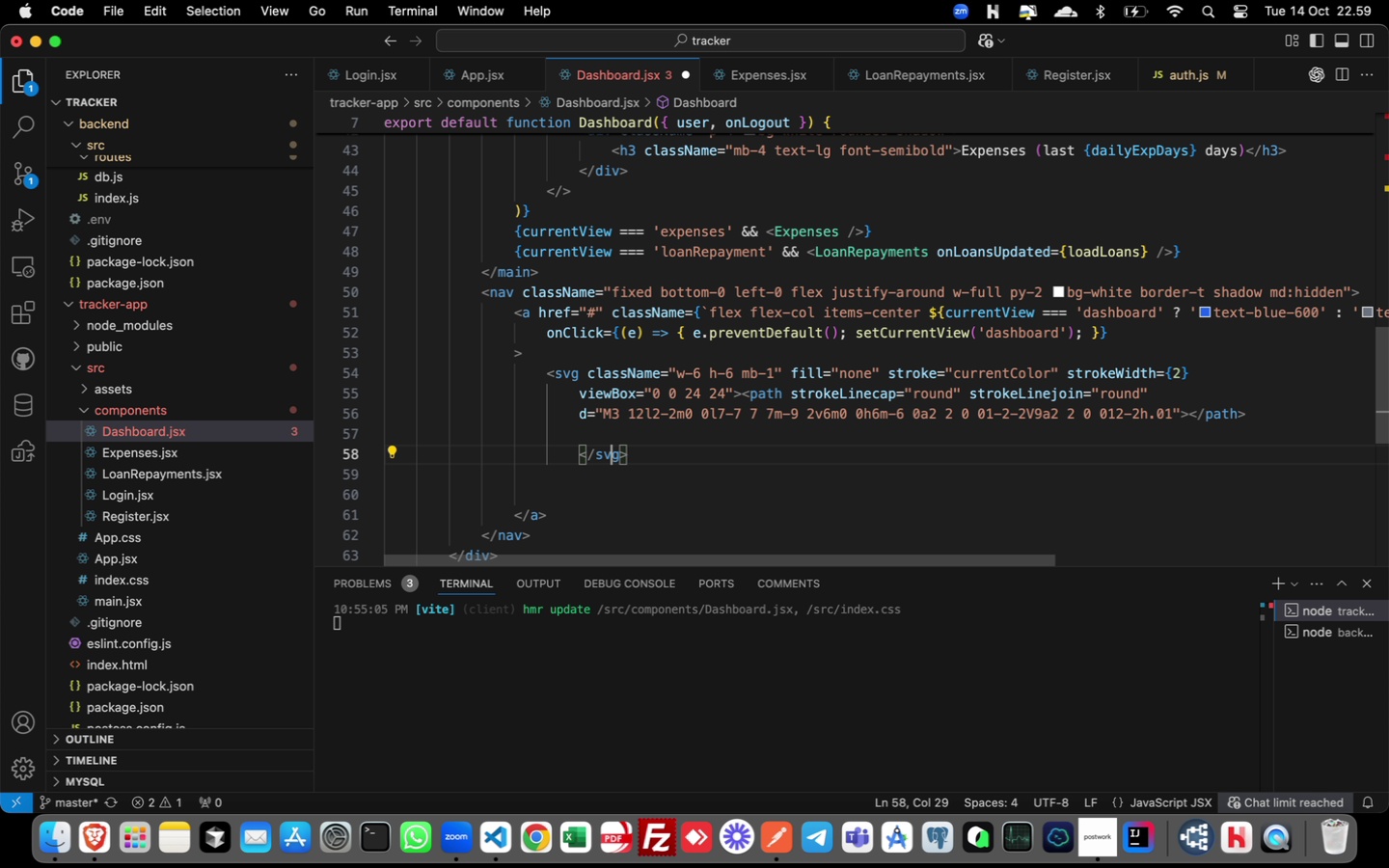 
key(ArrowLeft)
 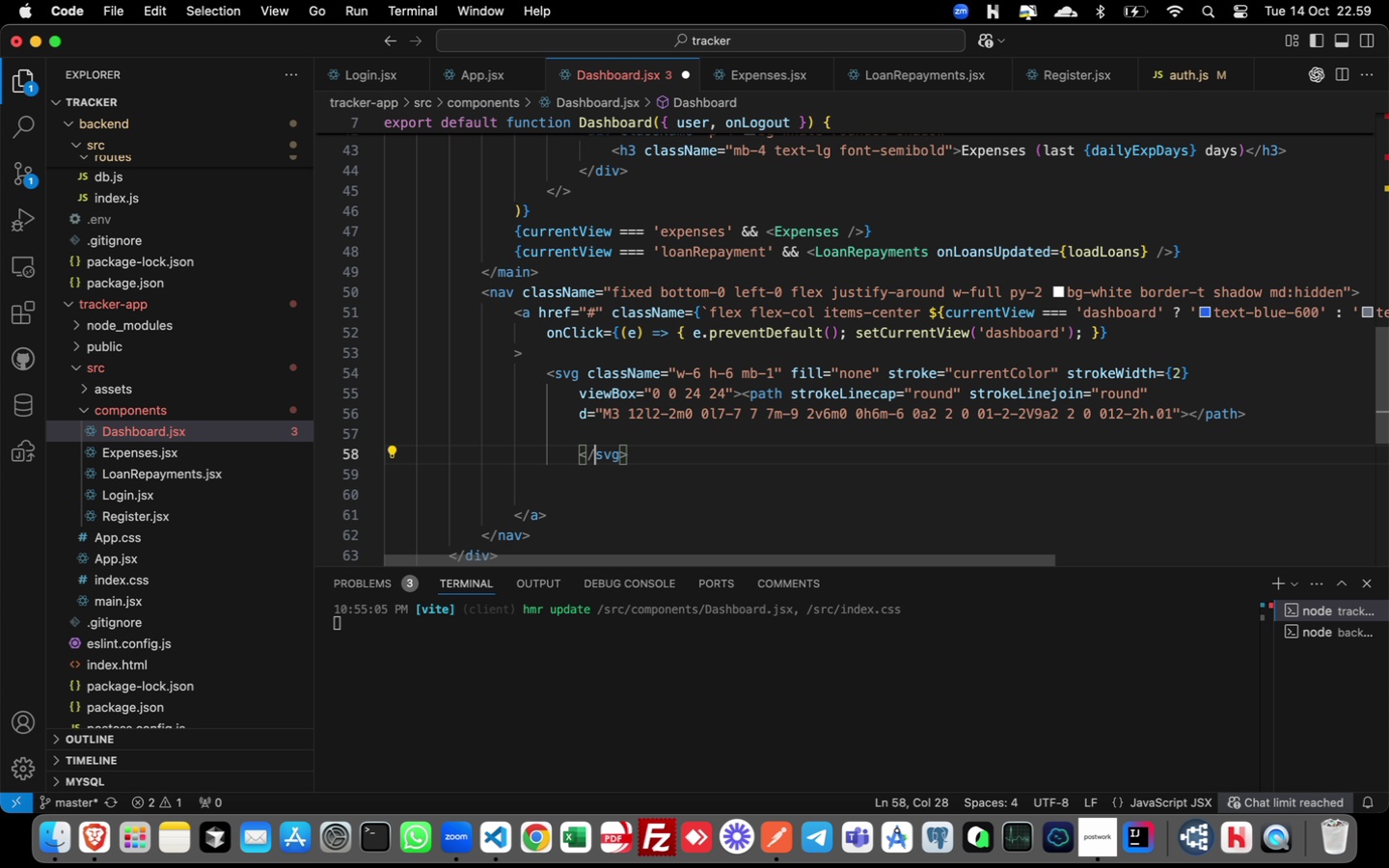 
key(ArrowLeft)
 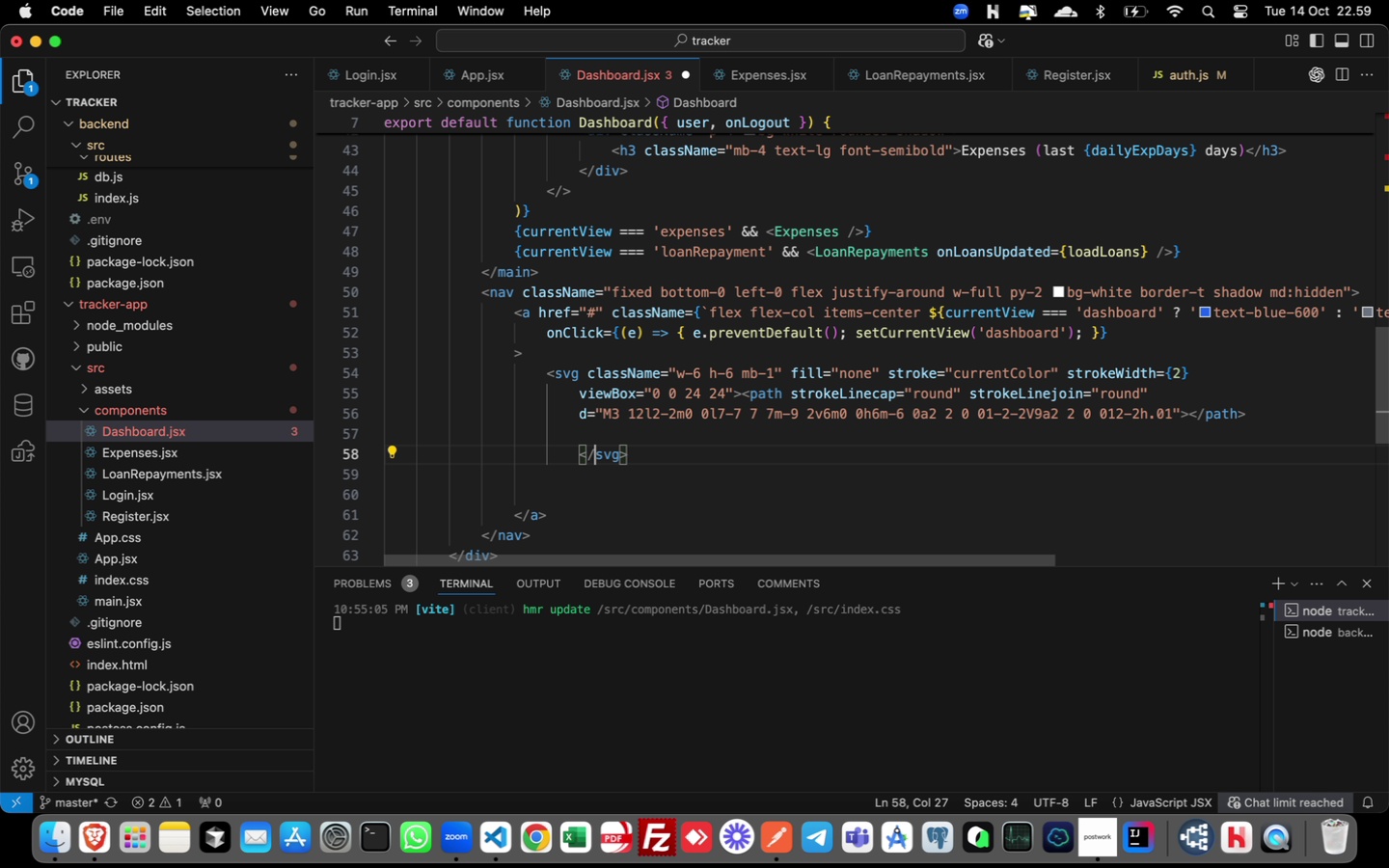 
key(ArrowLeft)
 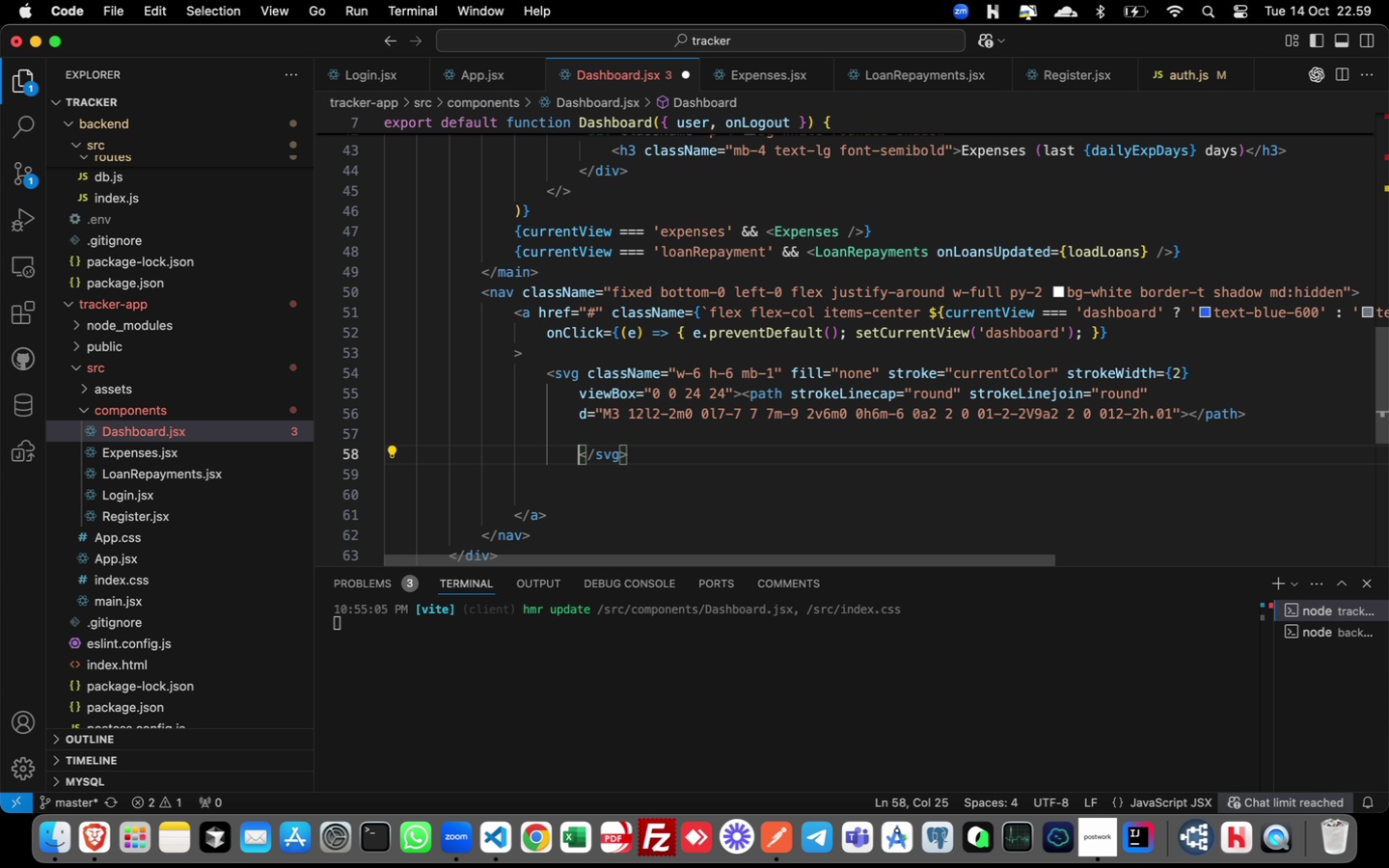 
key(ArrowLeft)
 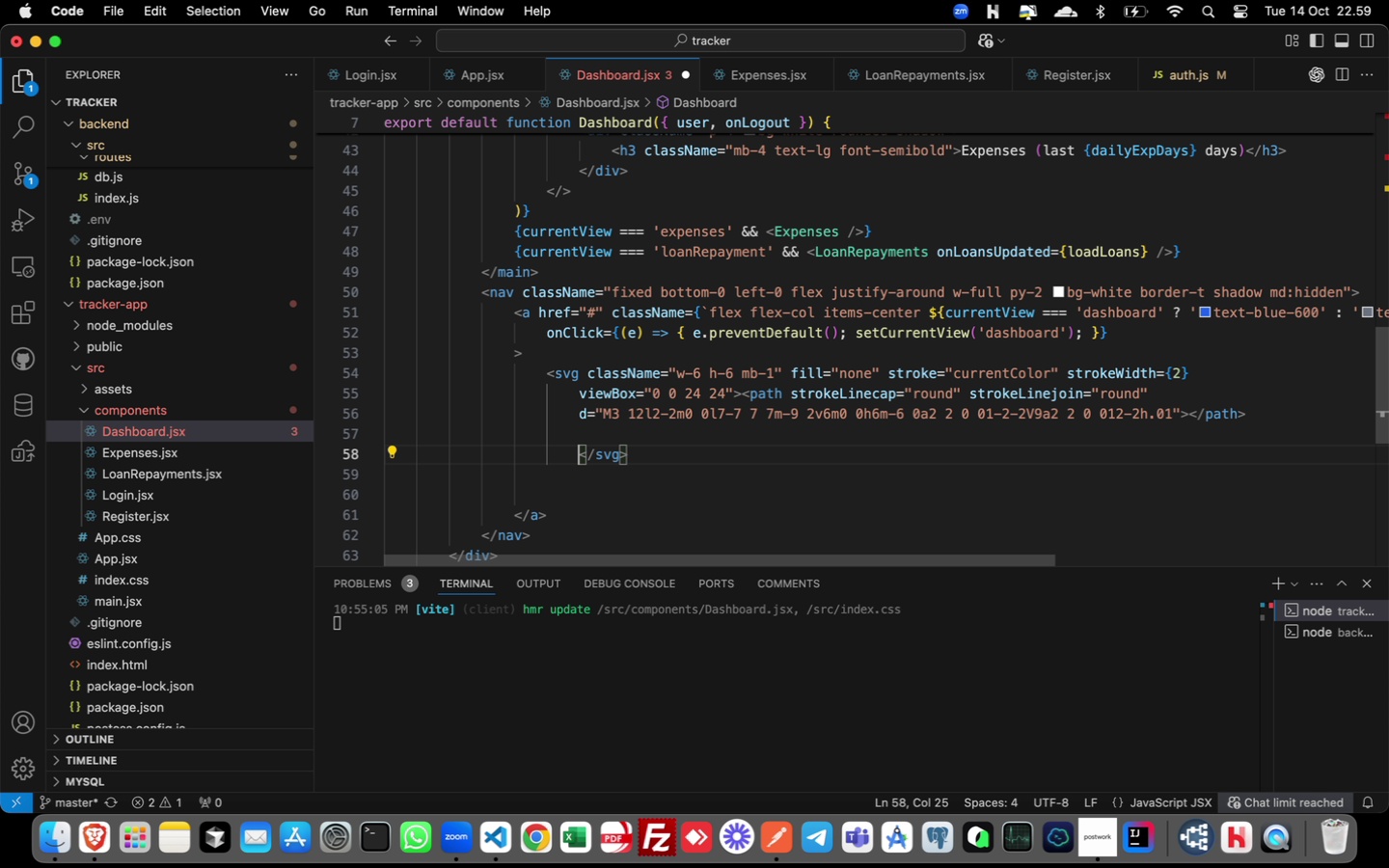 
key(ArrowLeft)
 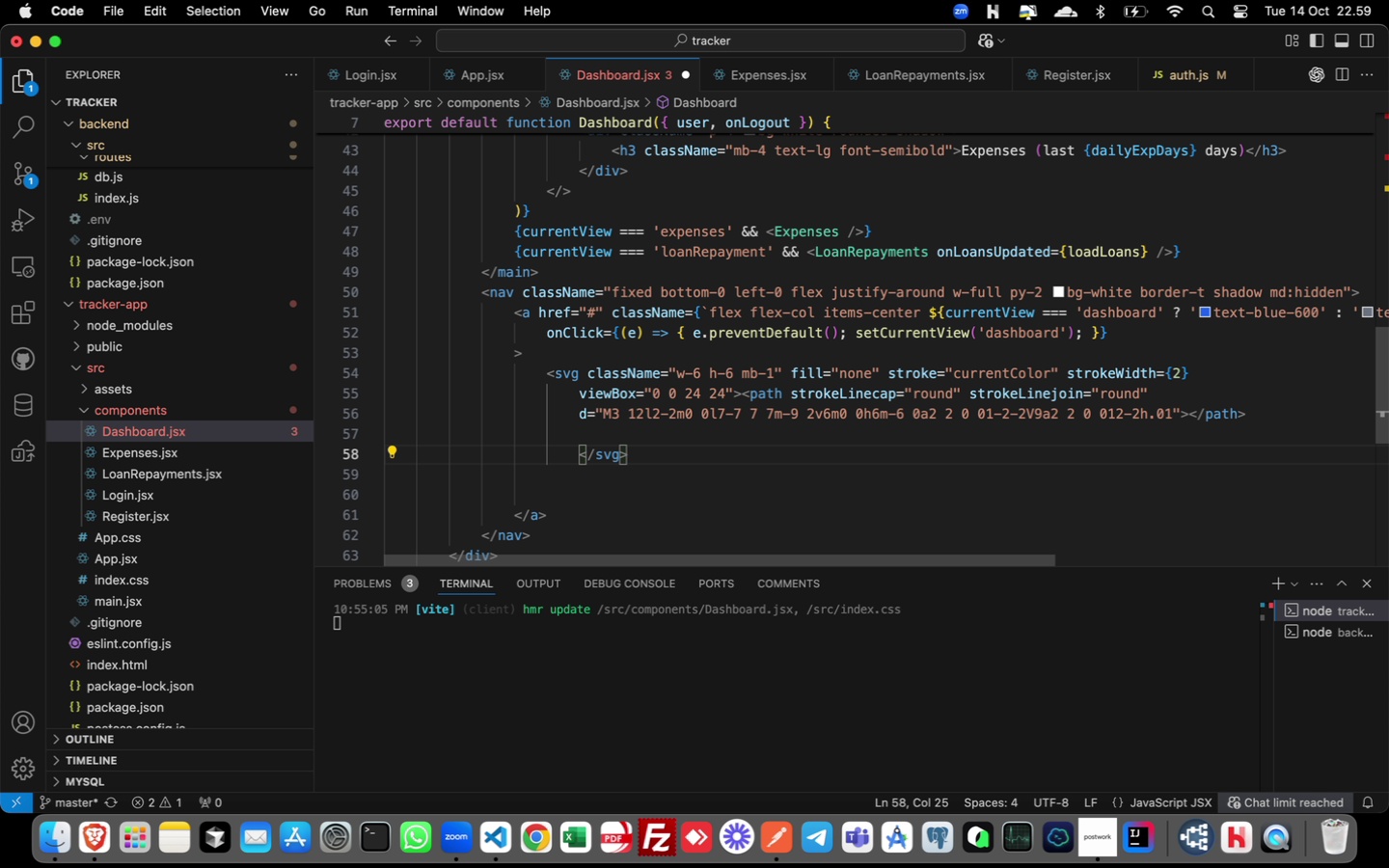 
key(Shift+ArrowUp)
 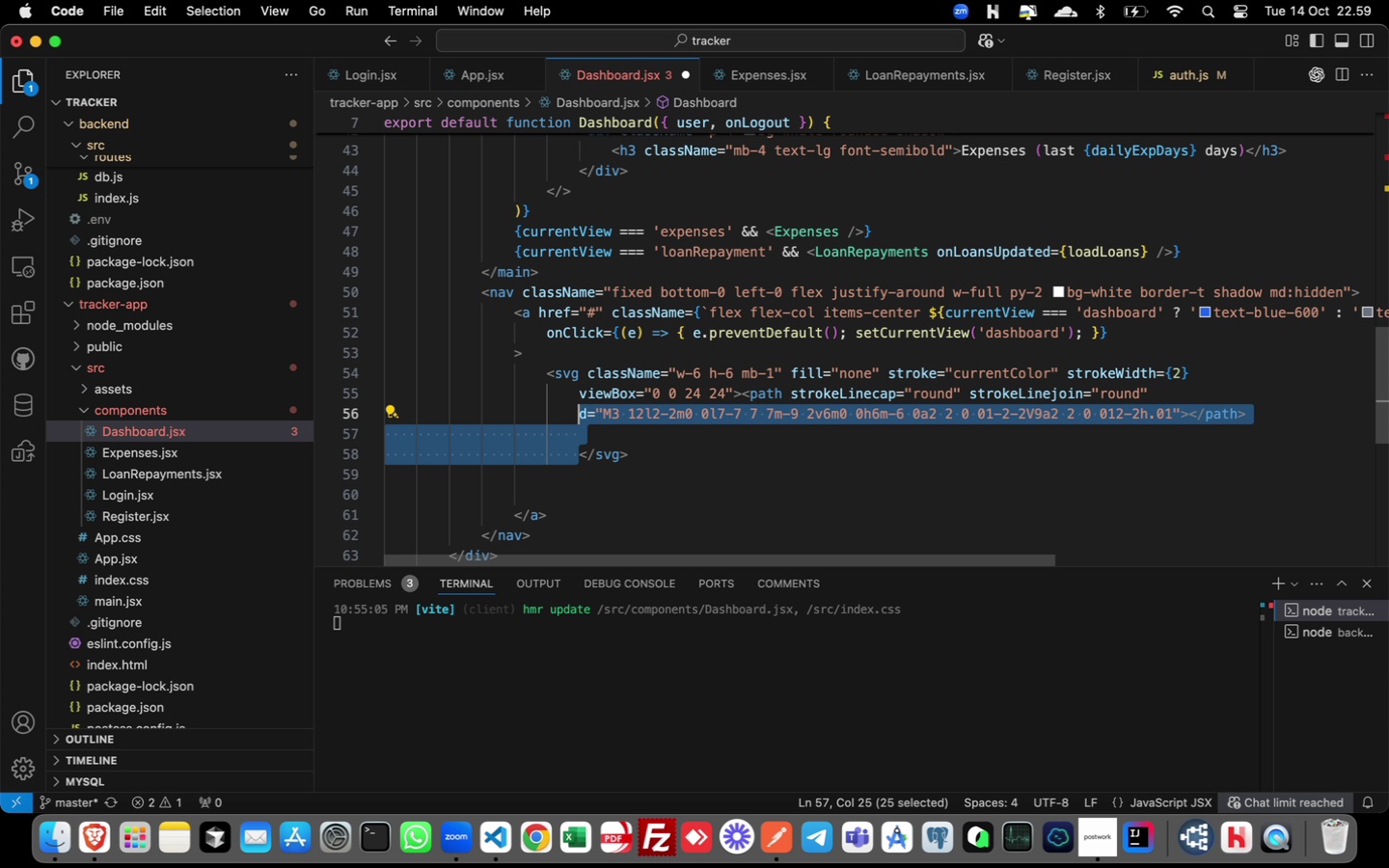 
key(Shift+ArrowUp)
 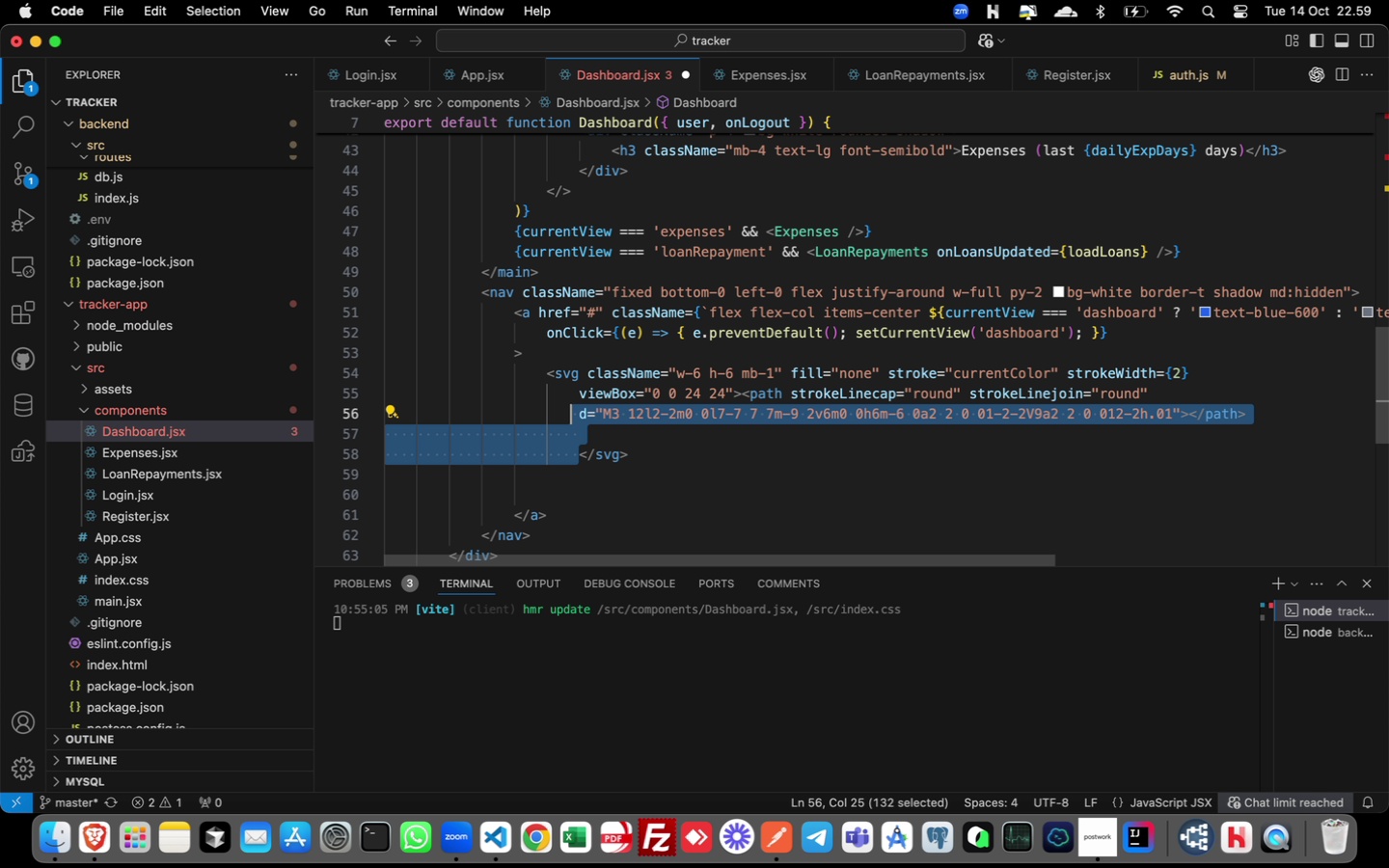 
key(Shift+ArrowLeft)
 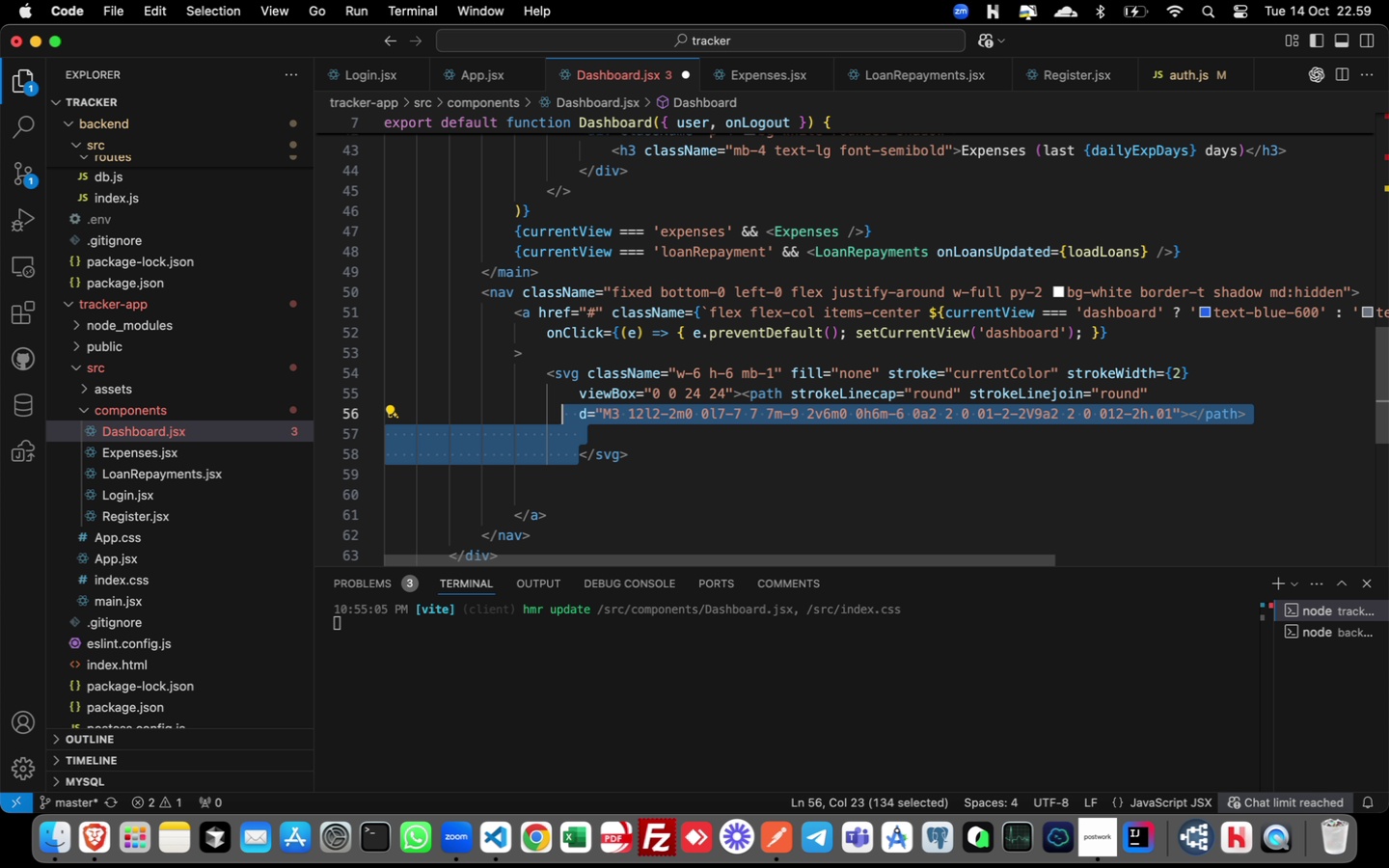 
key(Shift+ArrowLeft)
 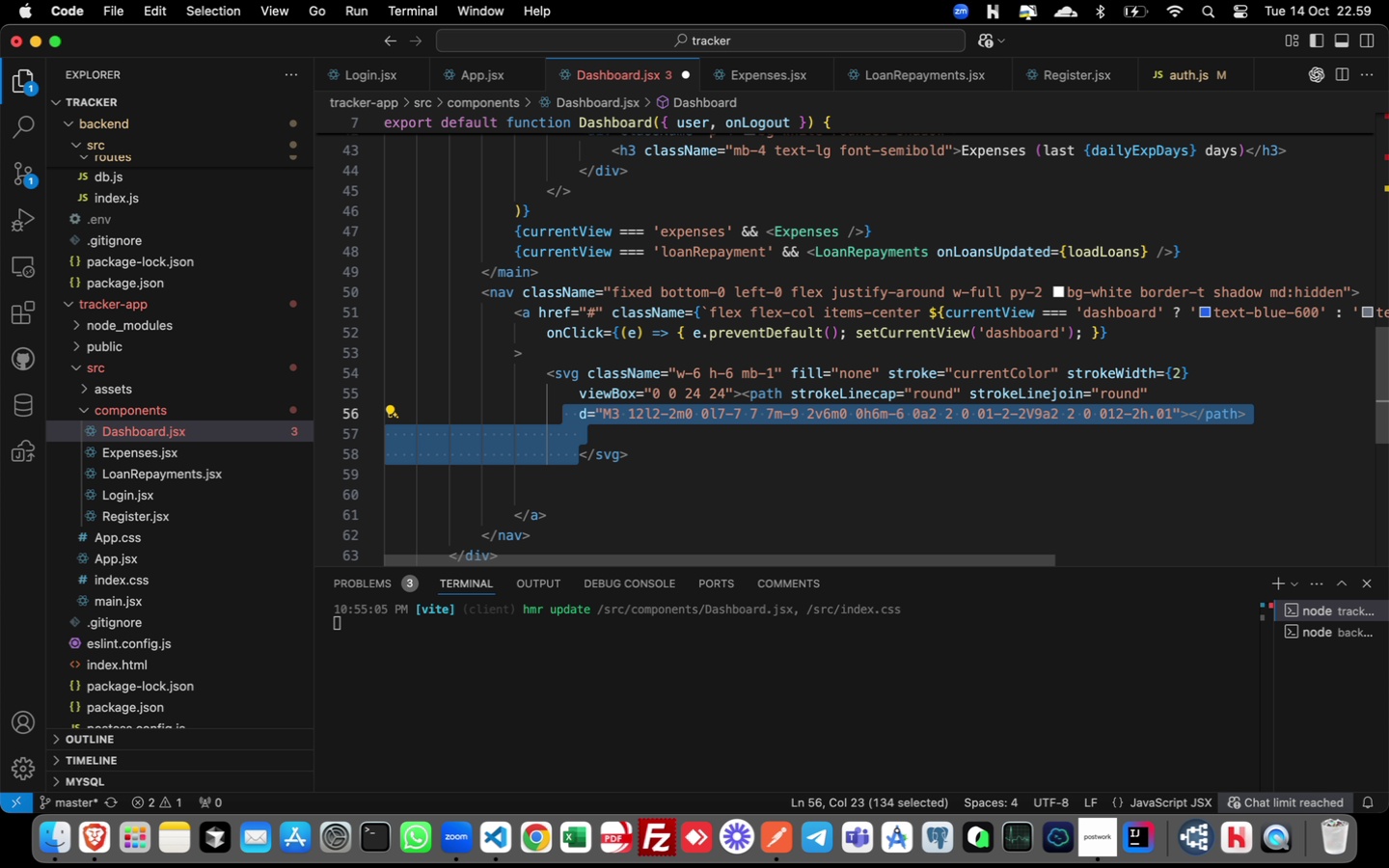 
key(Meta+Shift+ArrowRight)
 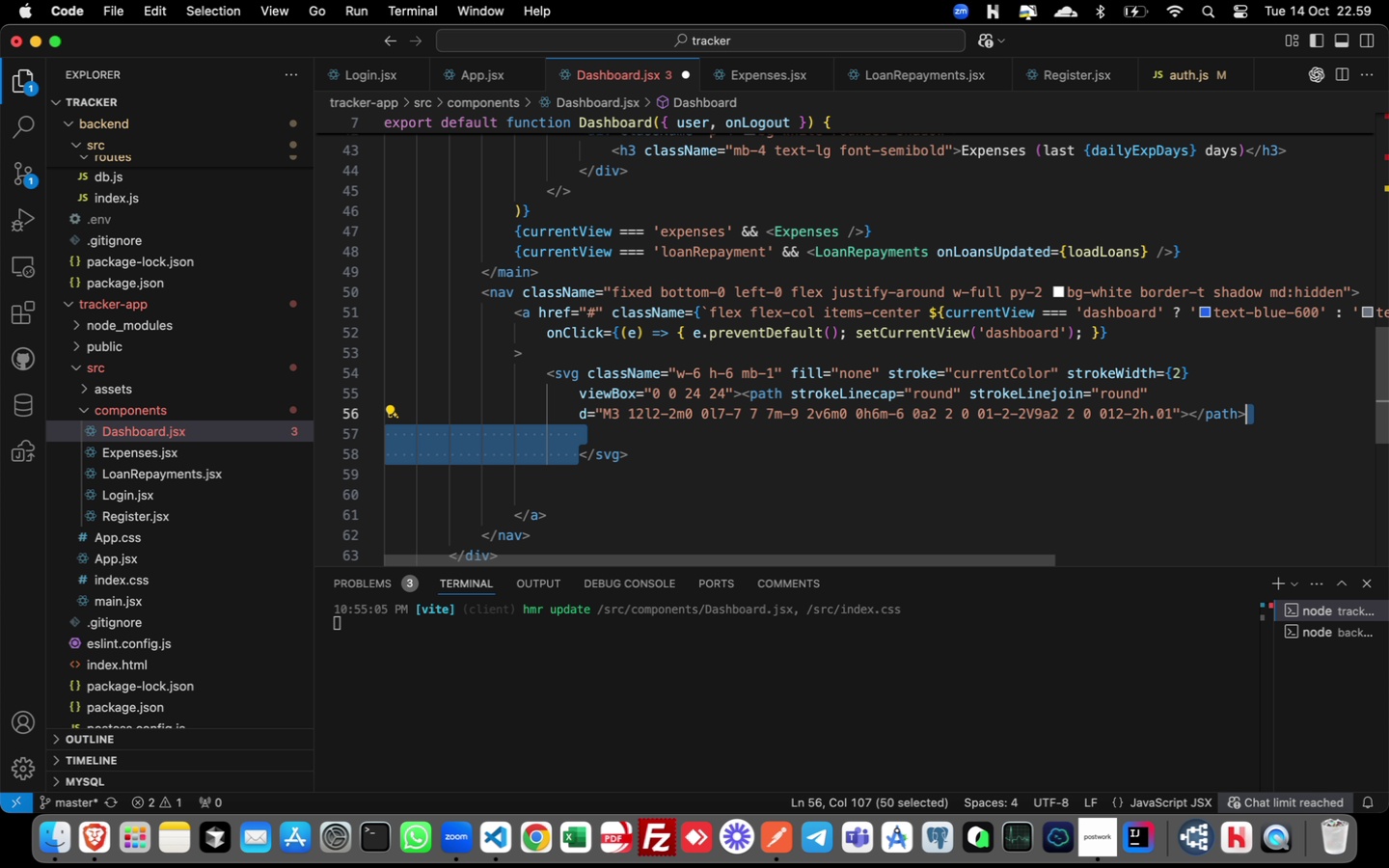 
key(Backspace)
 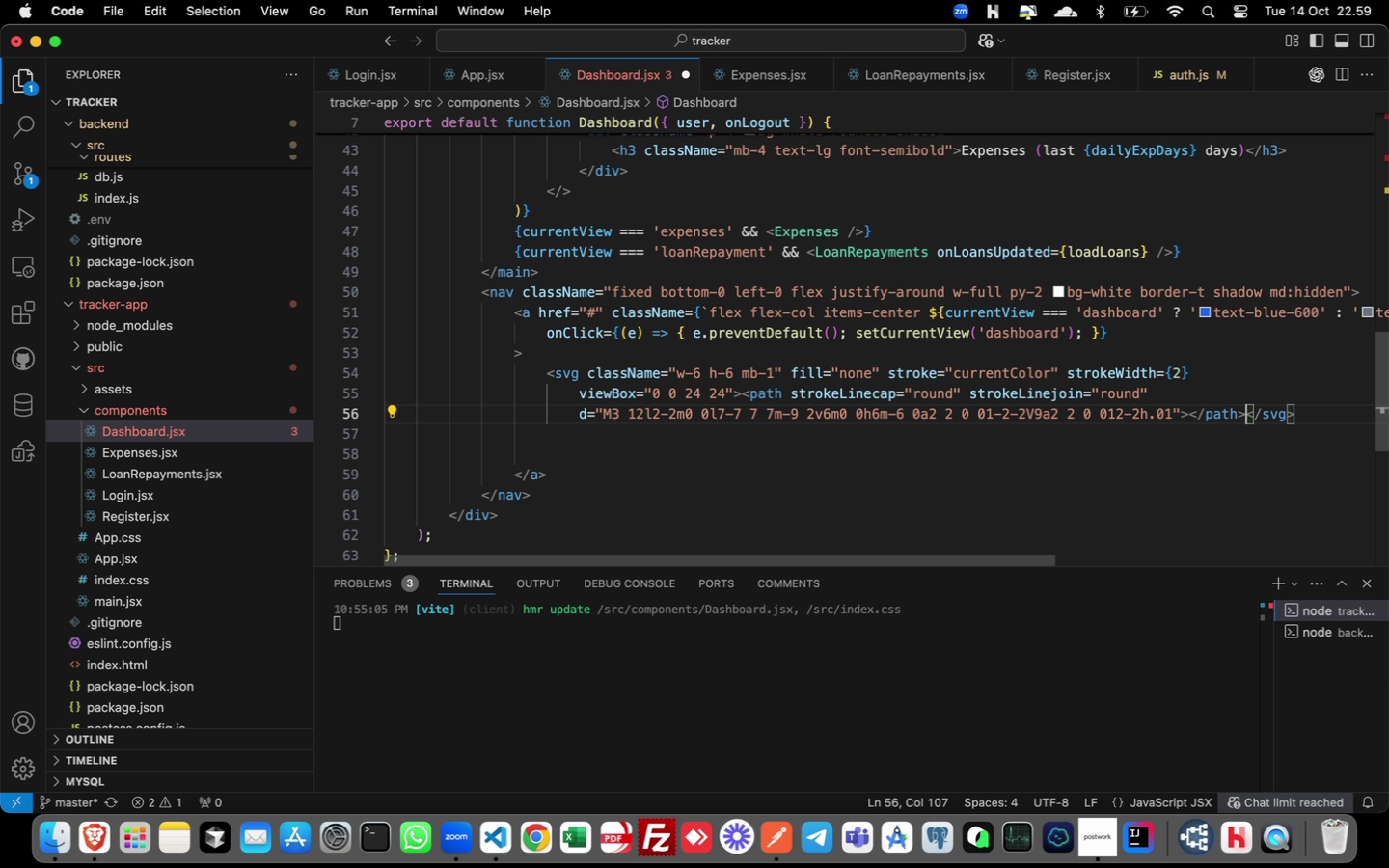 
key(ArrowRight)
 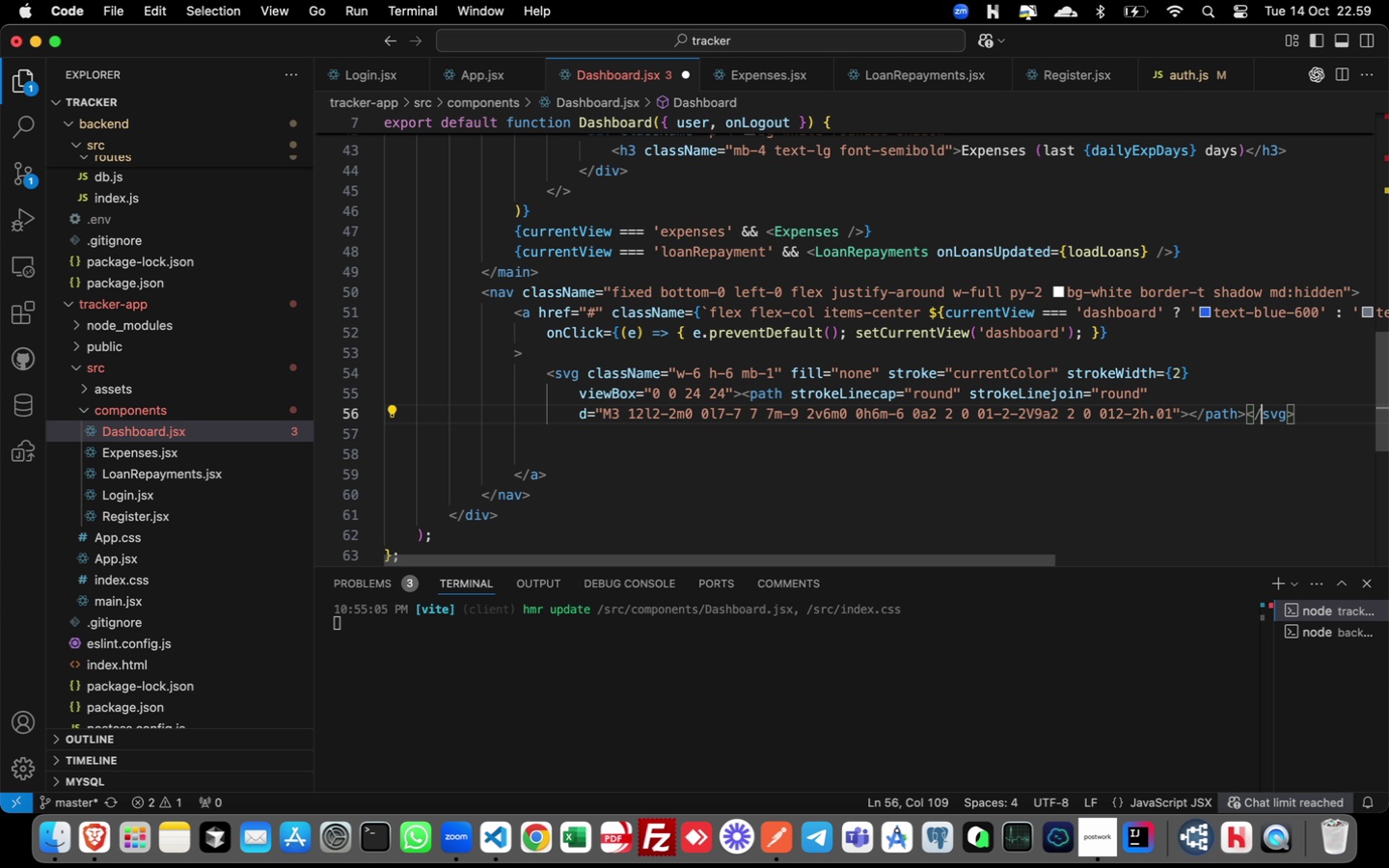 
key(ArrowRight)
 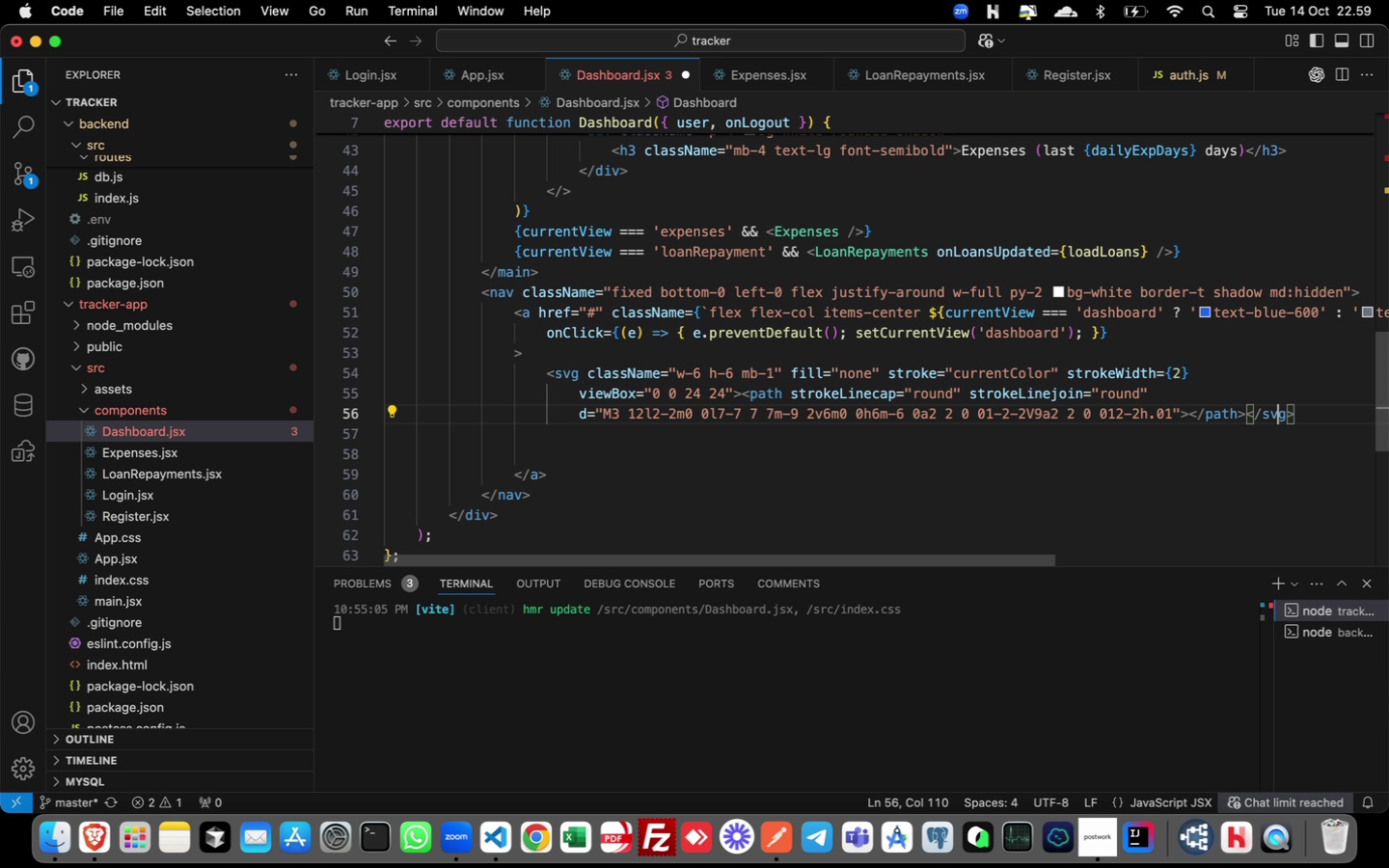 
key(ArrowRight)
 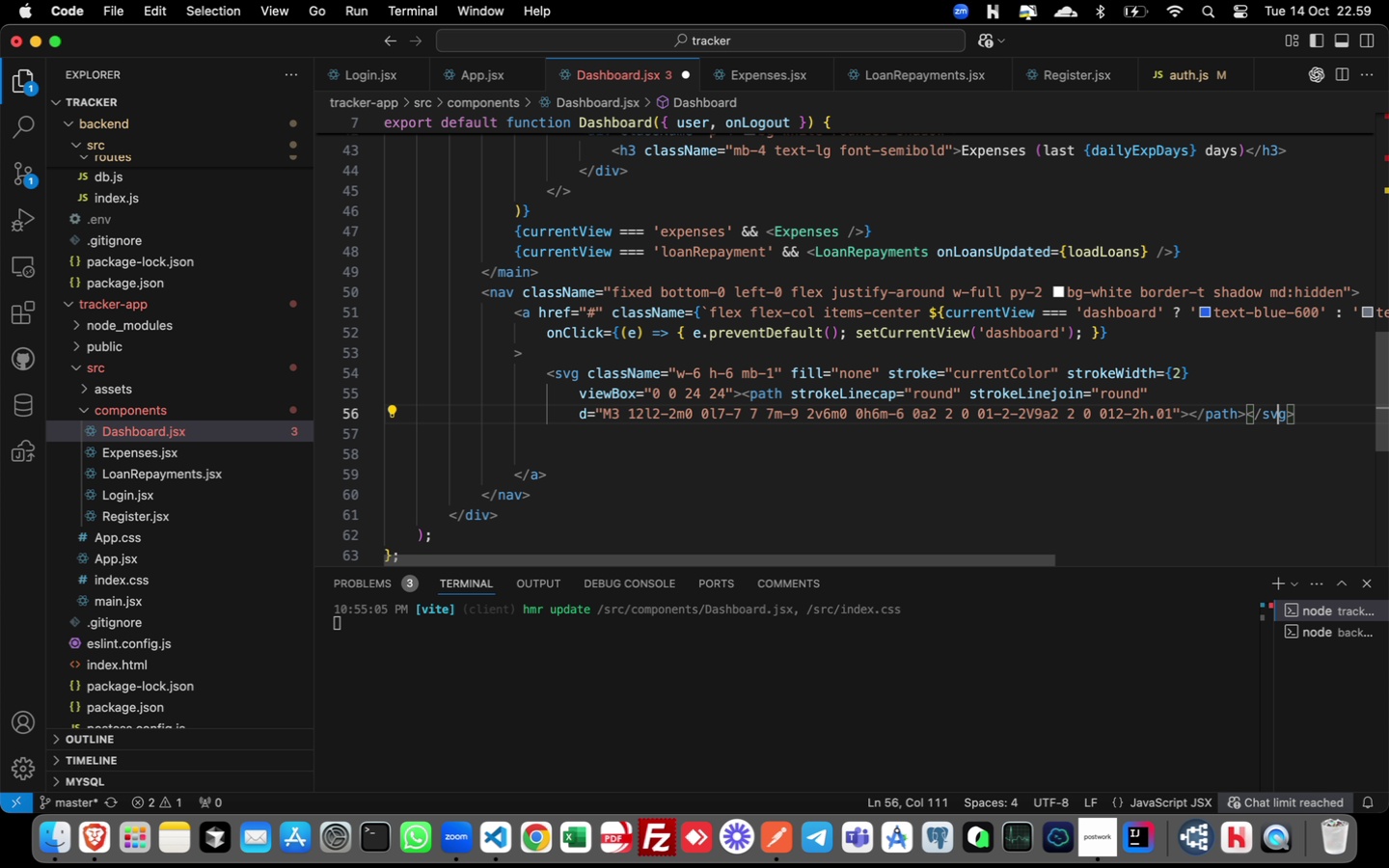 
key(ArrowRight)
 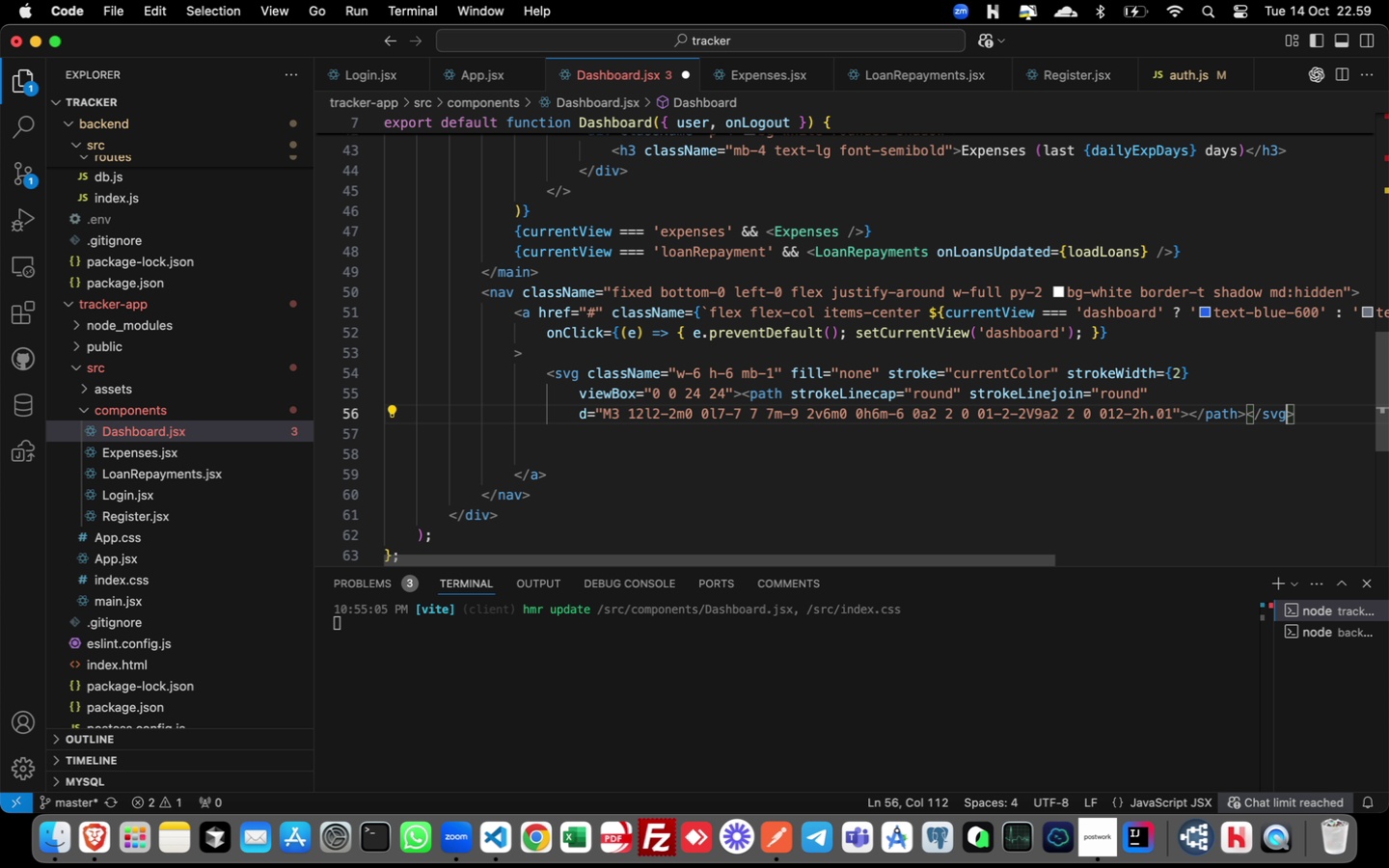 
key(ArrowRight)
 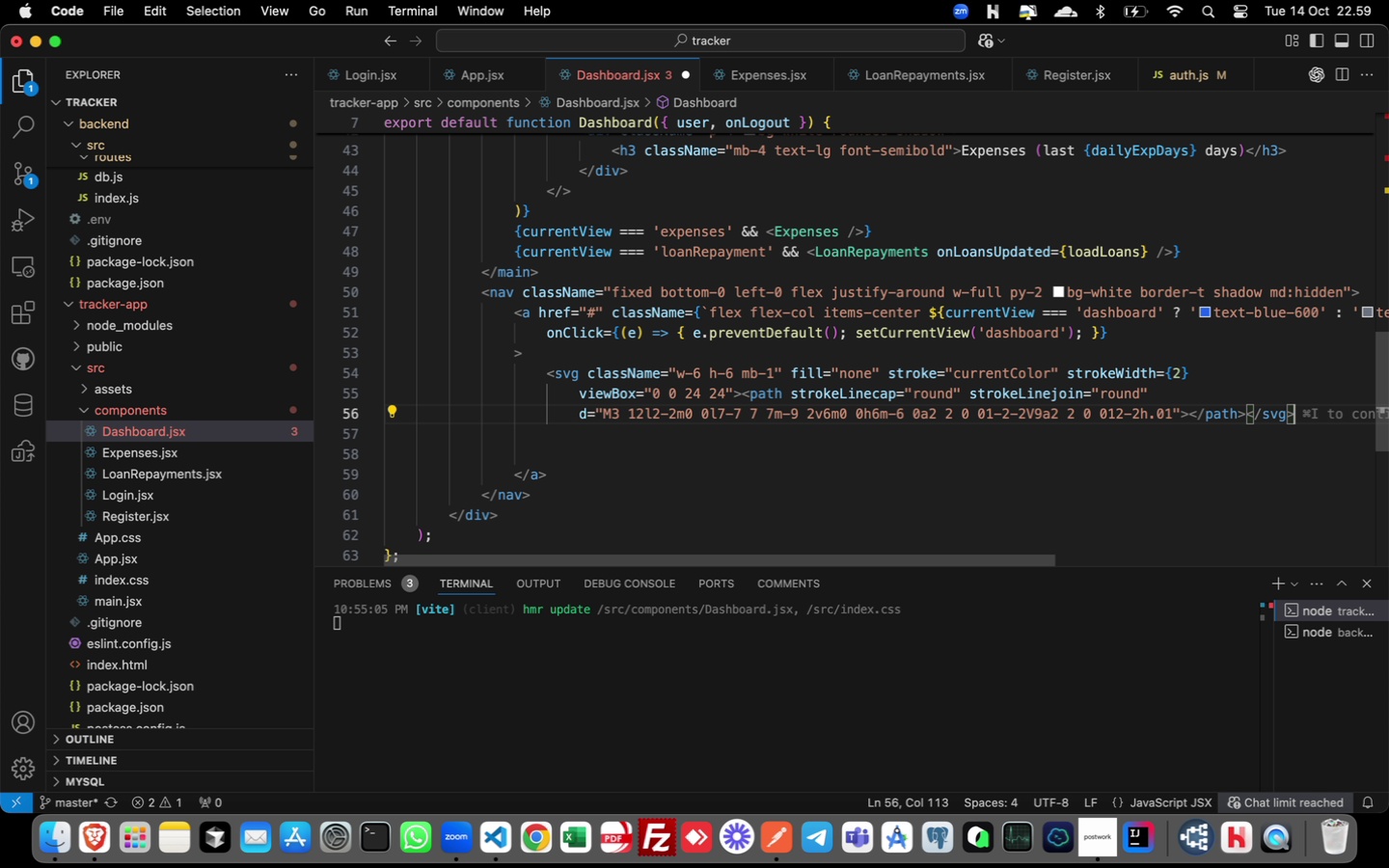 
key(ArrowRight)
 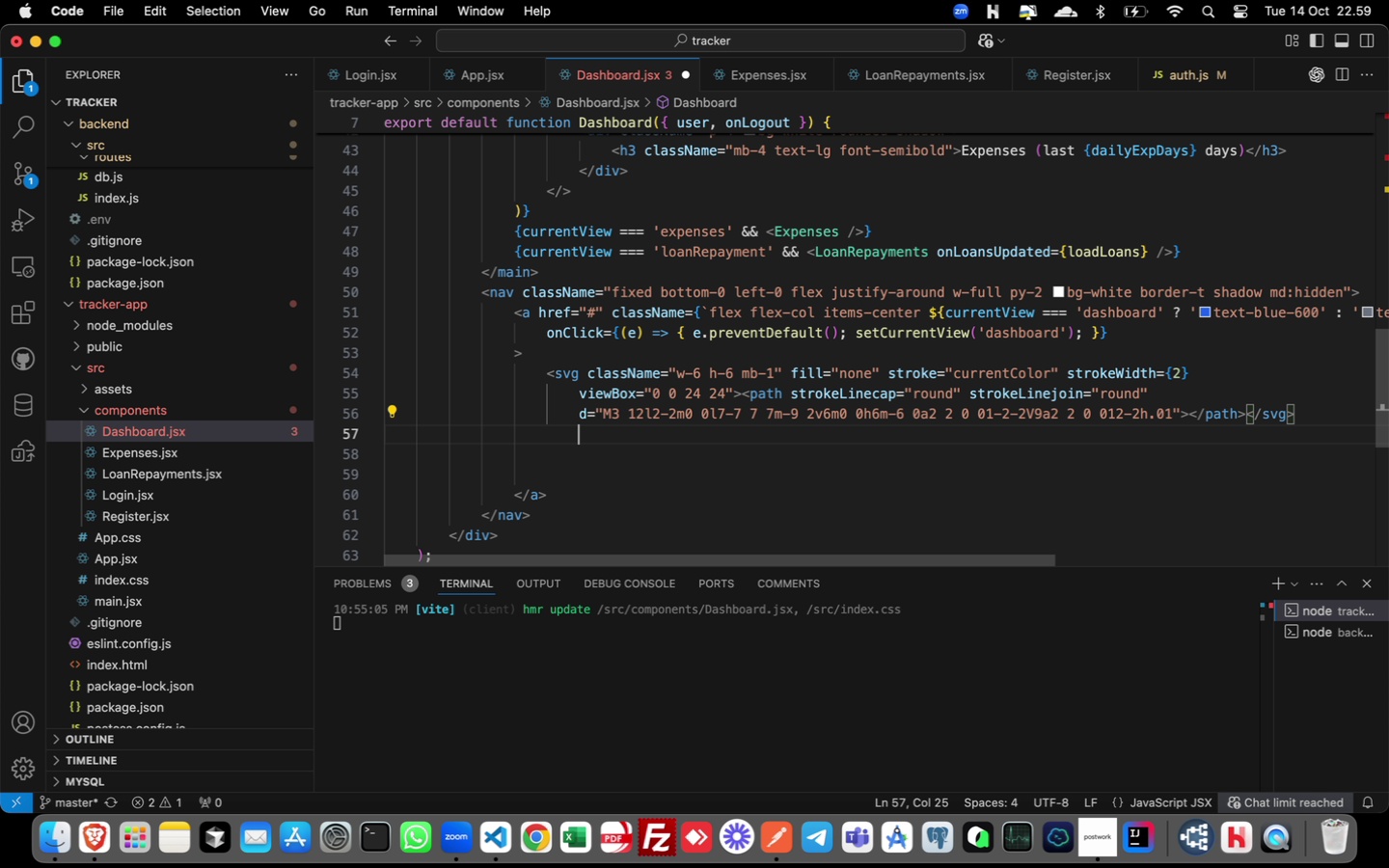 
key(Enter)
 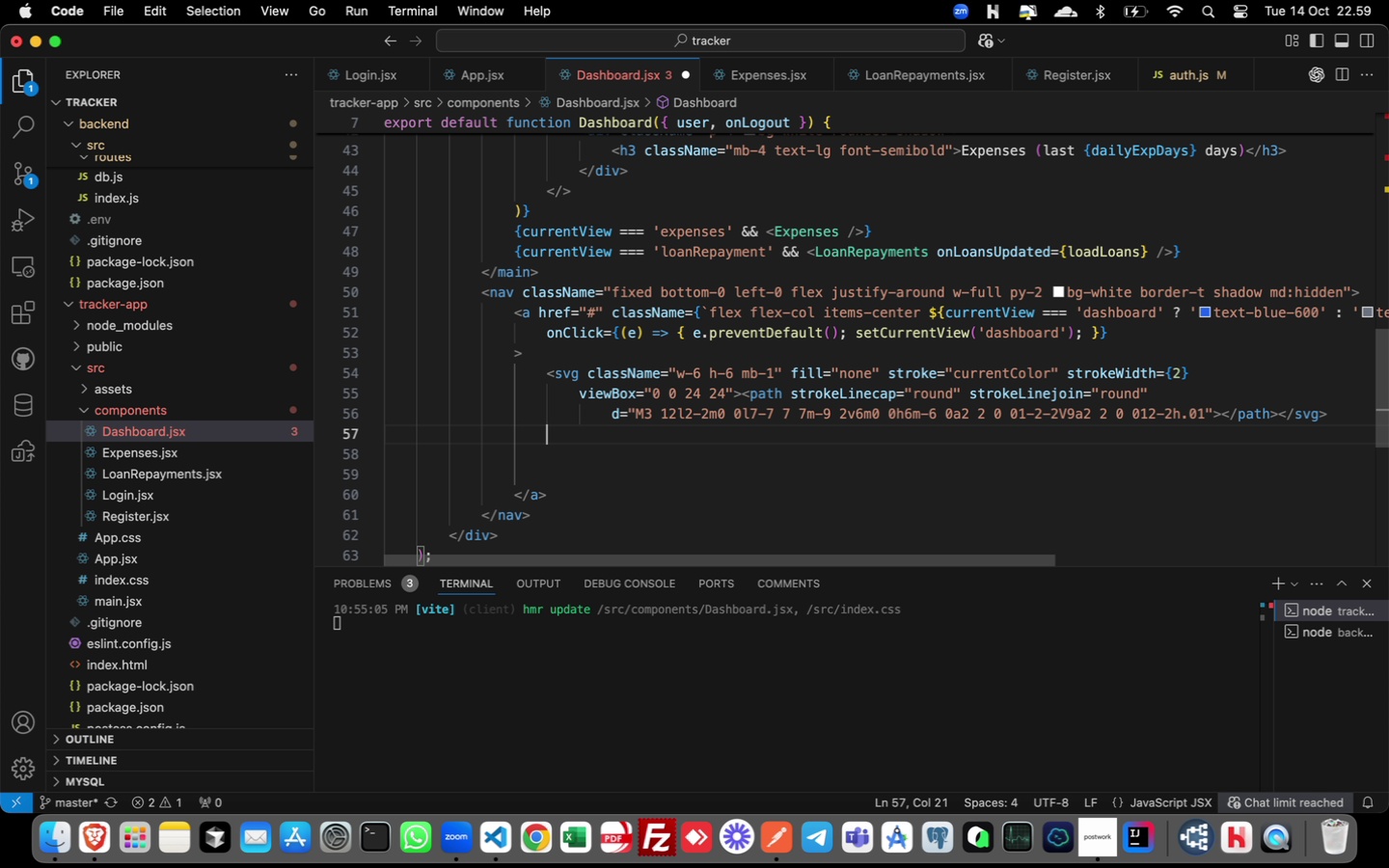 
hold_key(key=S, duration=0.32)
 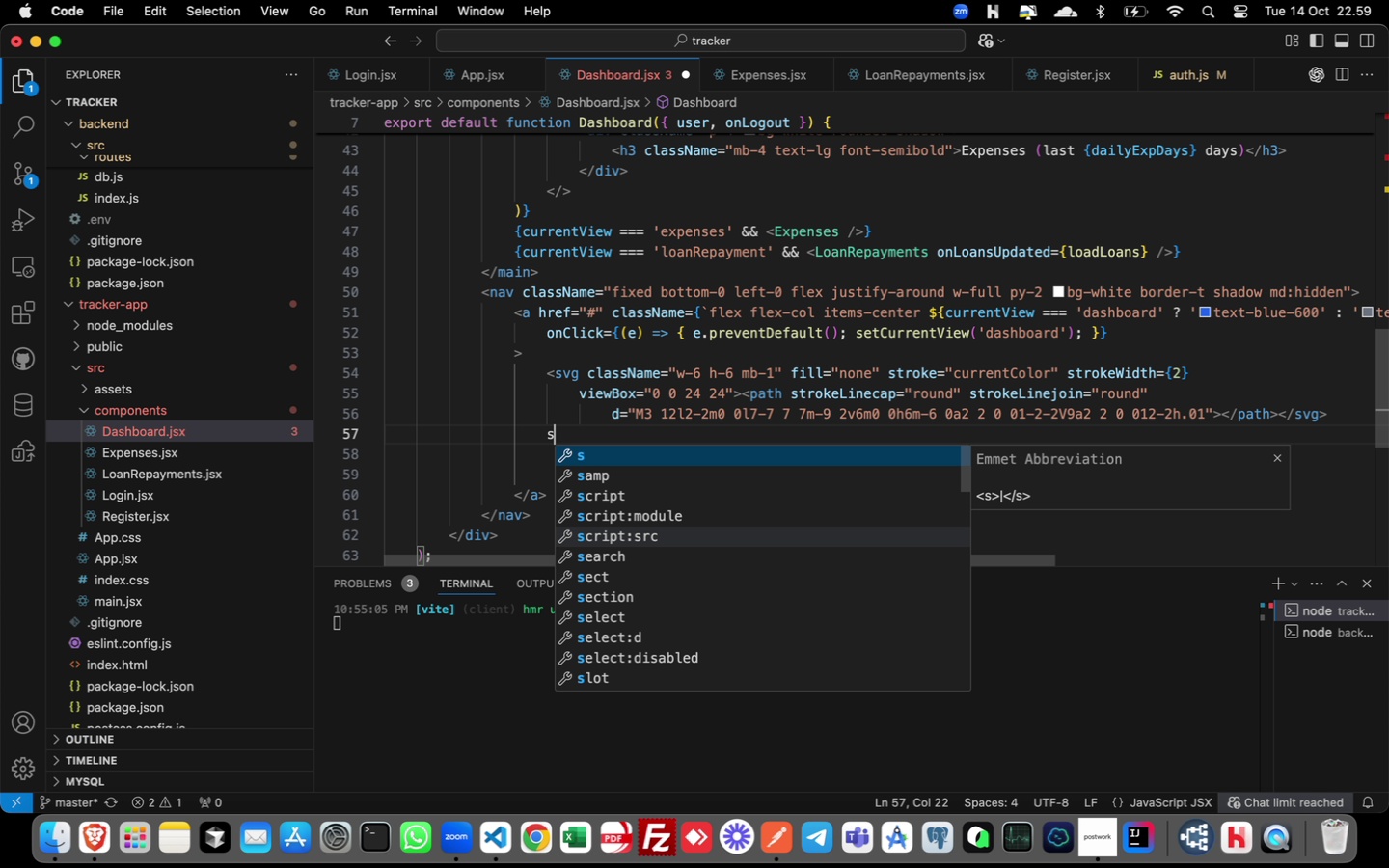 
type(pan clas)
 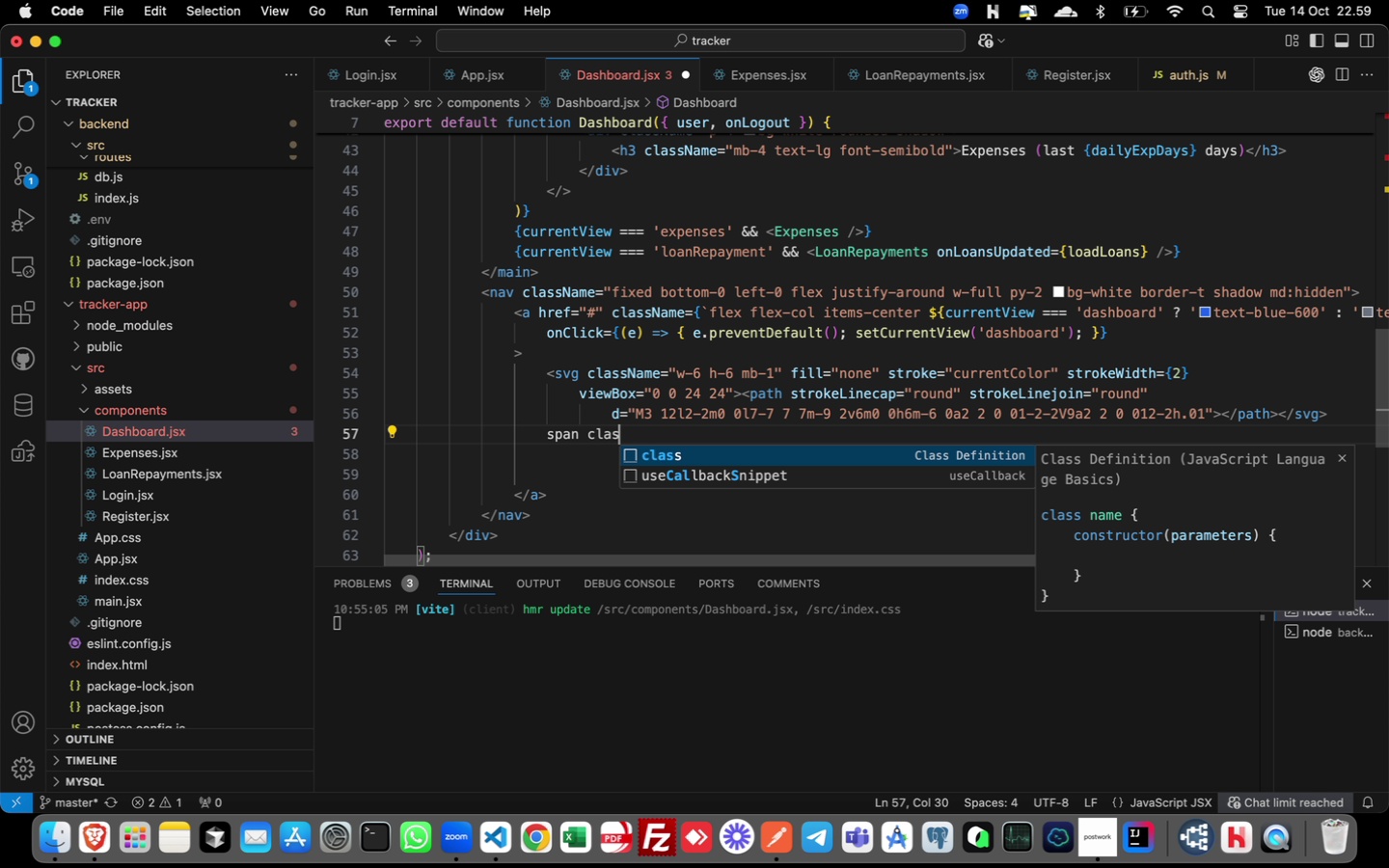 
key(Enter)
 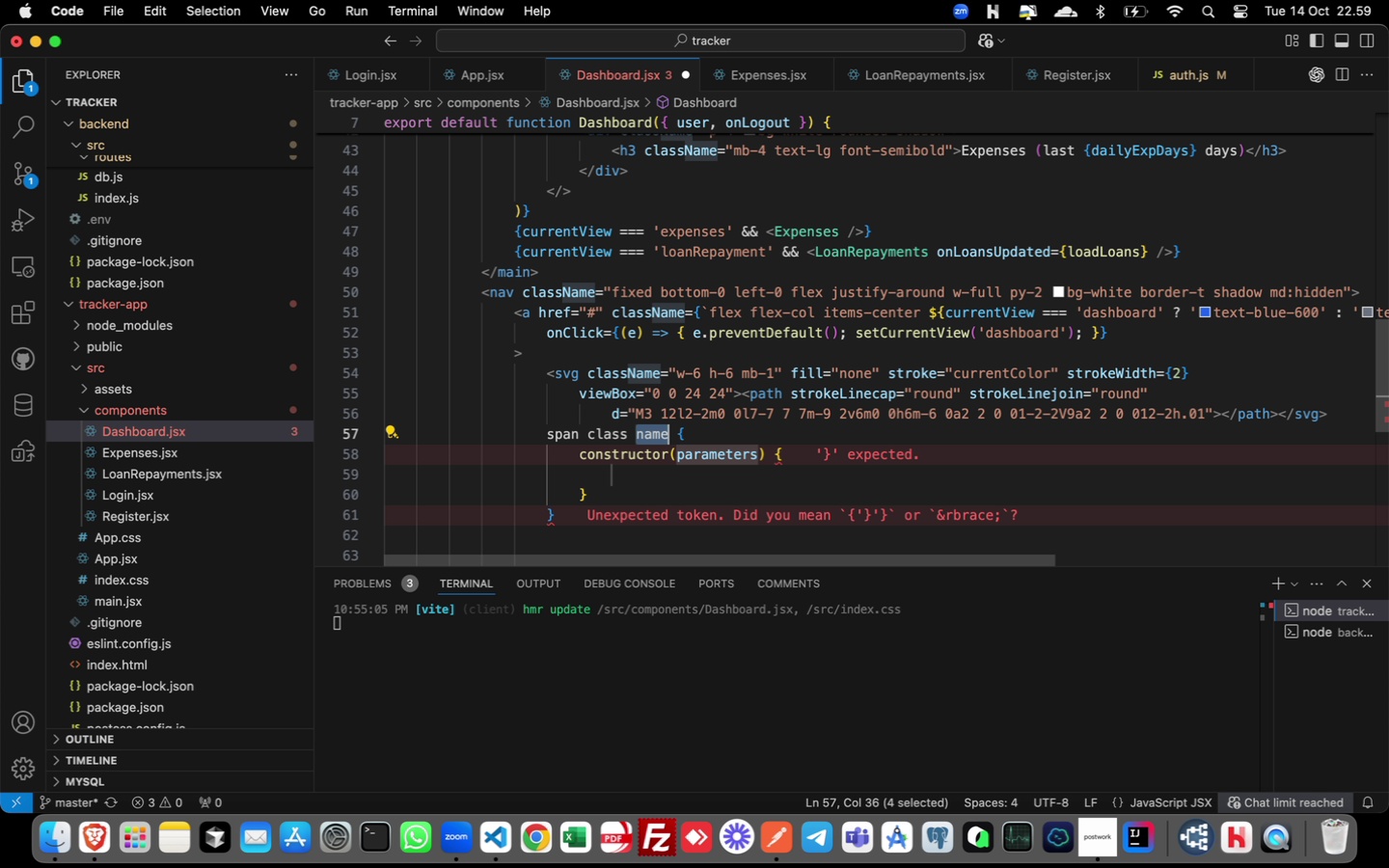 
key(Meta+Z)
 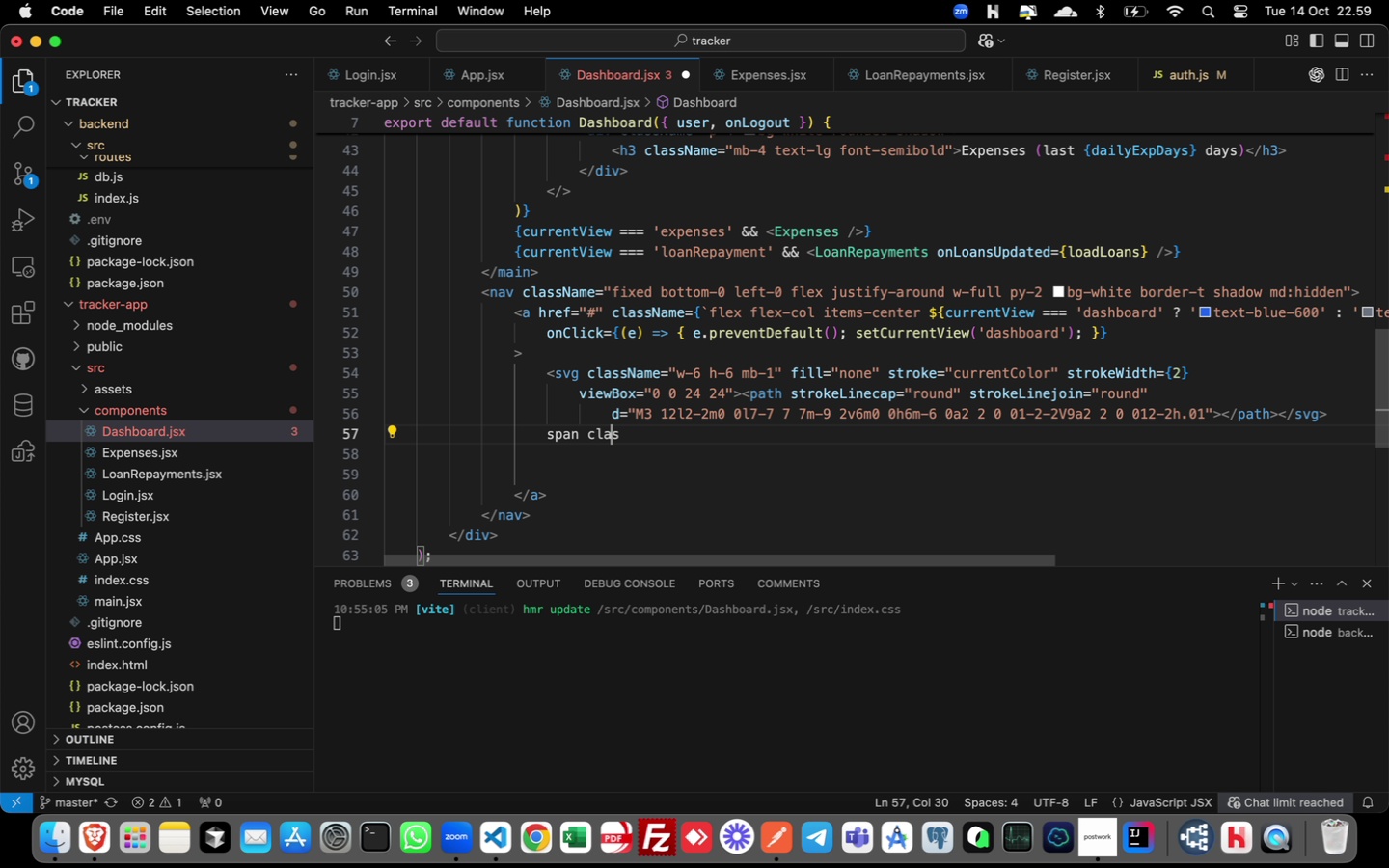 
key(ArrowLeft)
 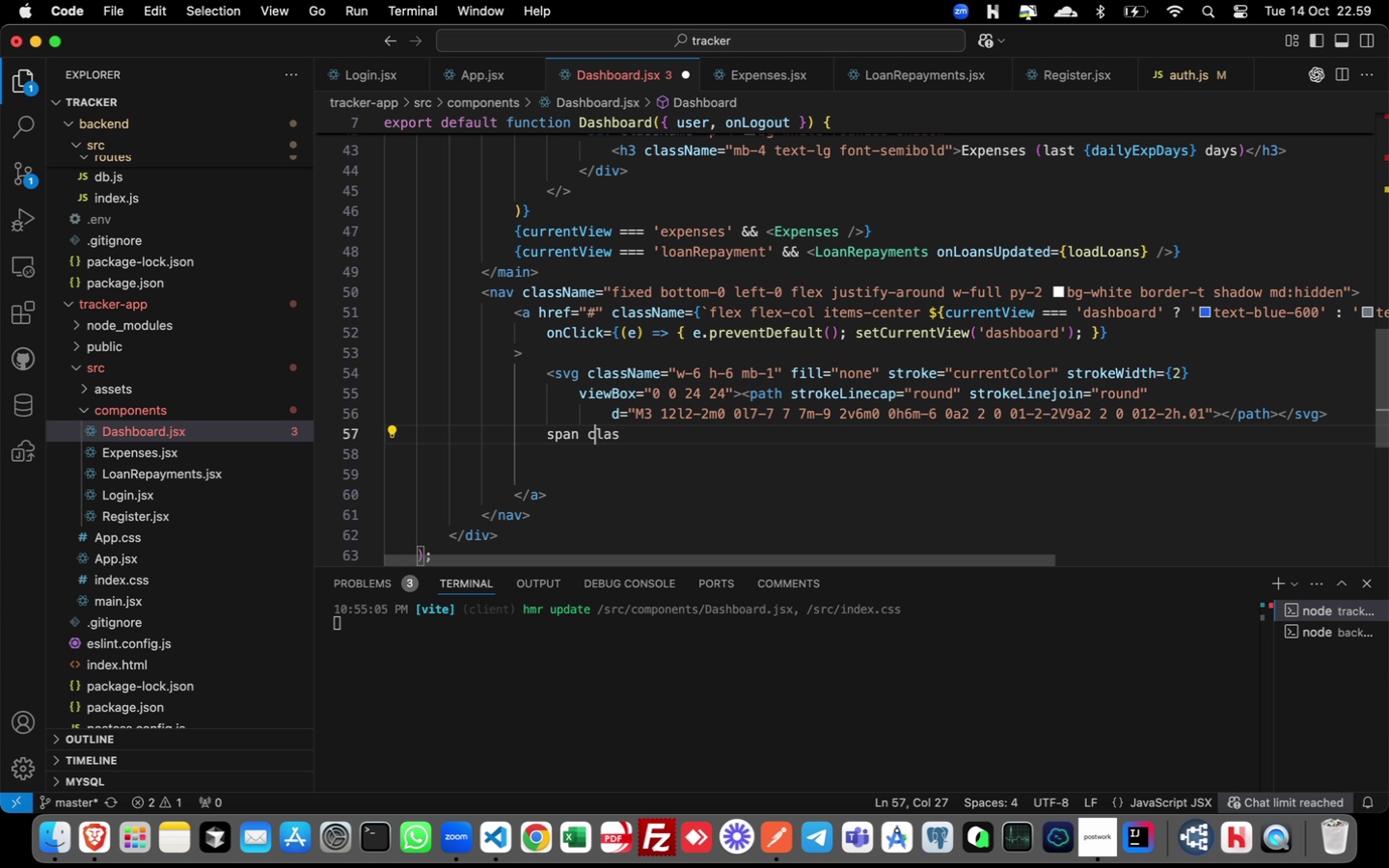 
key(ArrowLeft)
 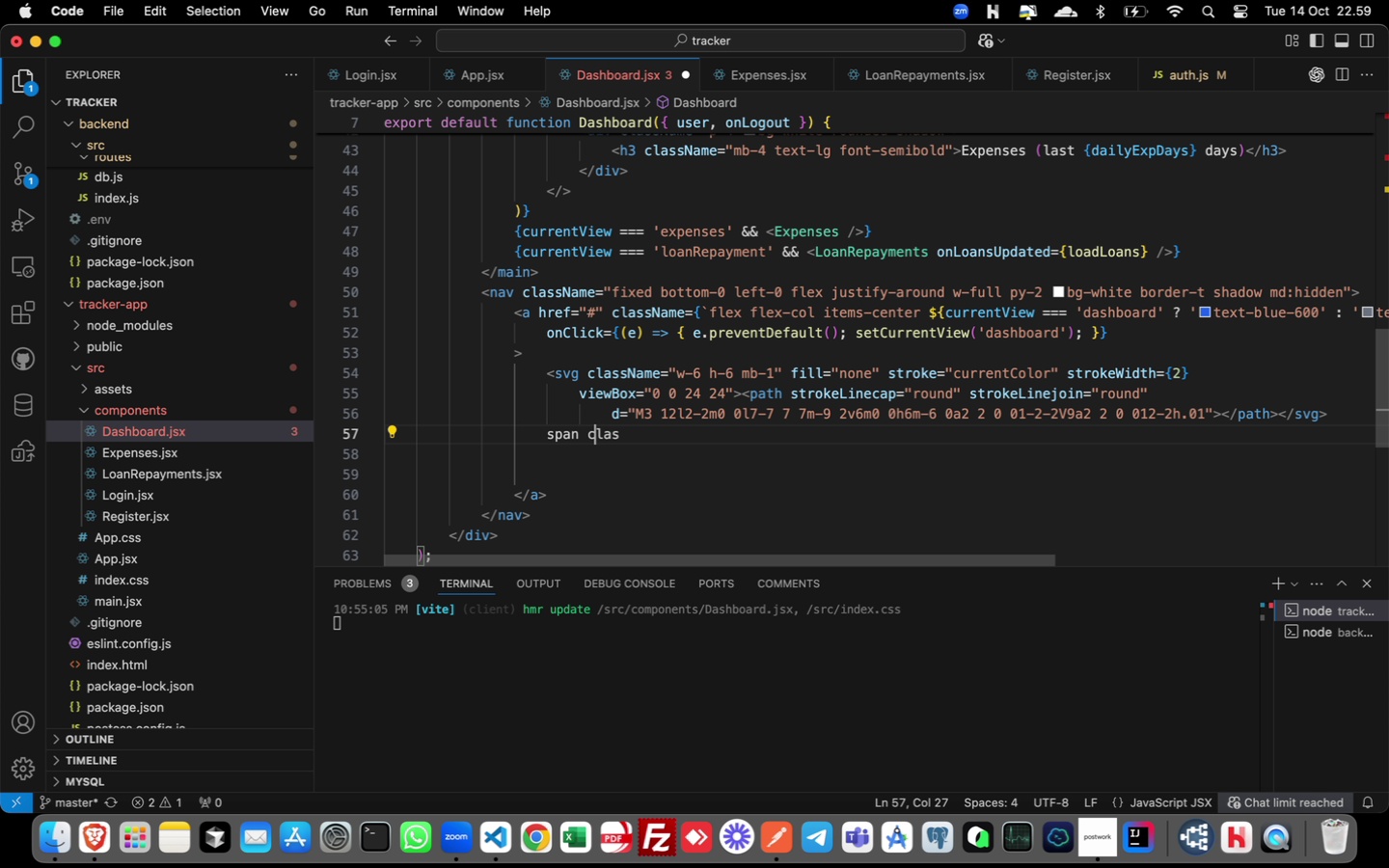 
key(ArrowLeft)
 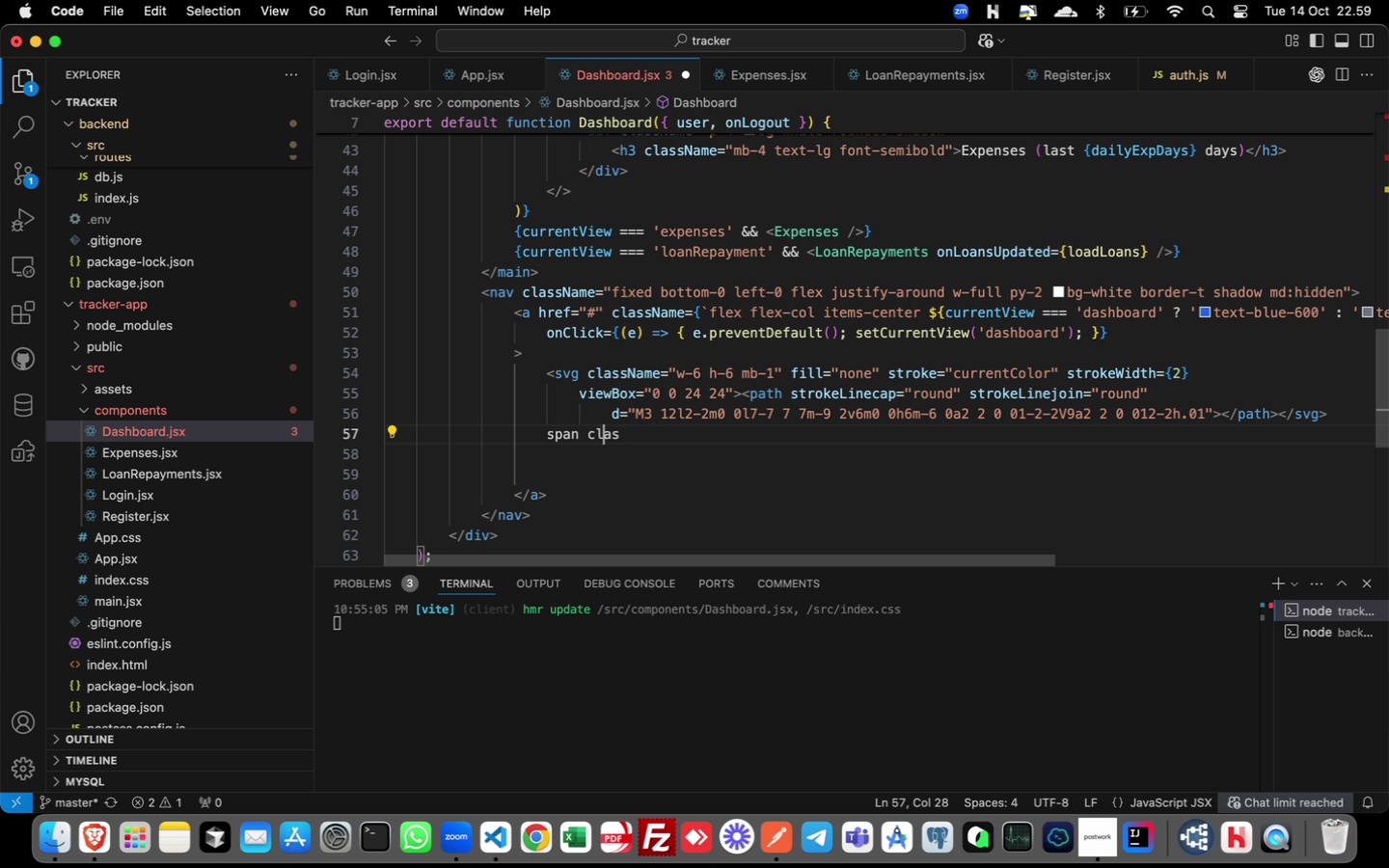 
key(ArrowRight)
 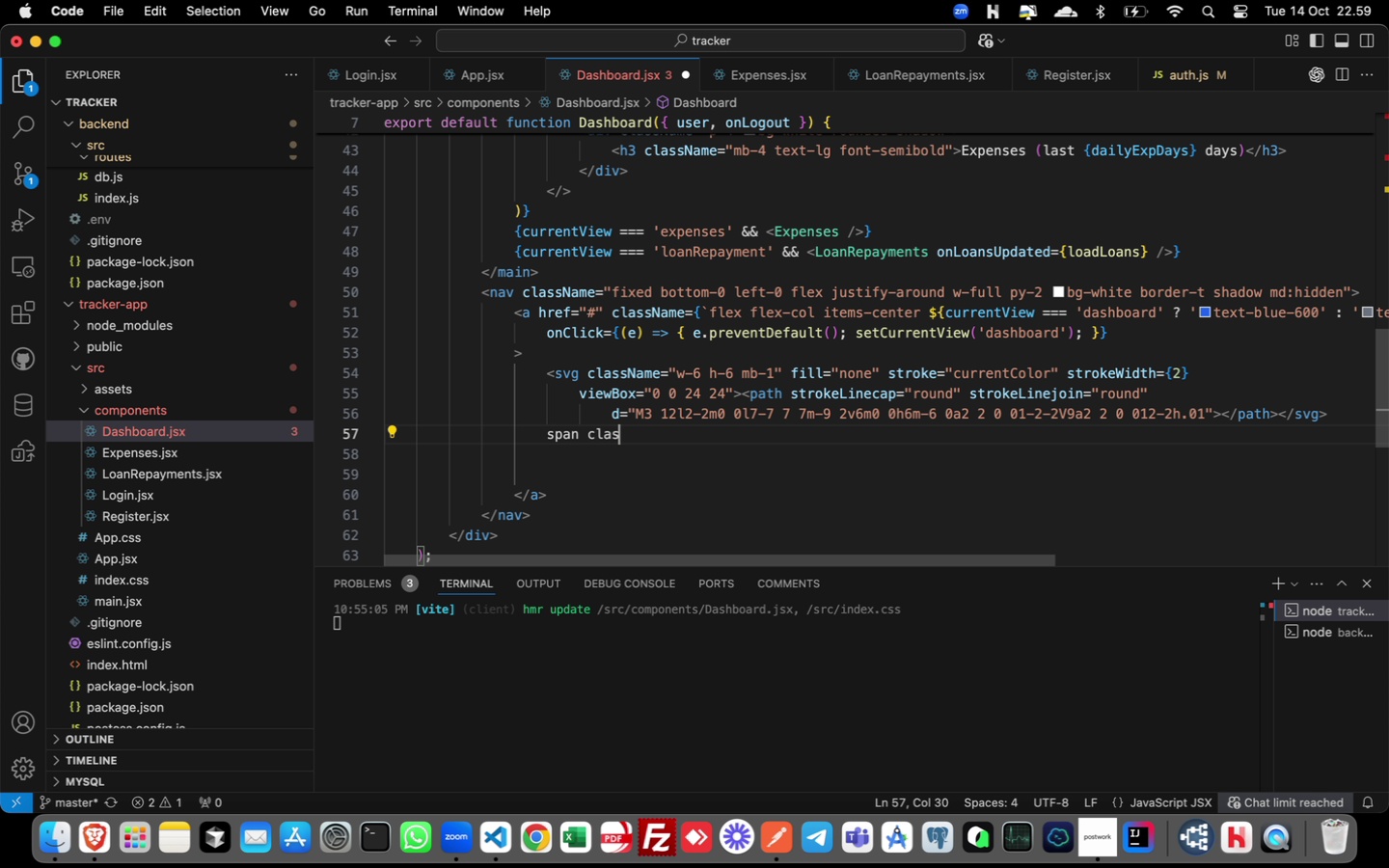 
key(ArrowRight)
 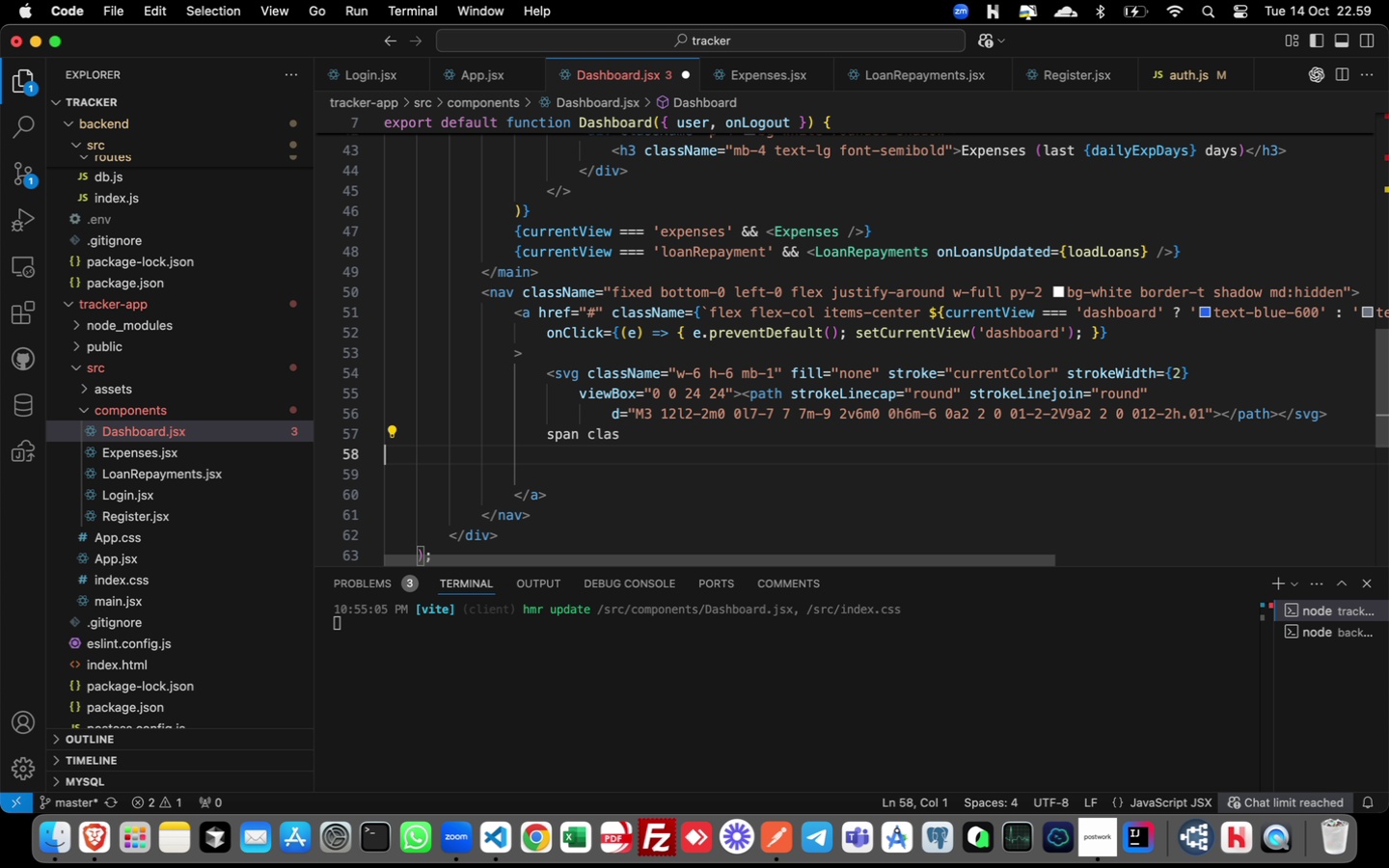 
key(ArrowRight)
 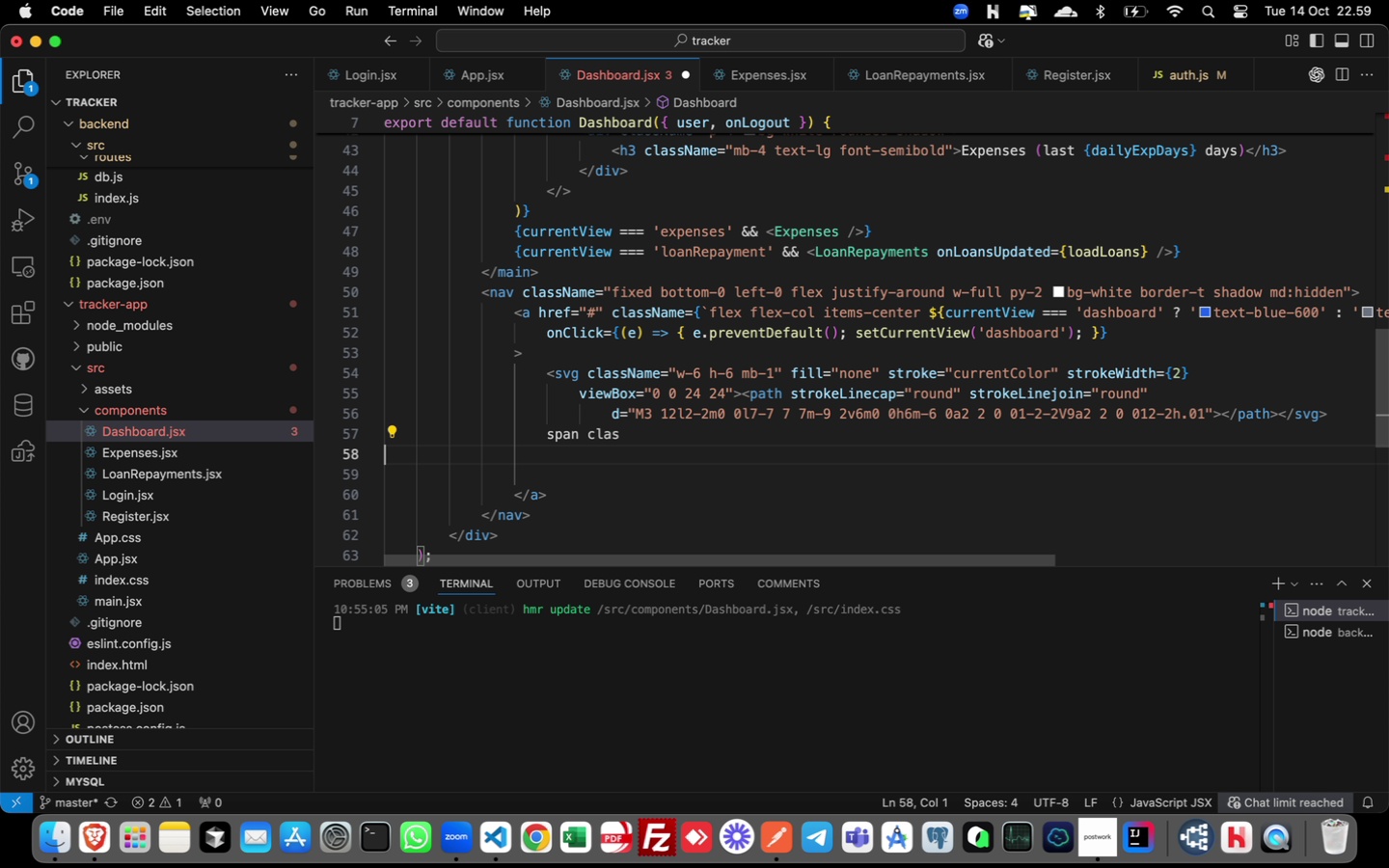 
key(ArrowRight)
 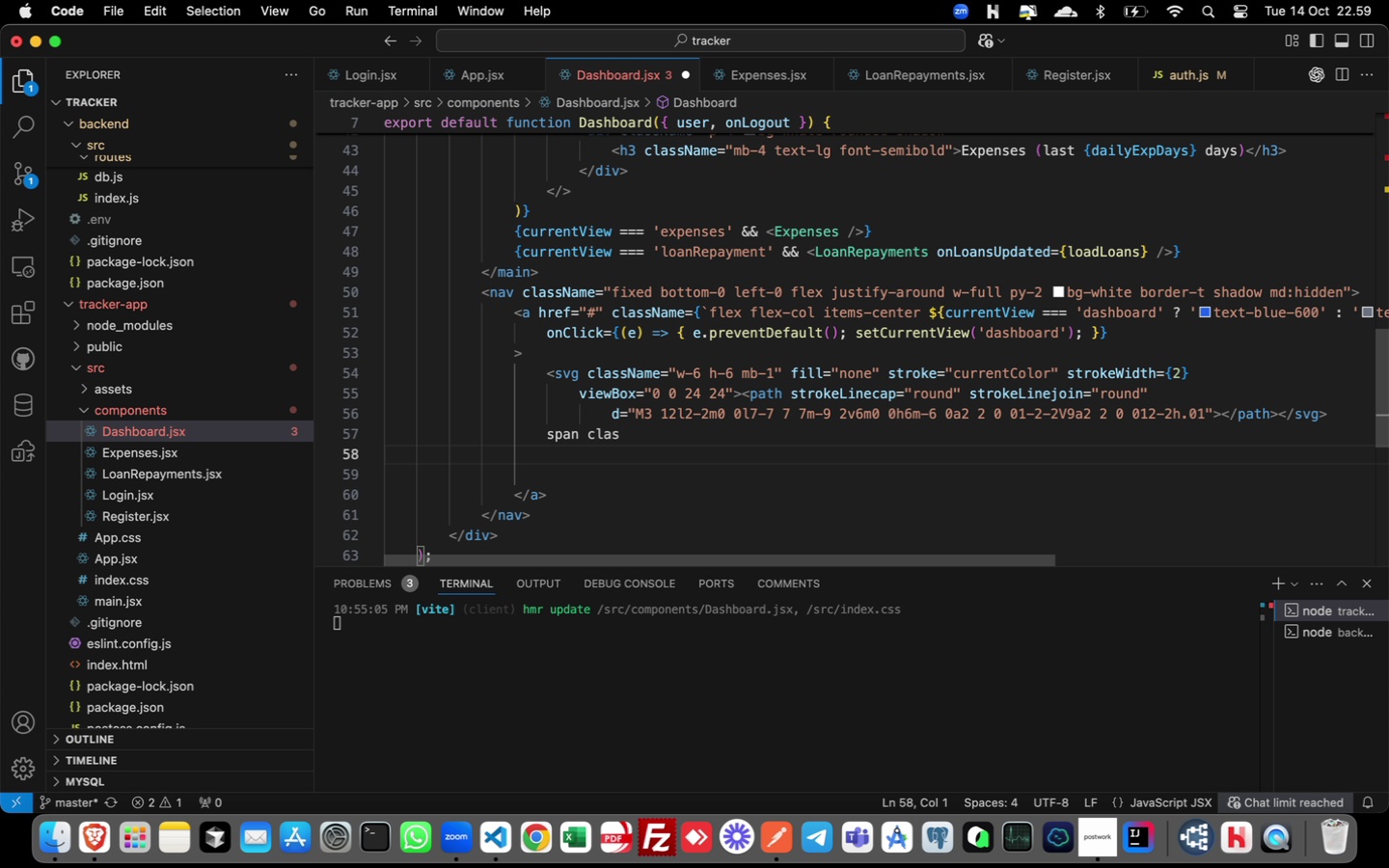 
key(Control+ControlRight)
 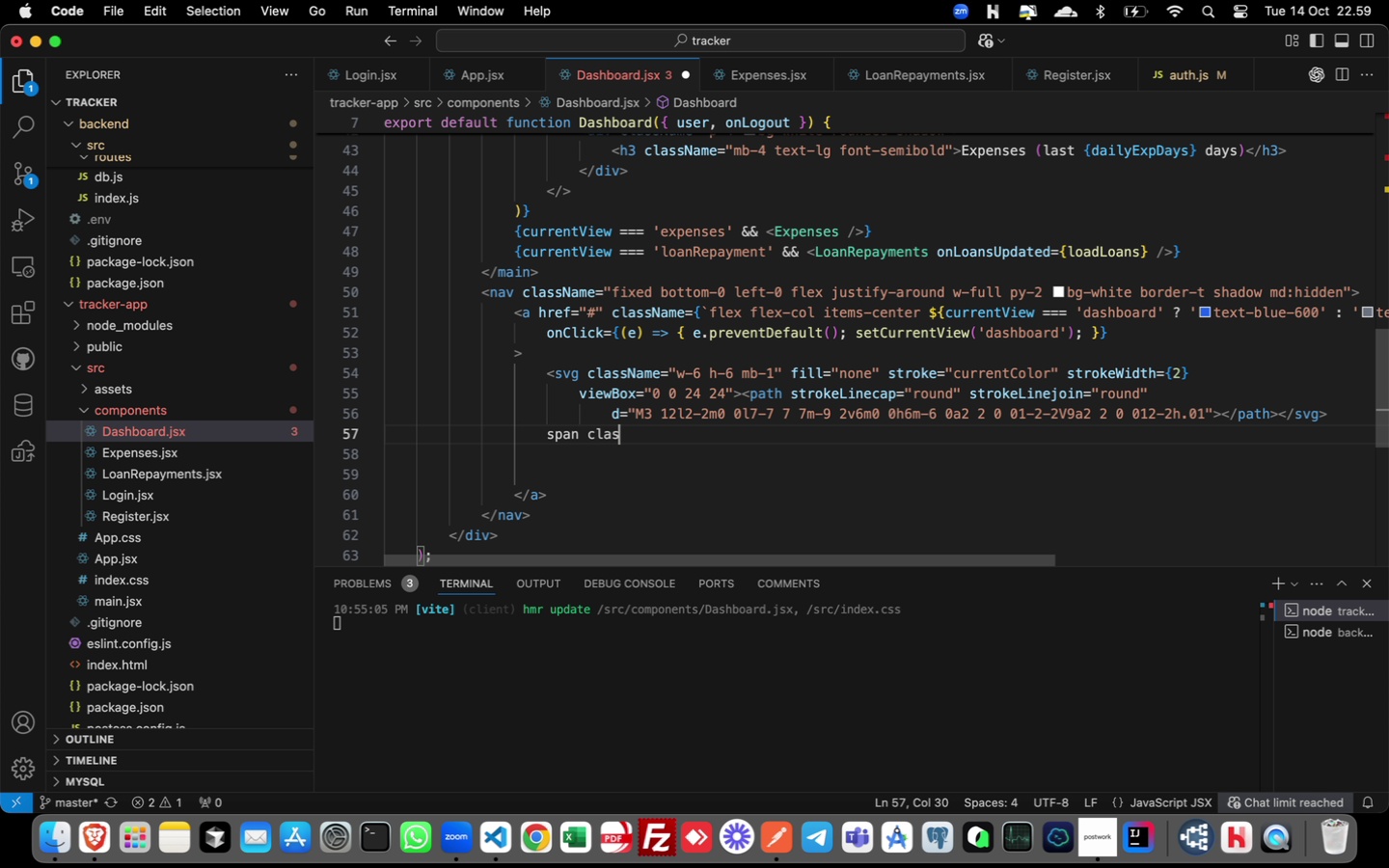 
key(ArrowLeft)
 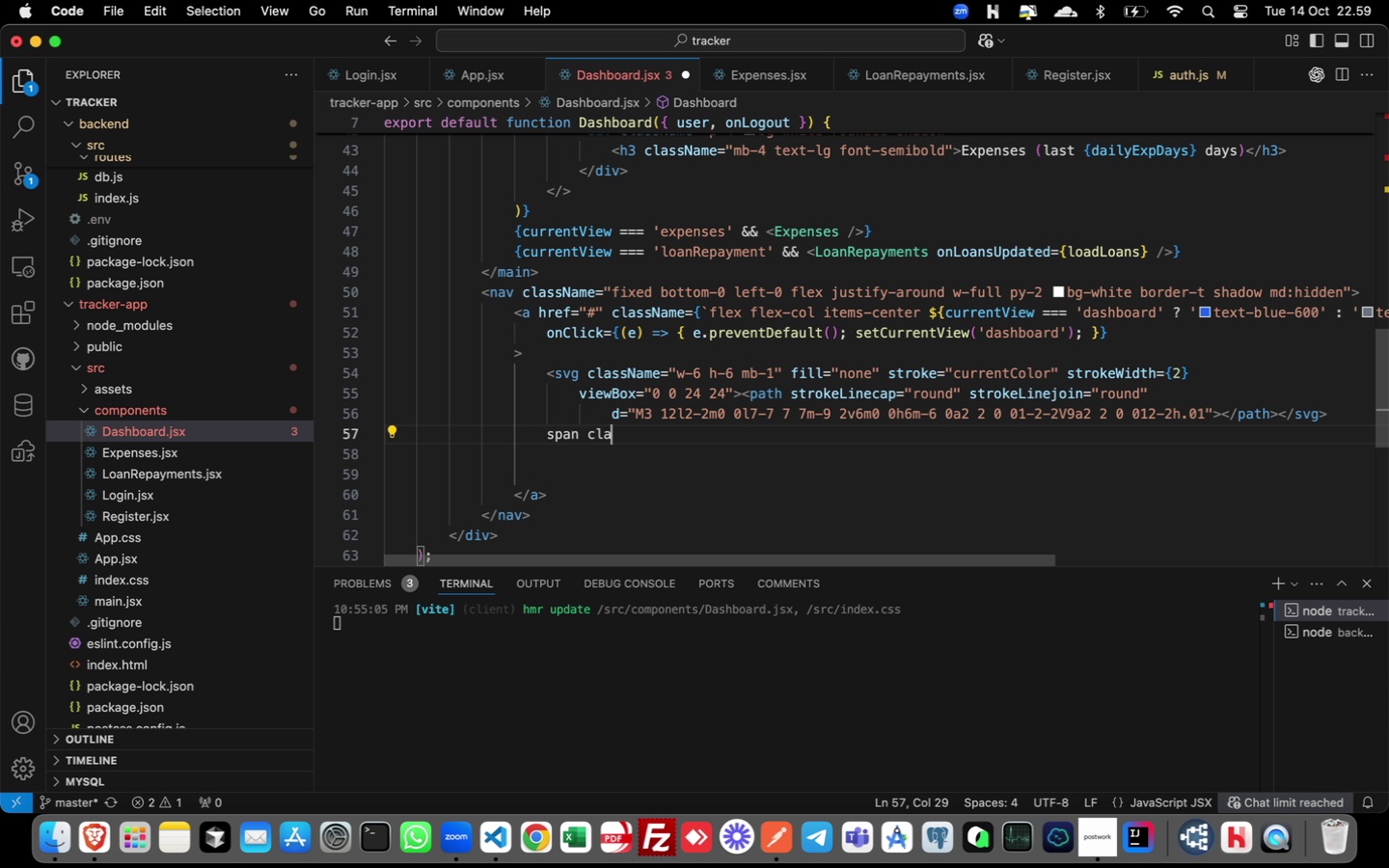 
key(Backspace)
 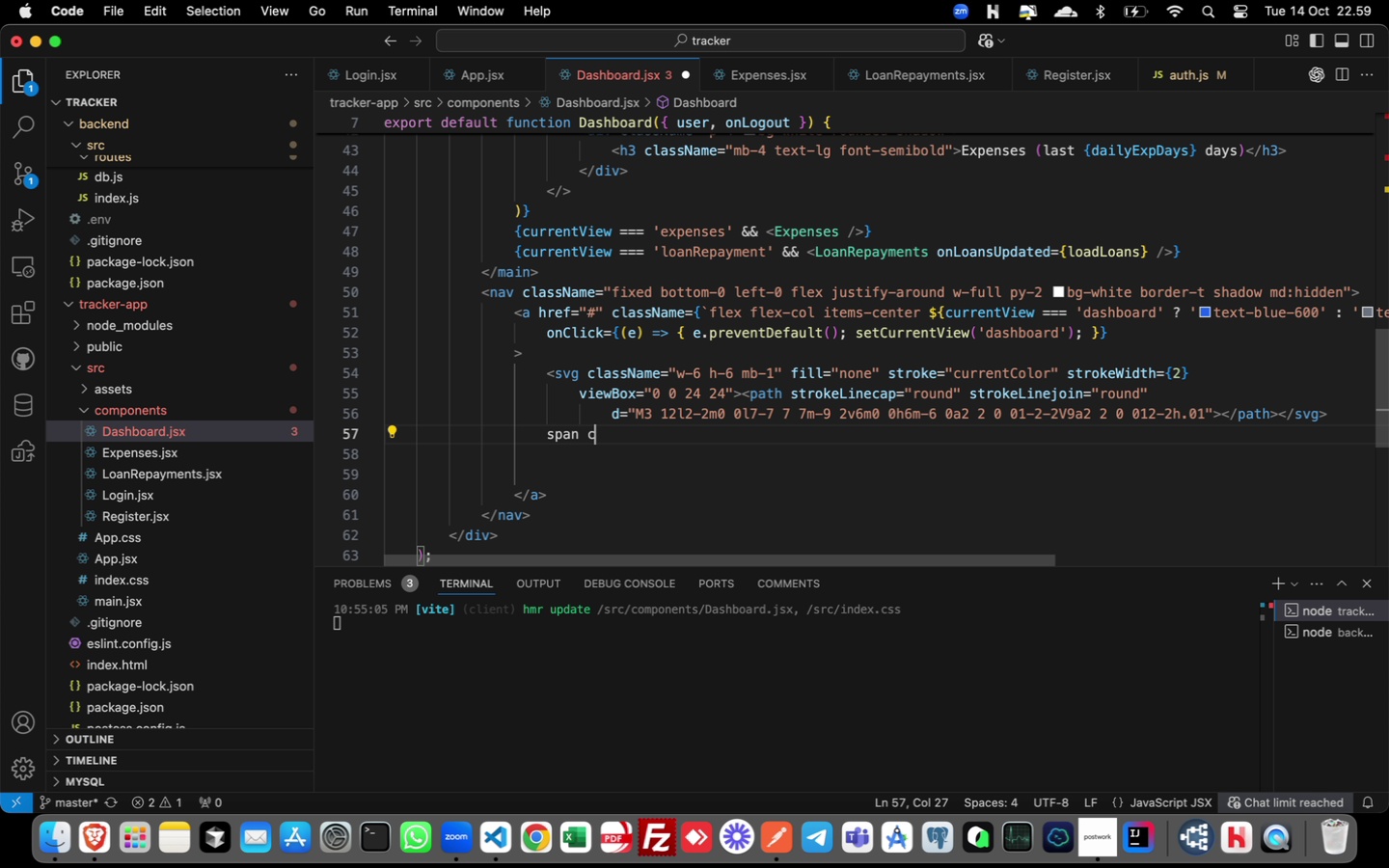 
key(Backspace)
 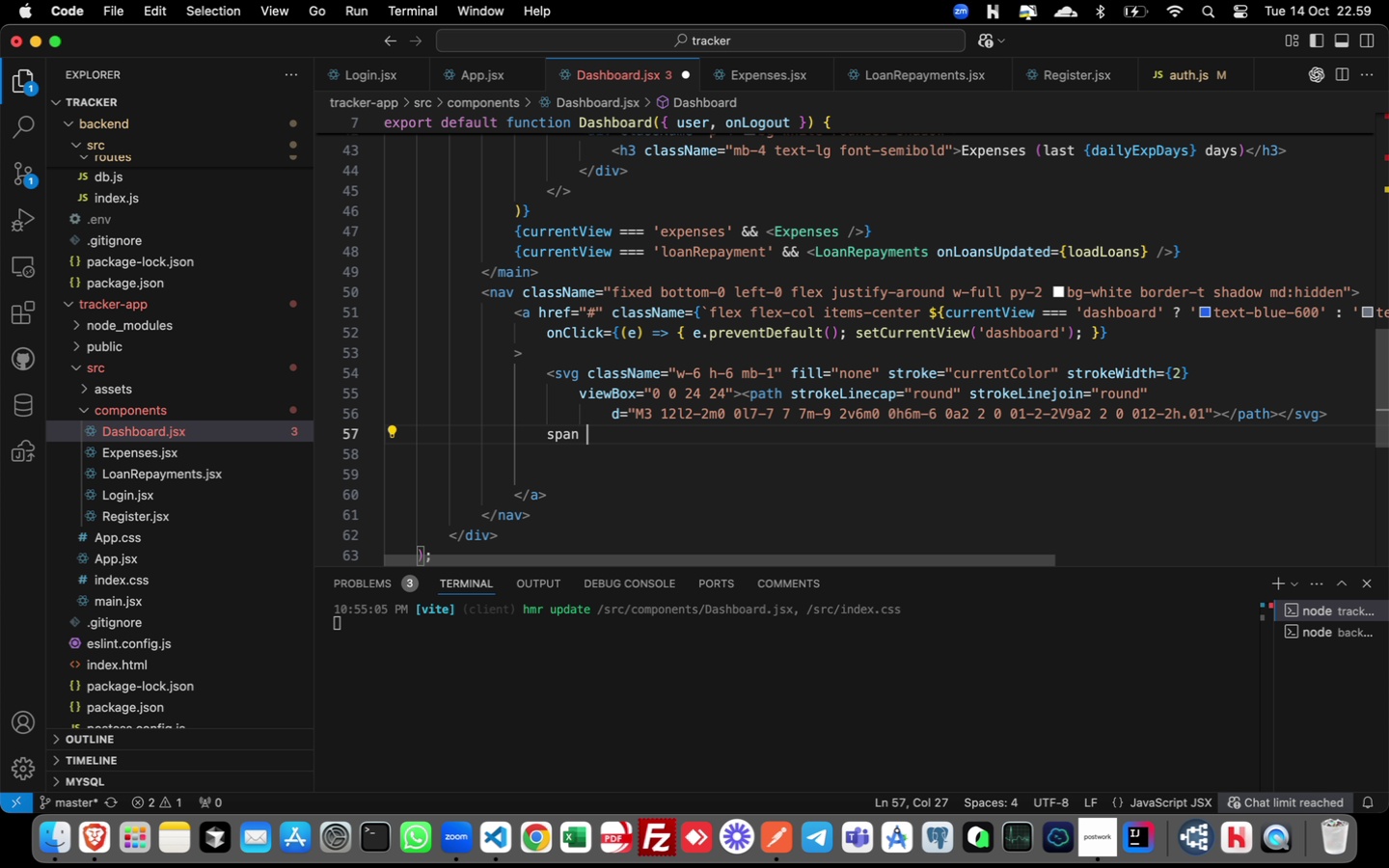 
key(Backspace)
 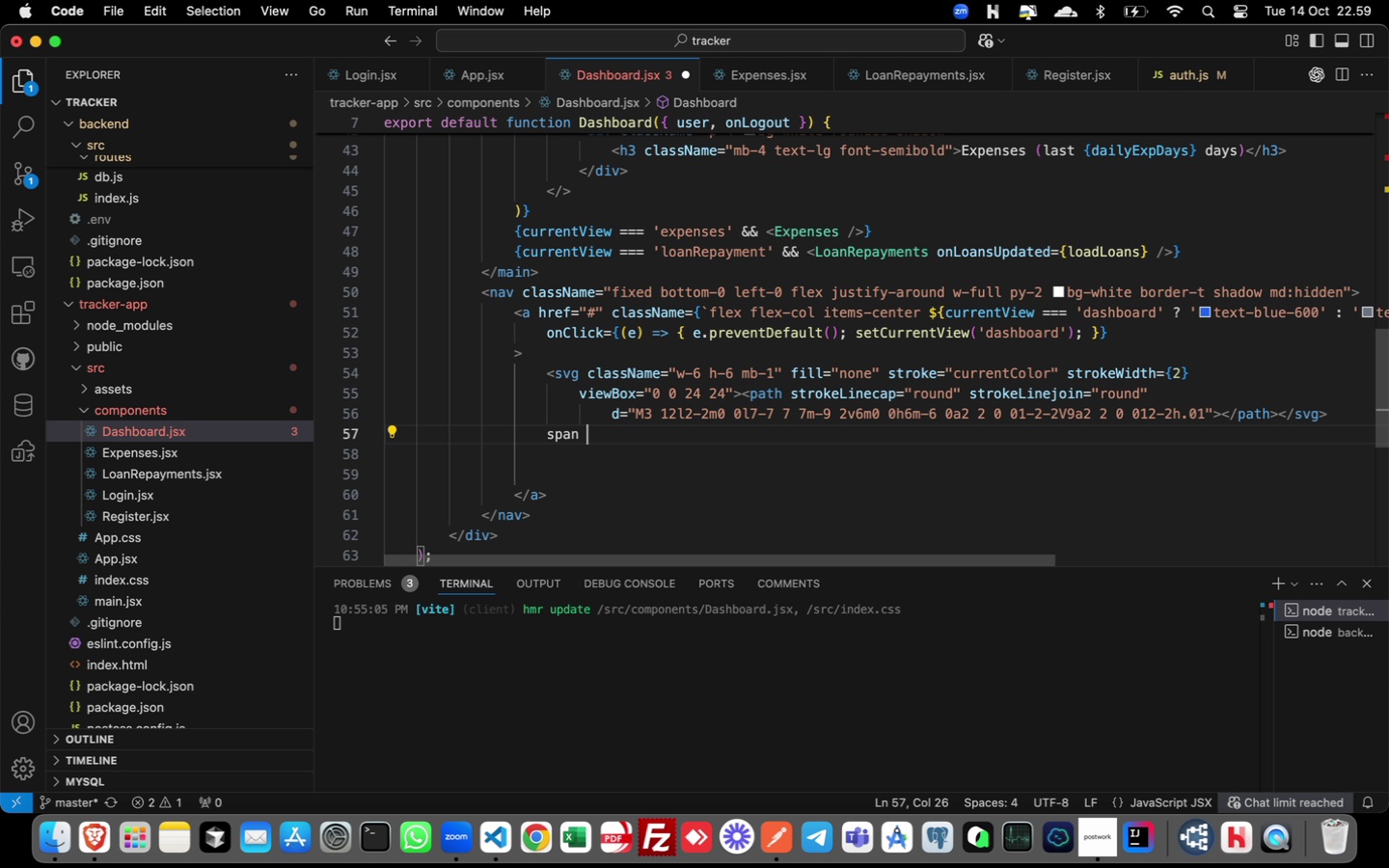 
key(Backspace)
 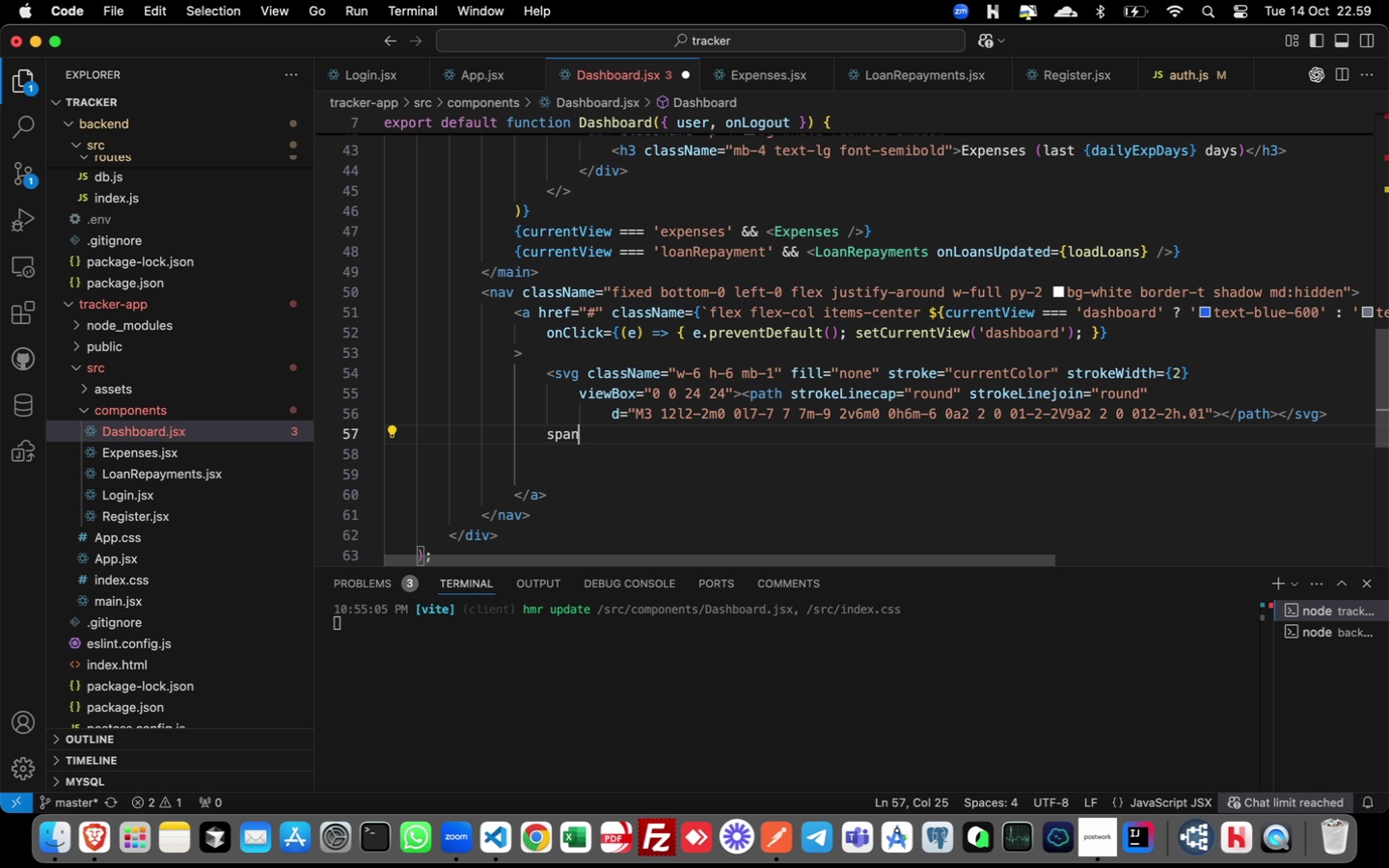 
key(Backspace)
 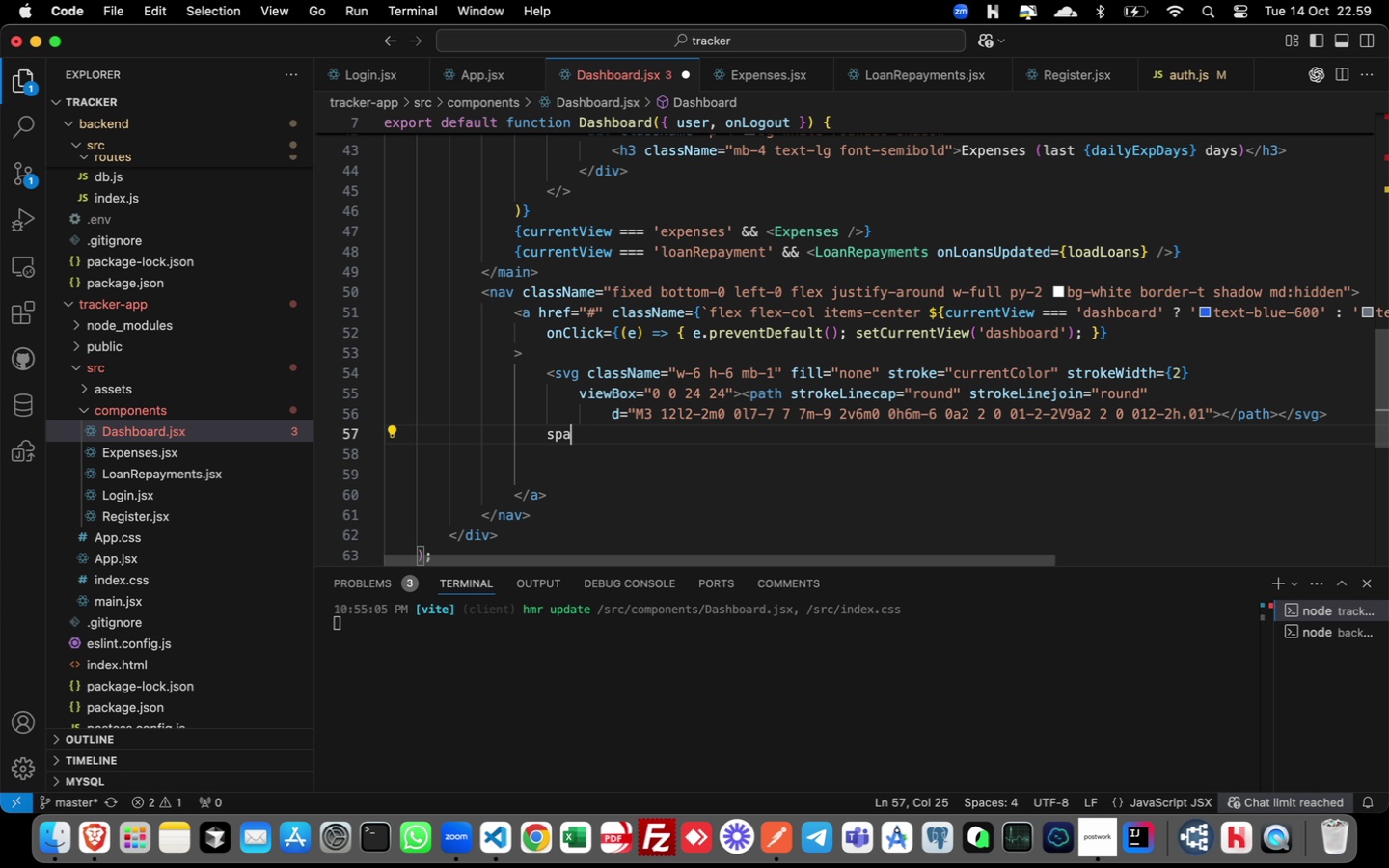 
key(Backspace)
 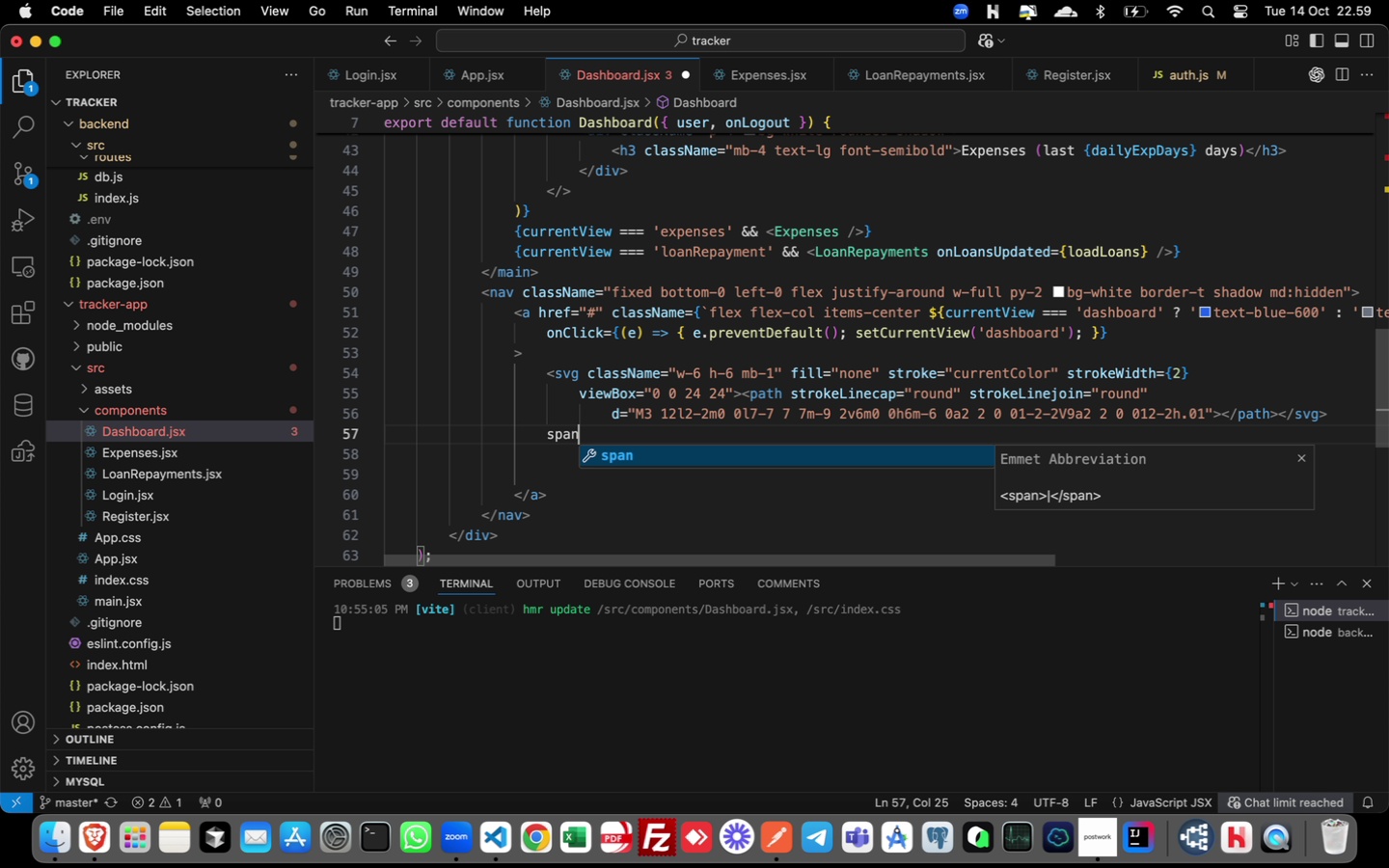 
key(N)
 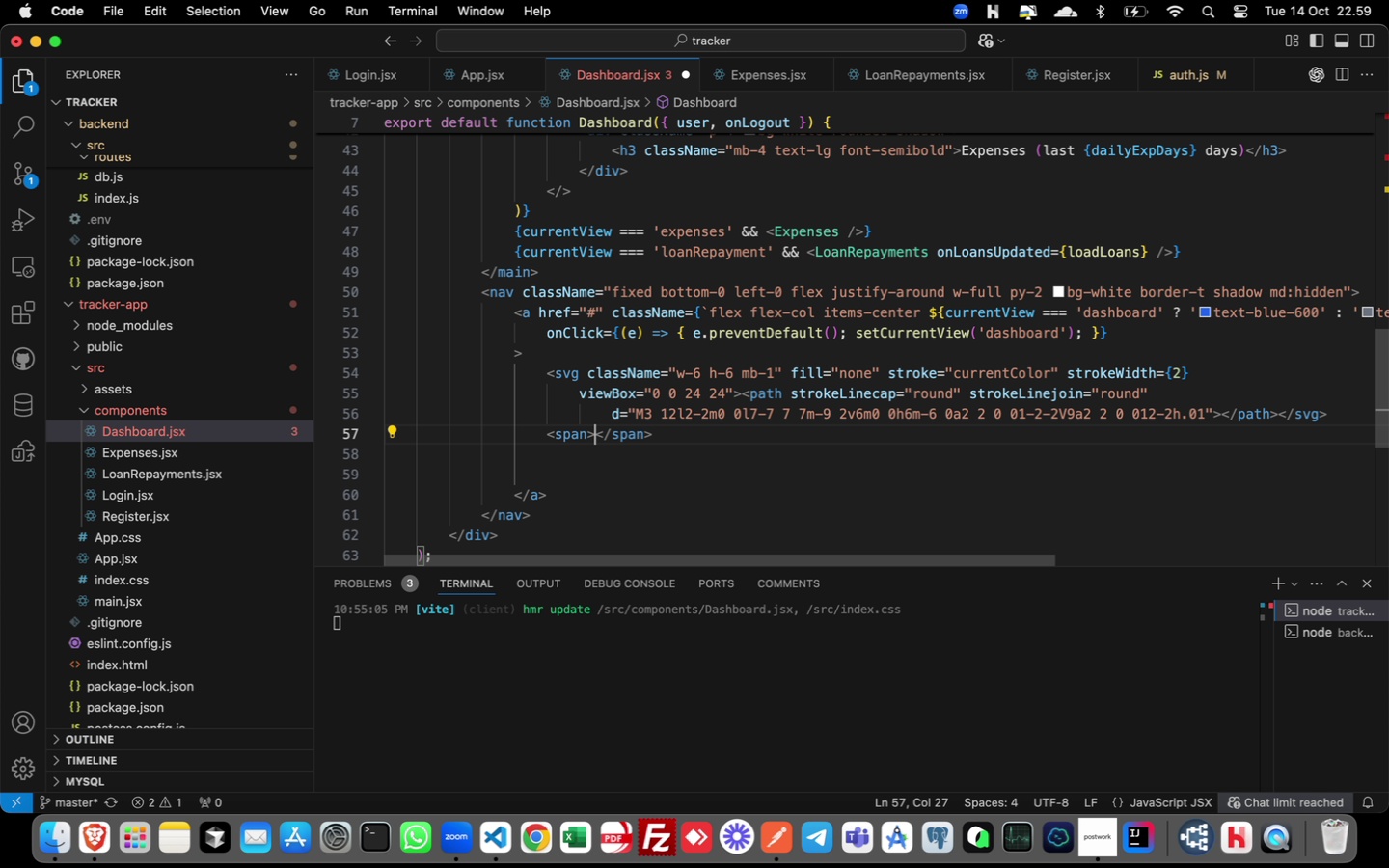 
key(Enter)
 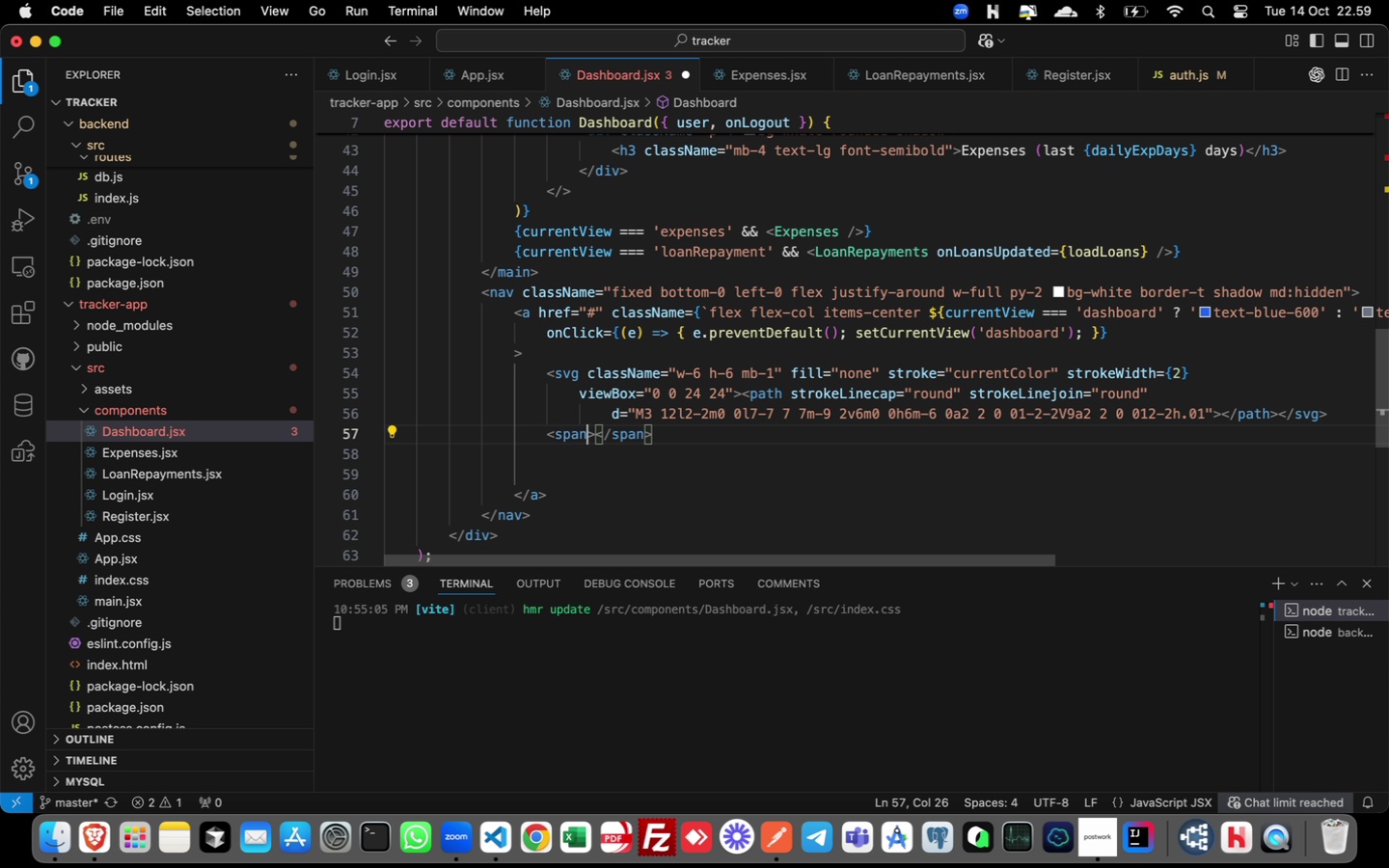 
key(ArrowLeft)
 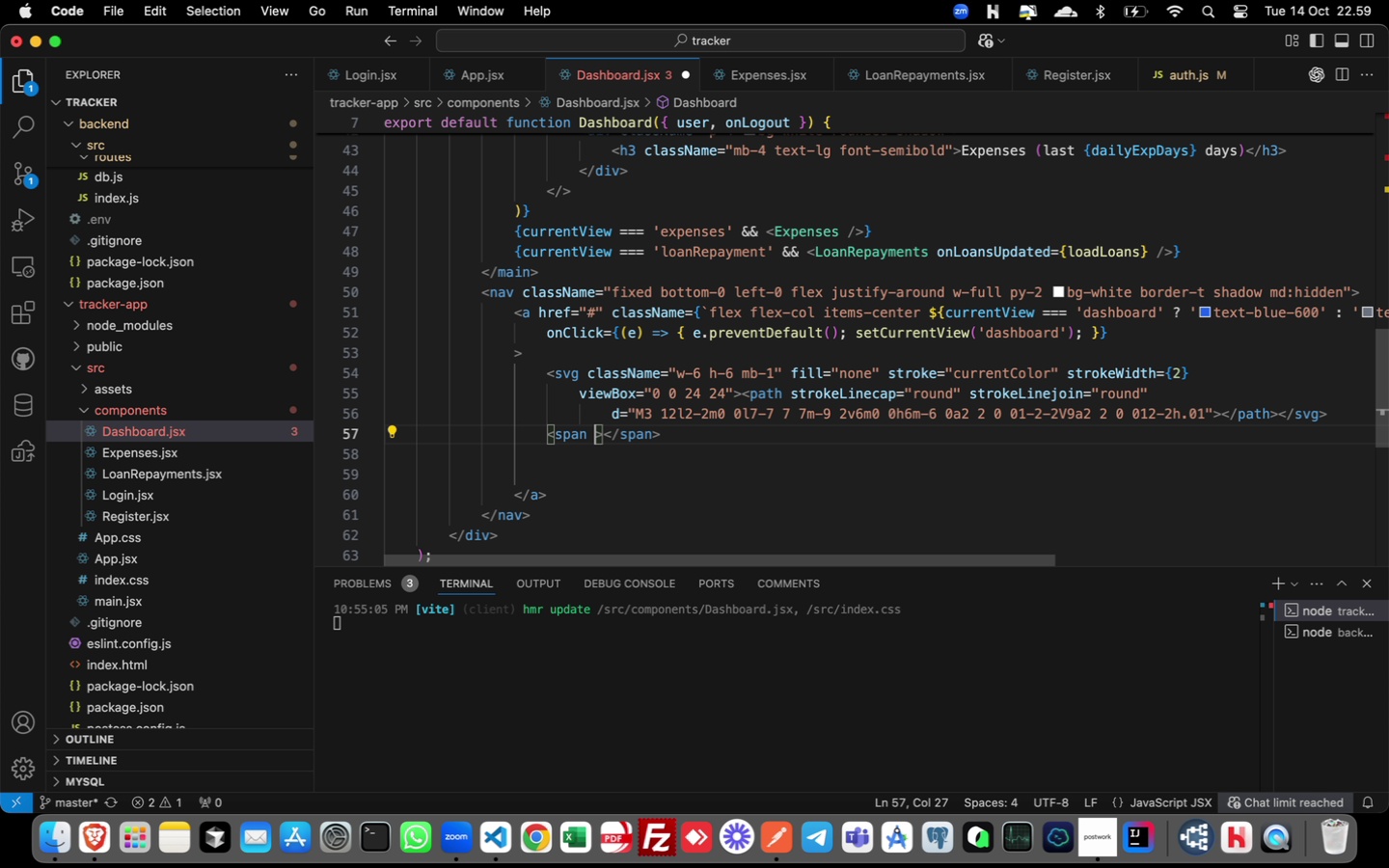 
type( cl)
 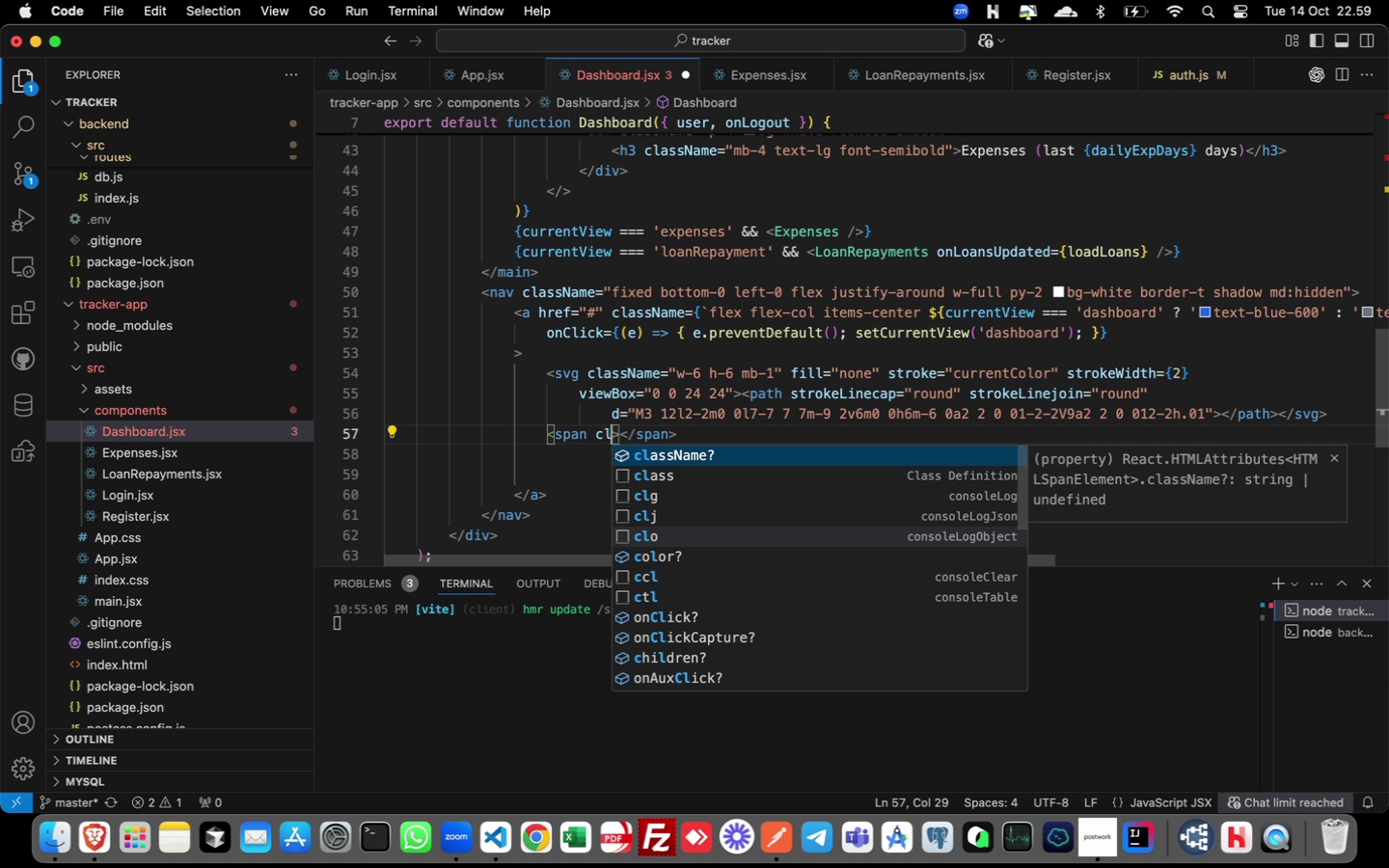 
key(Enter)
 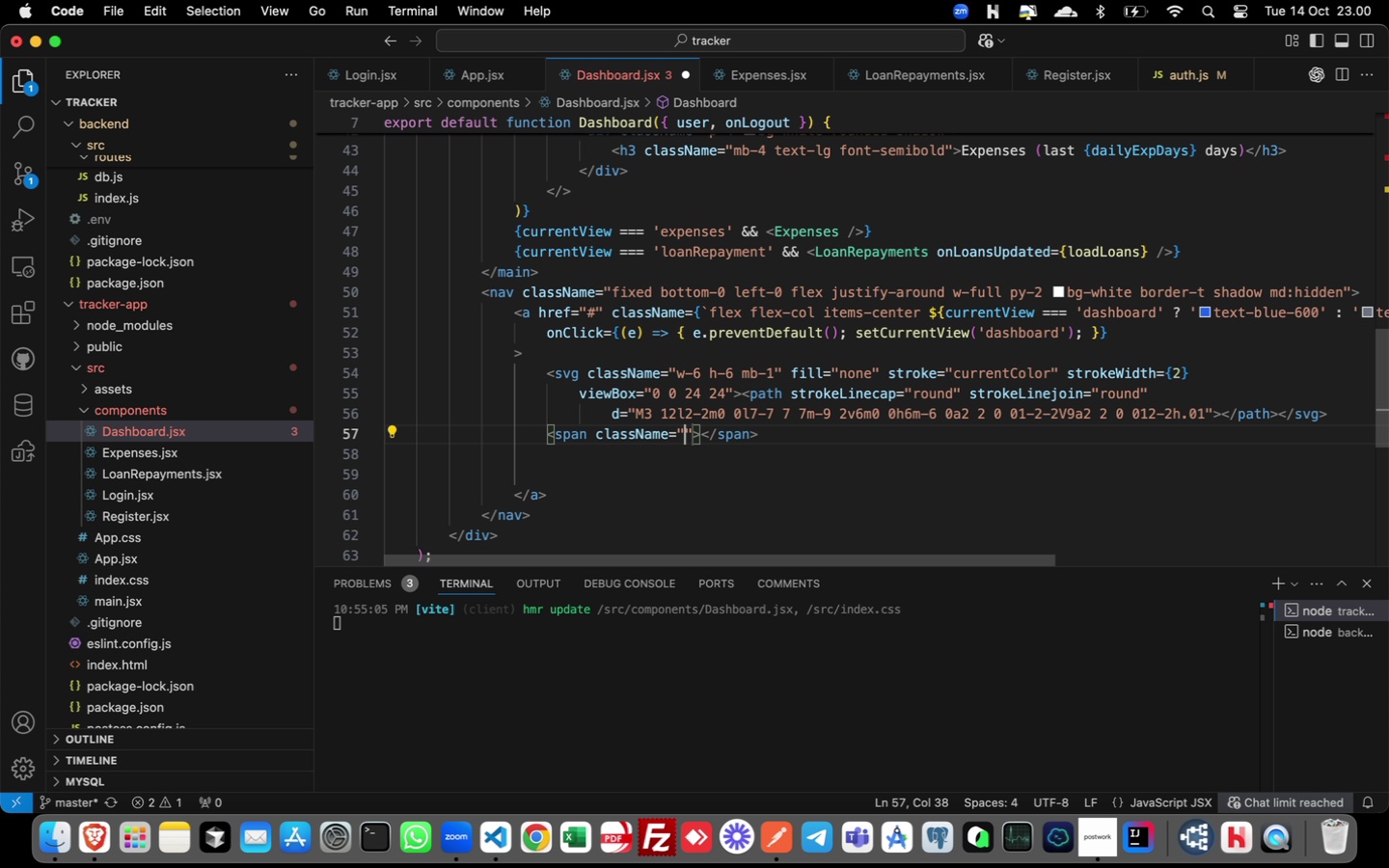 
wait(8.04)
 